 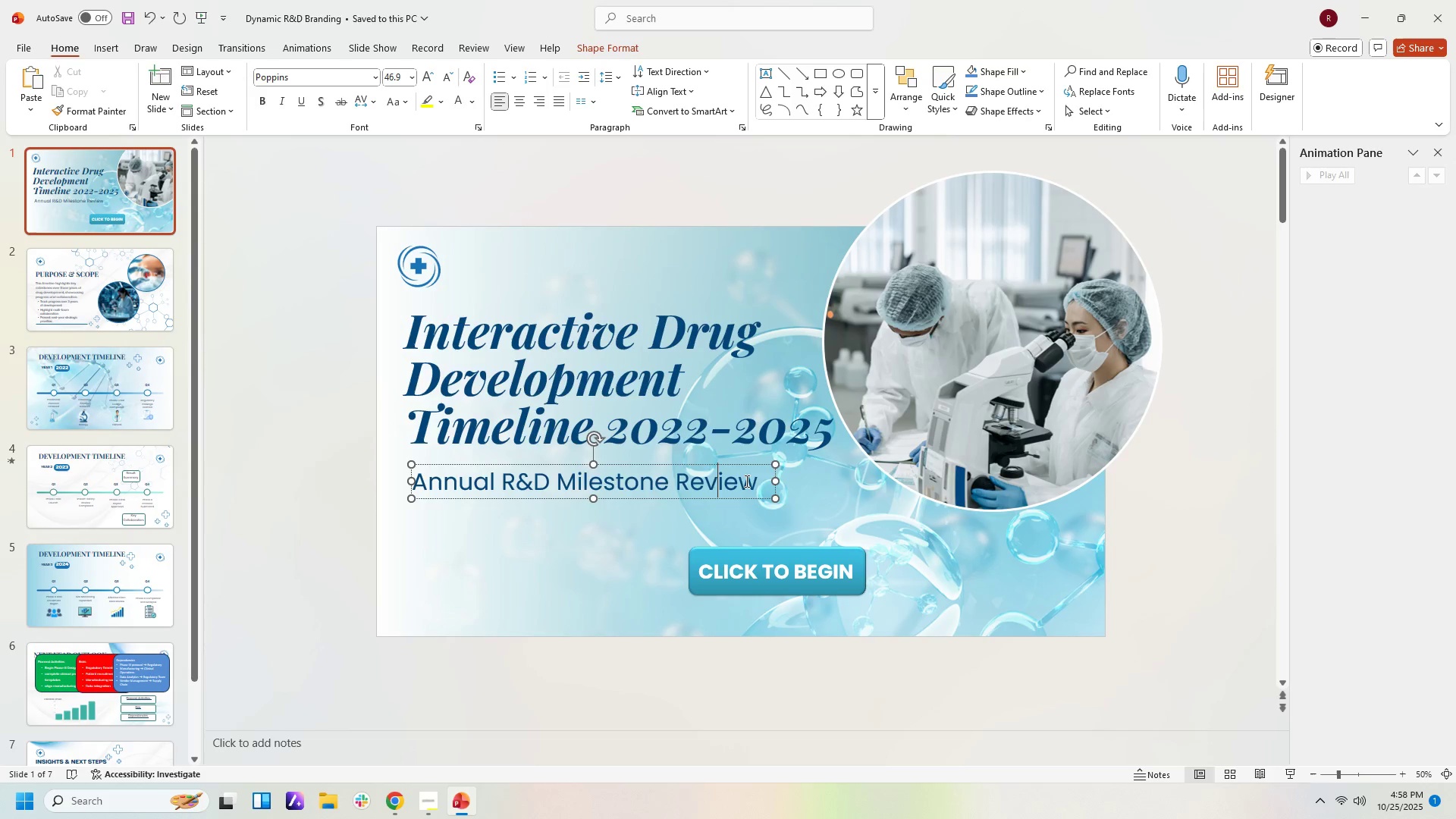 
left_click_drag(start_coordinate=[759, 480], to_coordinate=[588, 500])
 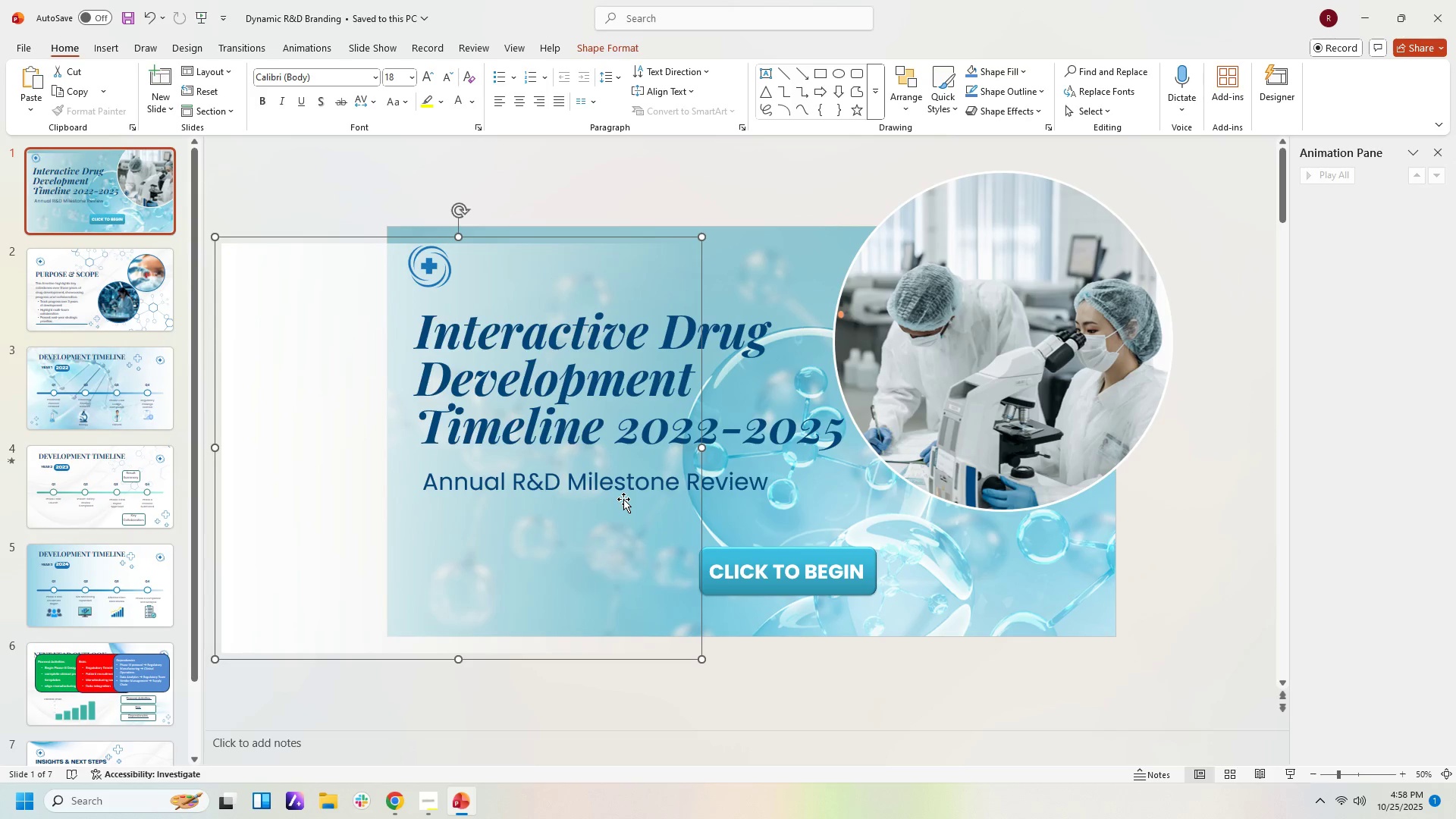 
key(Control+Z)
 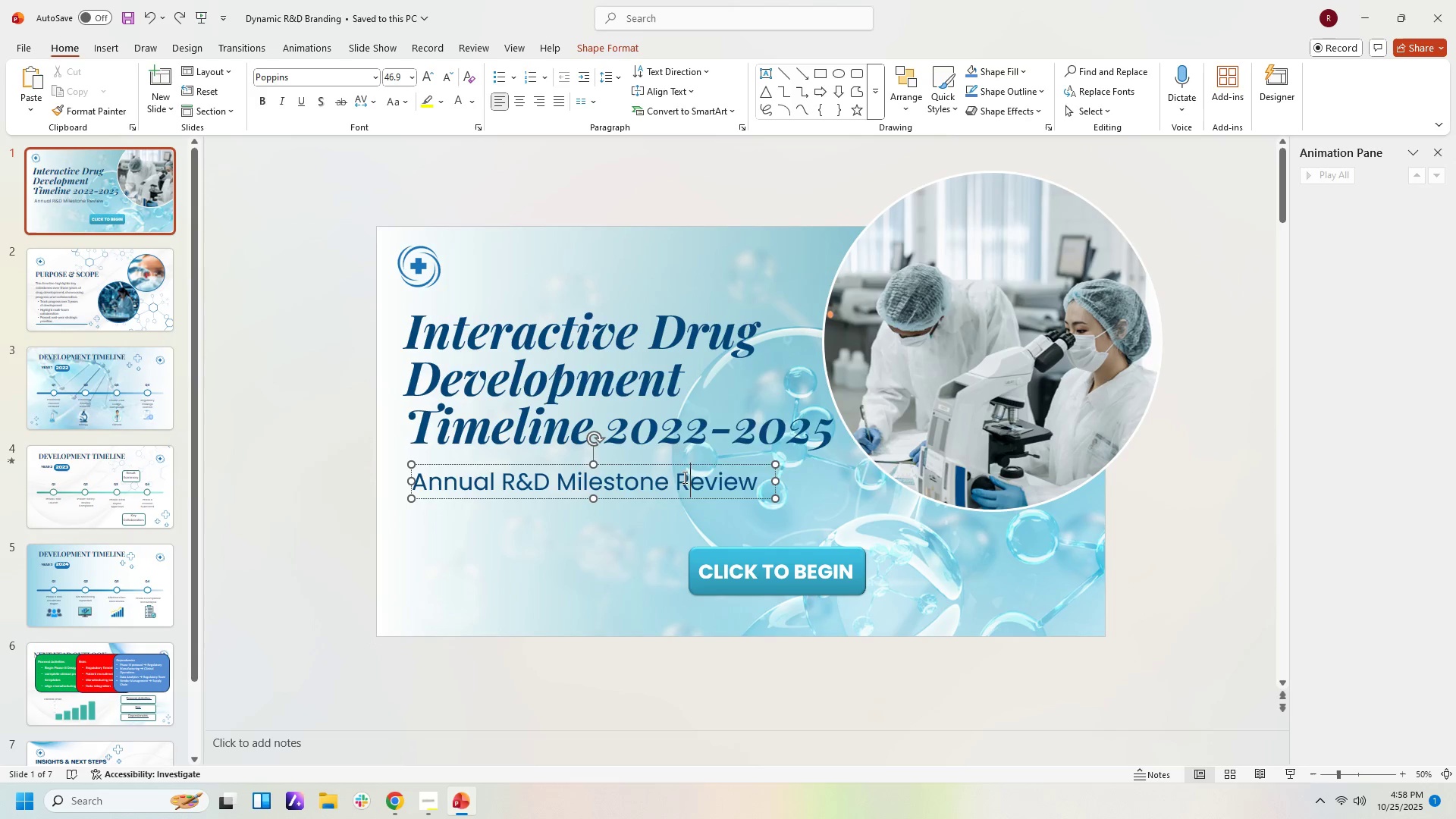 
double_click([683, 477])
 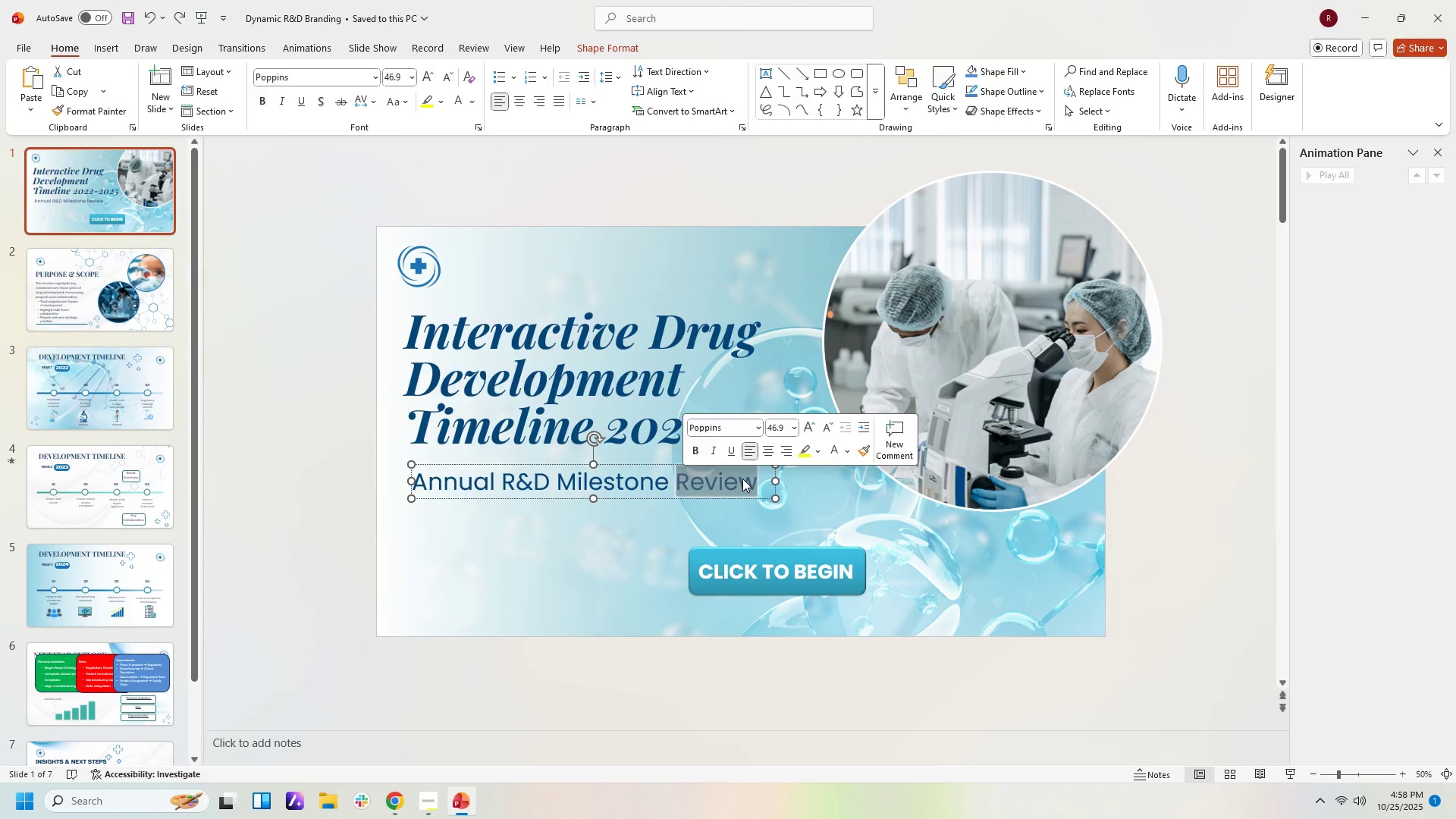 
key(Control+A)
 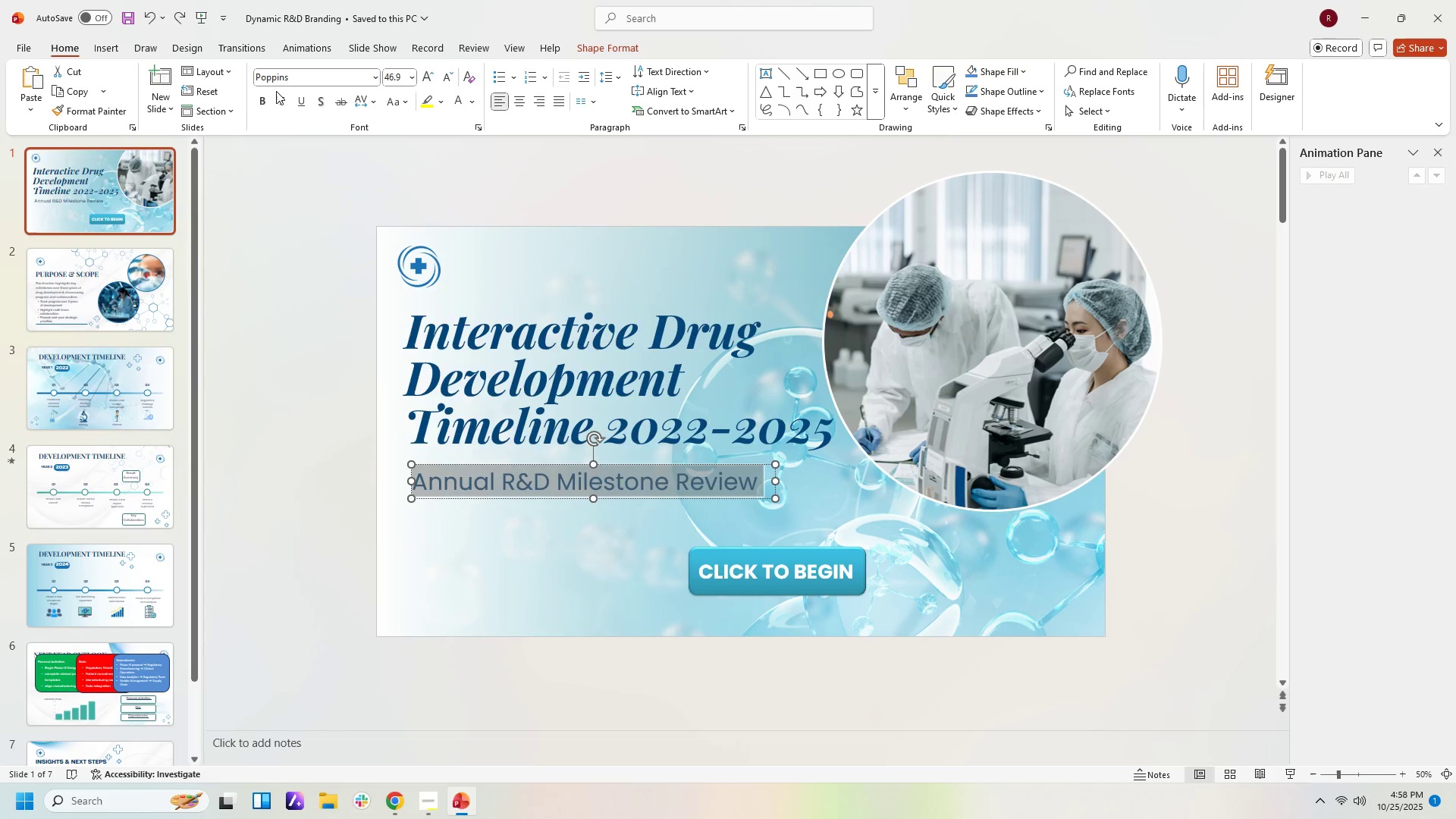 
left_click([262, 99])
 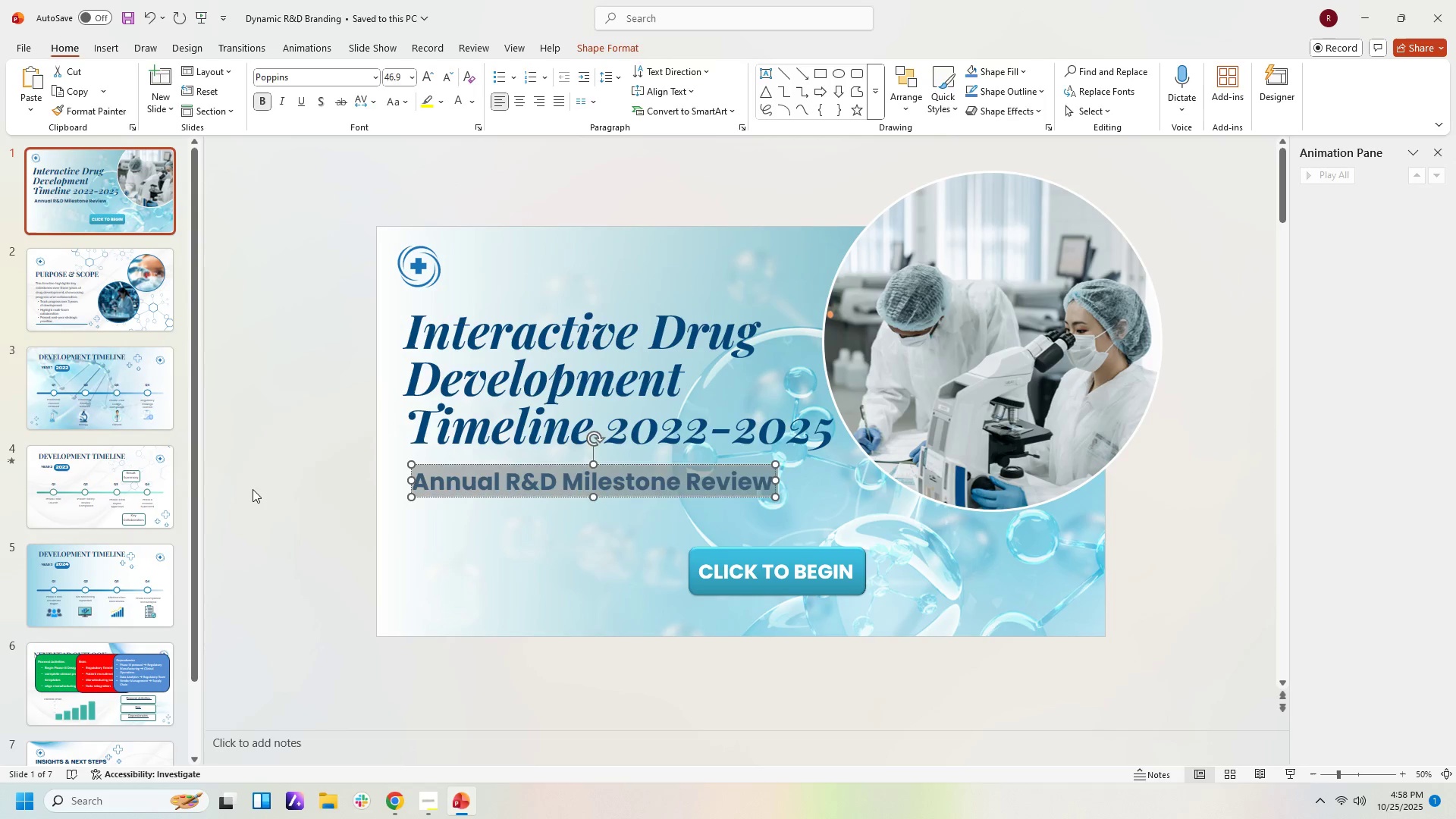 
left_click([251, 491])
 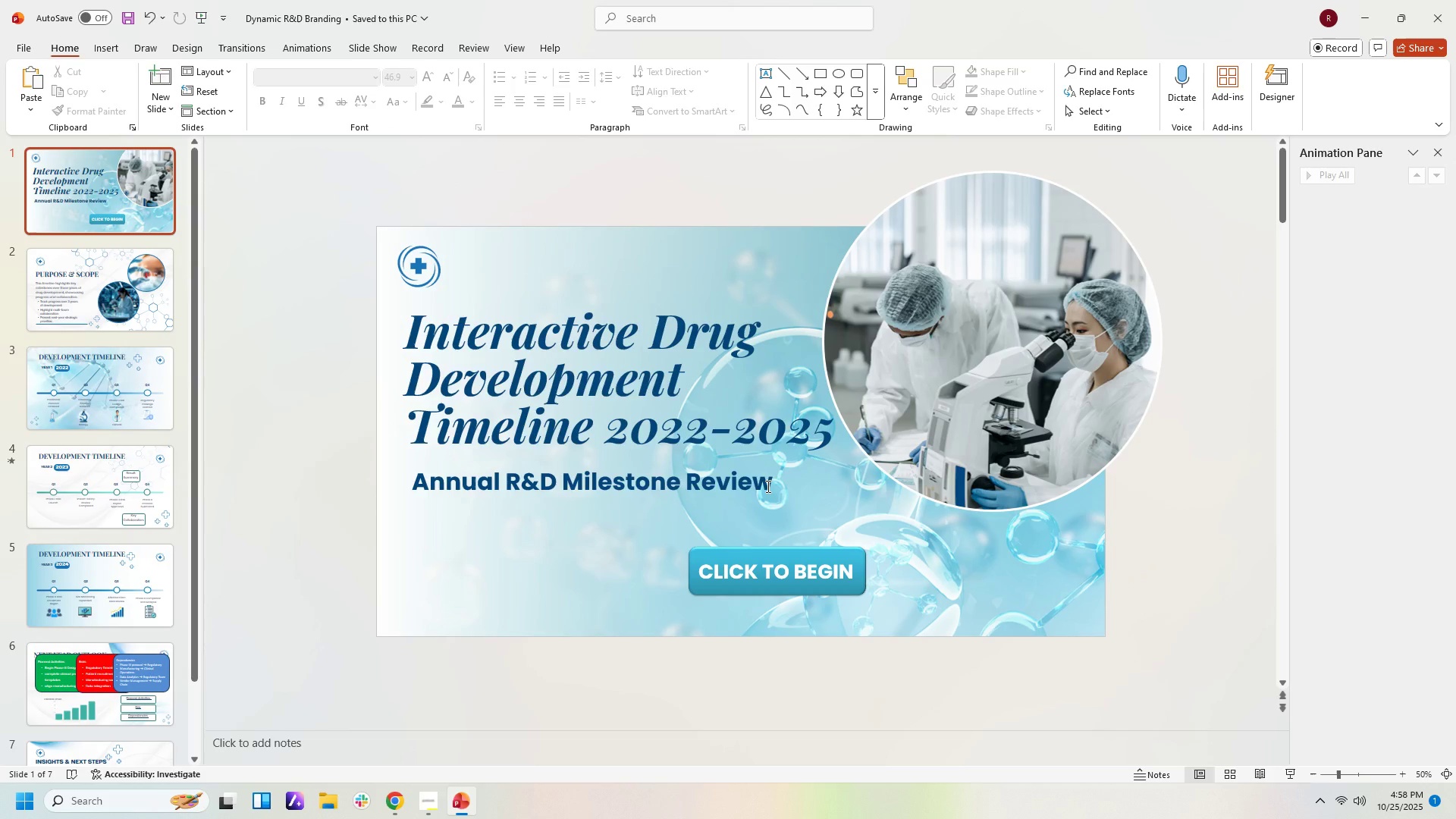 
left_click([767, 485])
 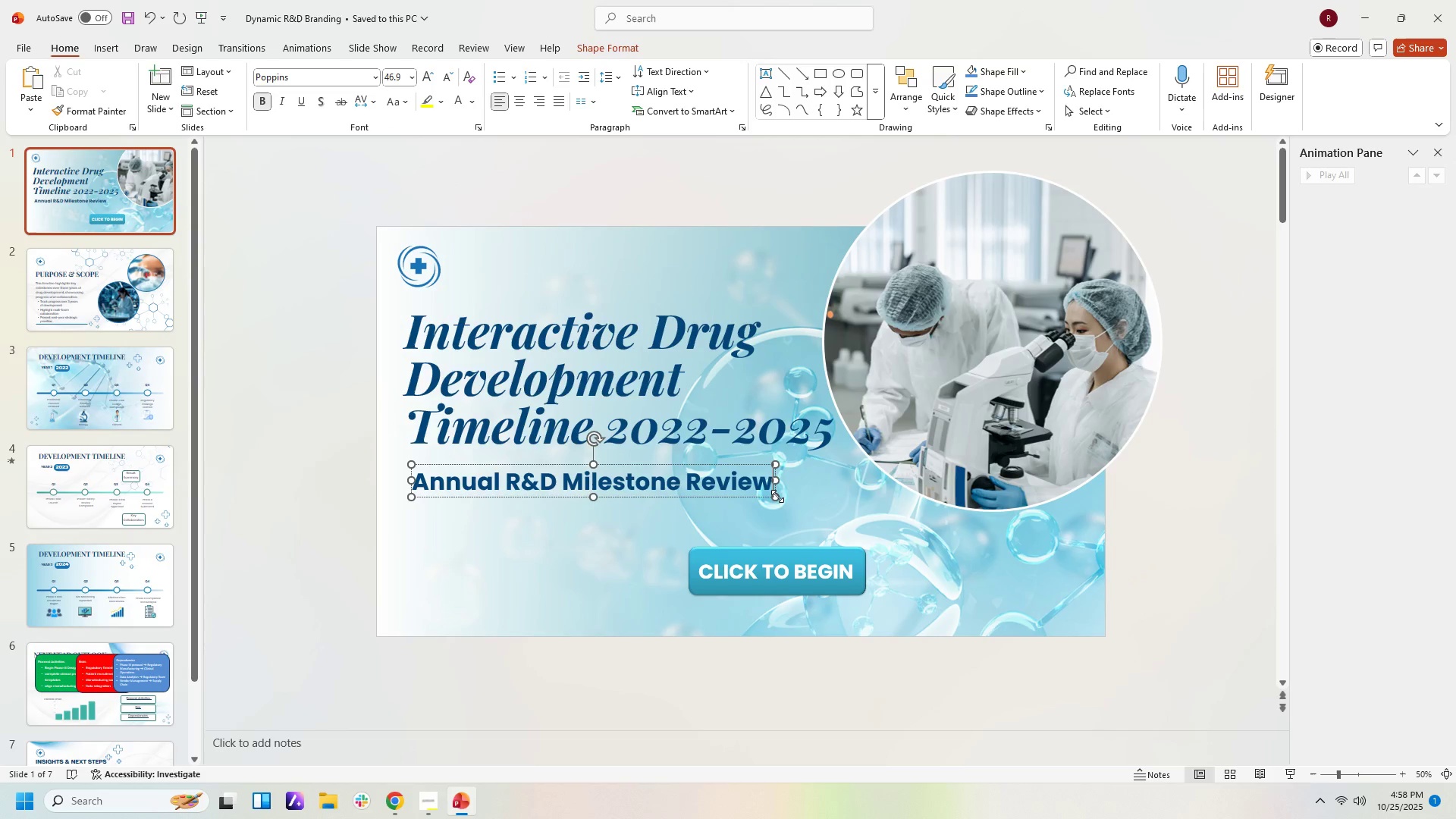 
left_click_drag(start_coordinate=[777, 496], to_coordinate=[784, 497])
 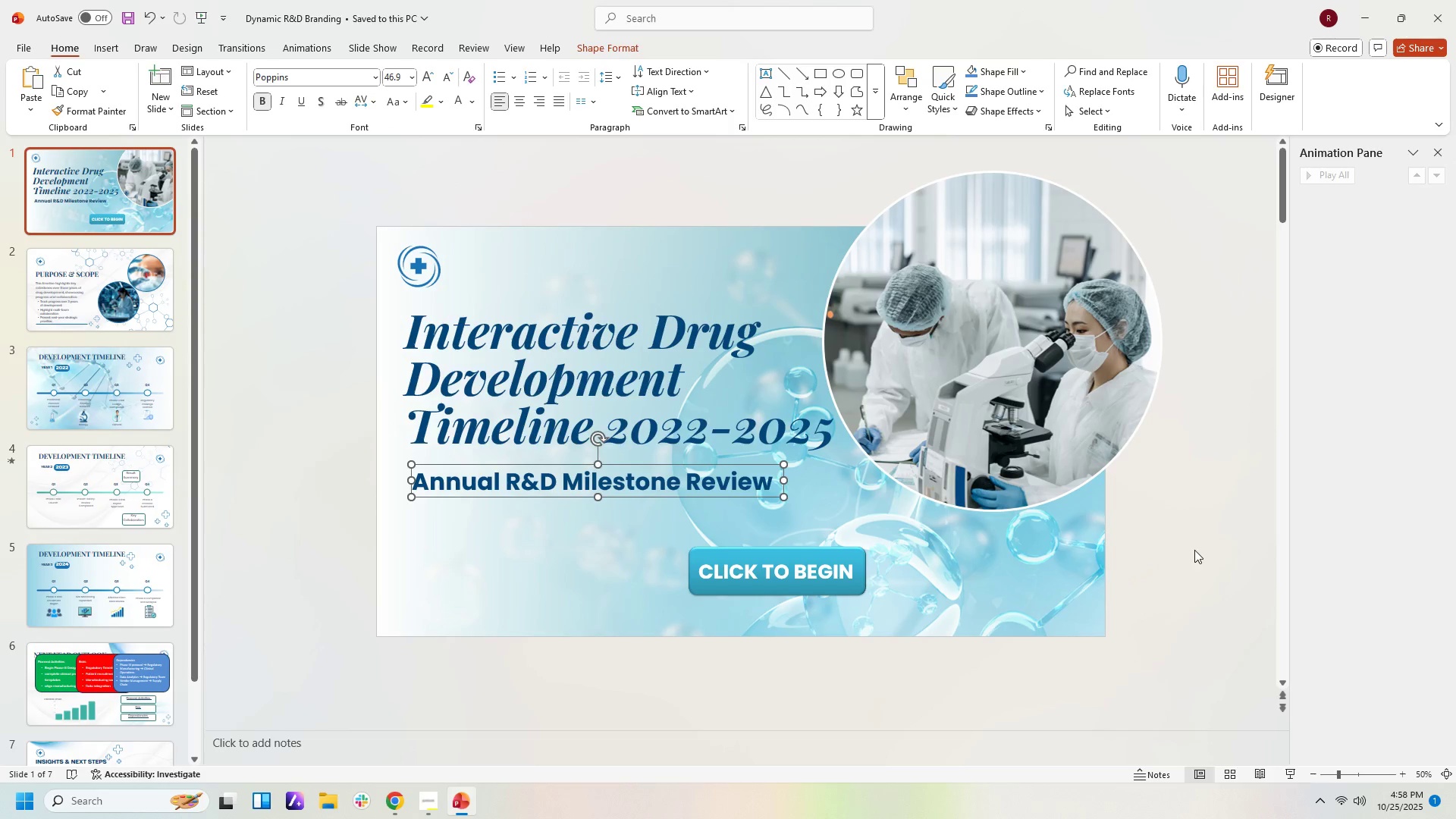 
left_click([1194, 550])
 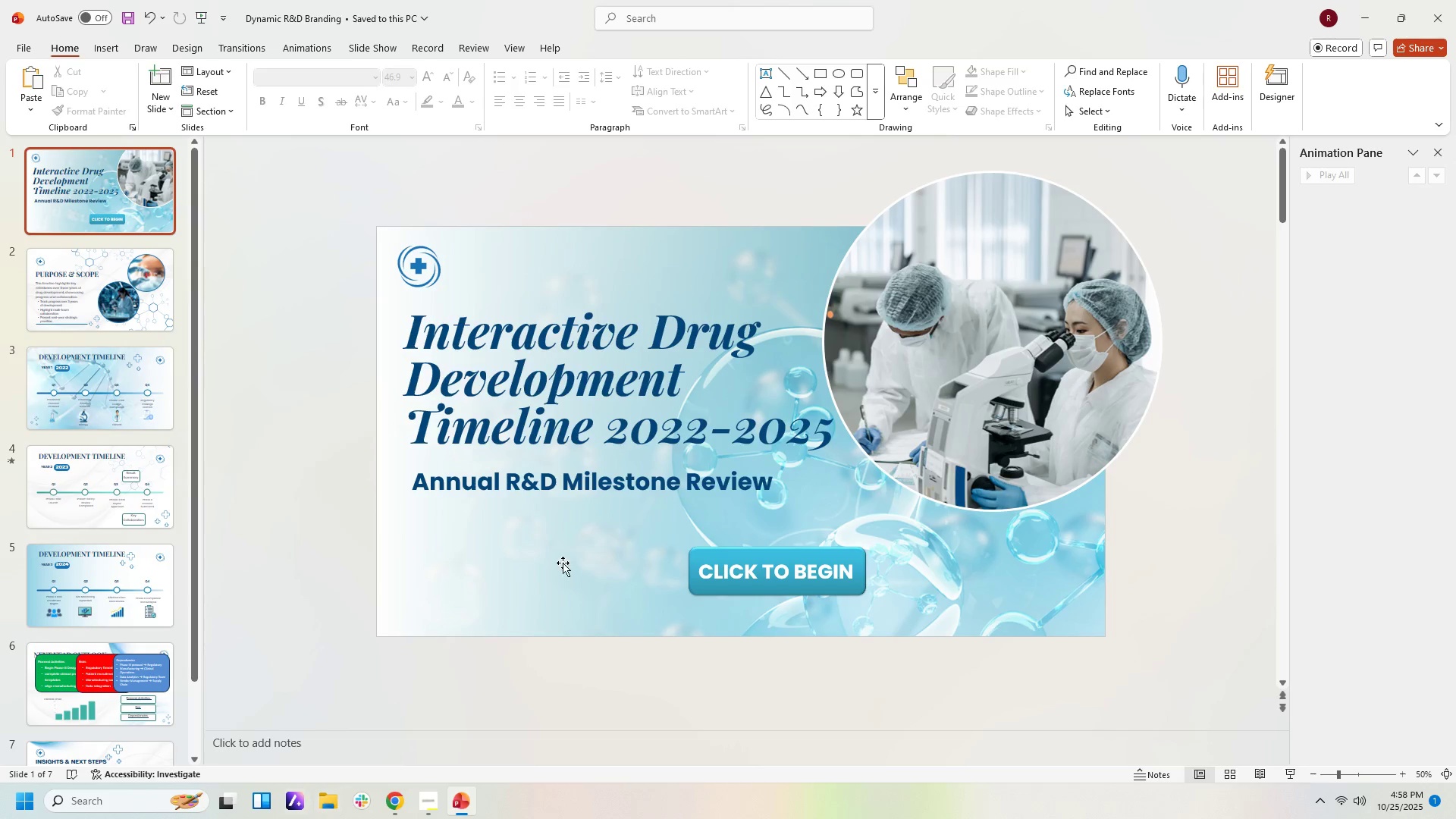 
key(ArrowDown)
 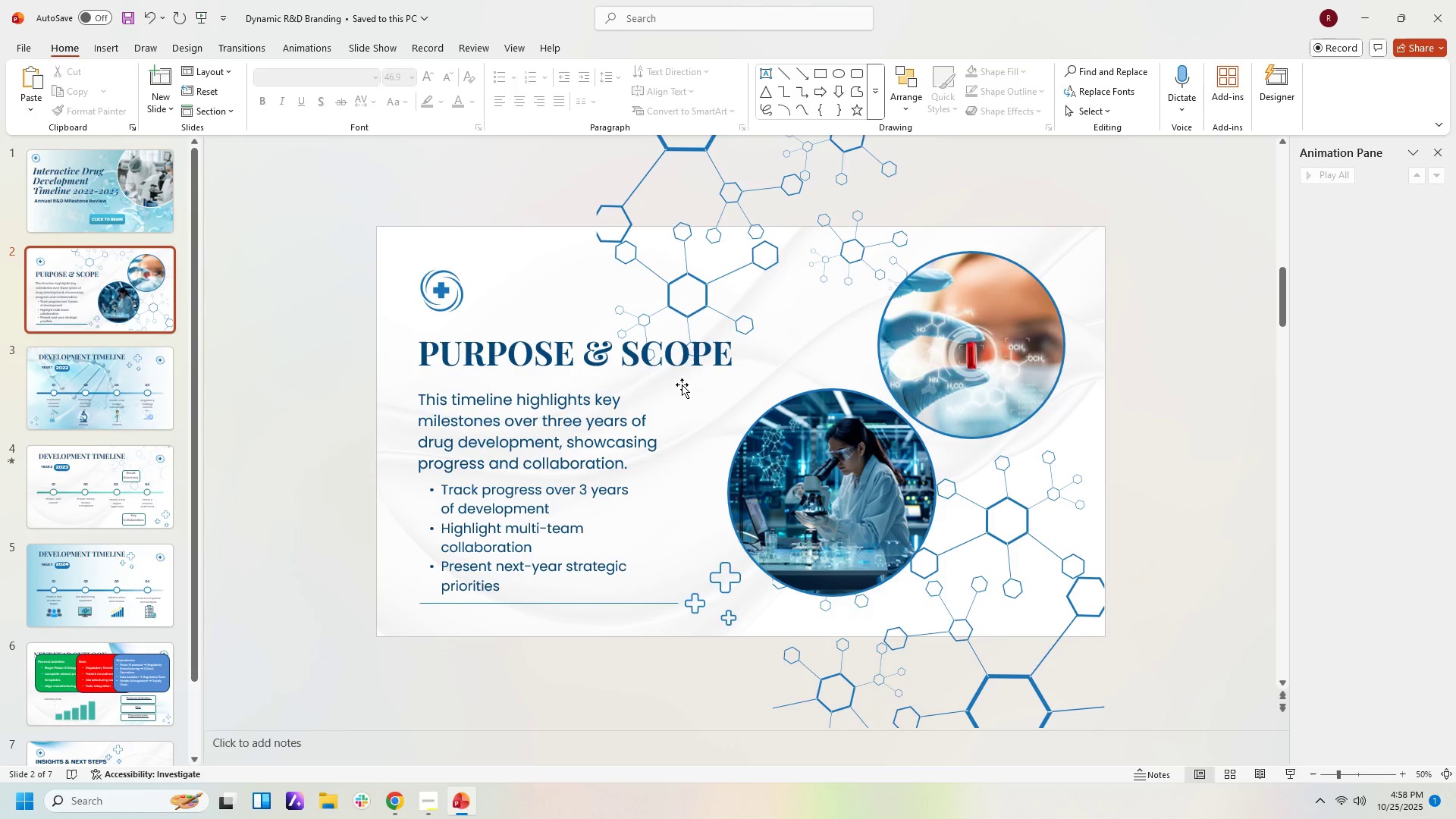 
left_click([701, 350])
 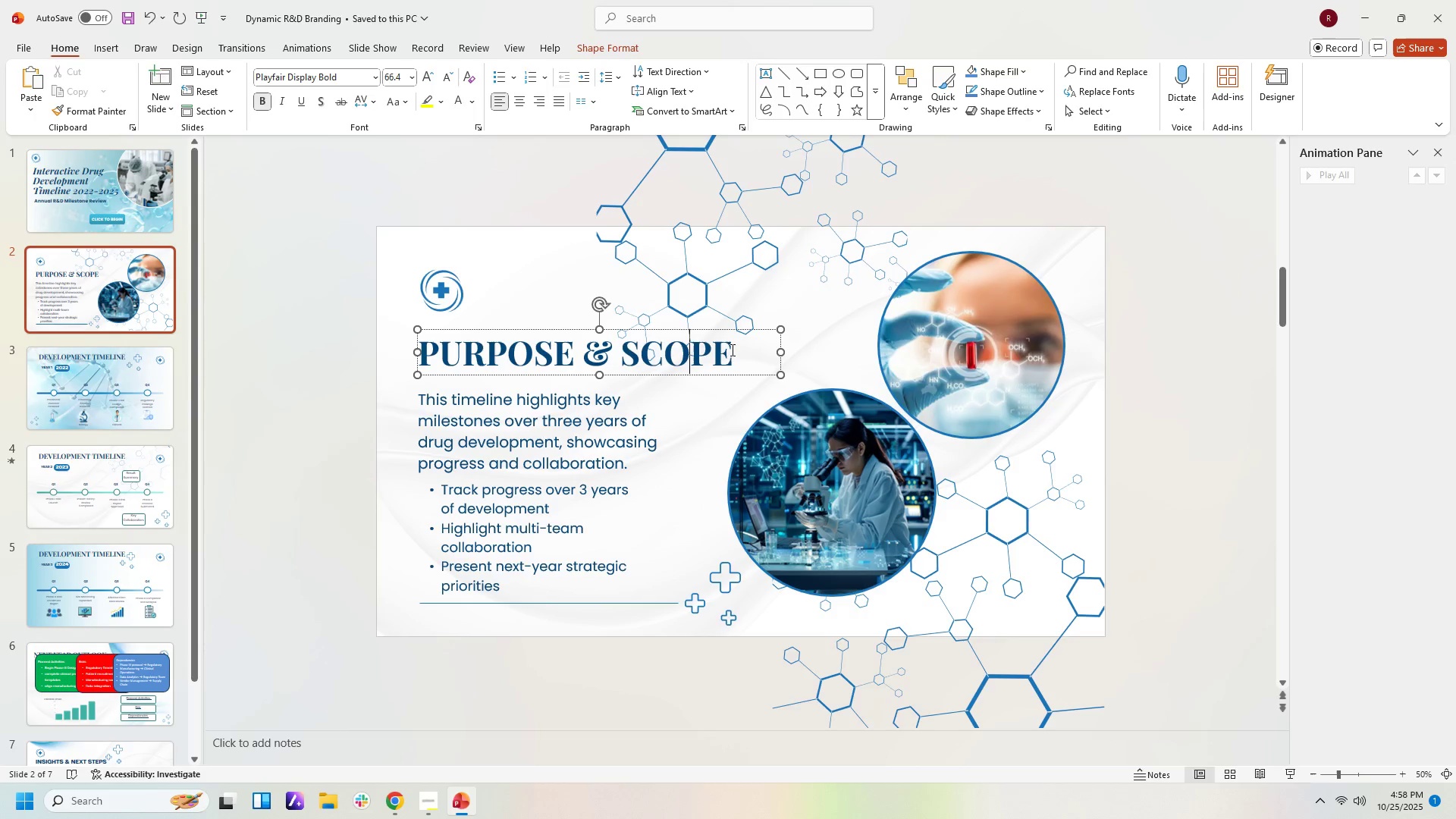 
left_click_drag(start_coordinate=[731, 350], to_coordinate=[470, 347])
 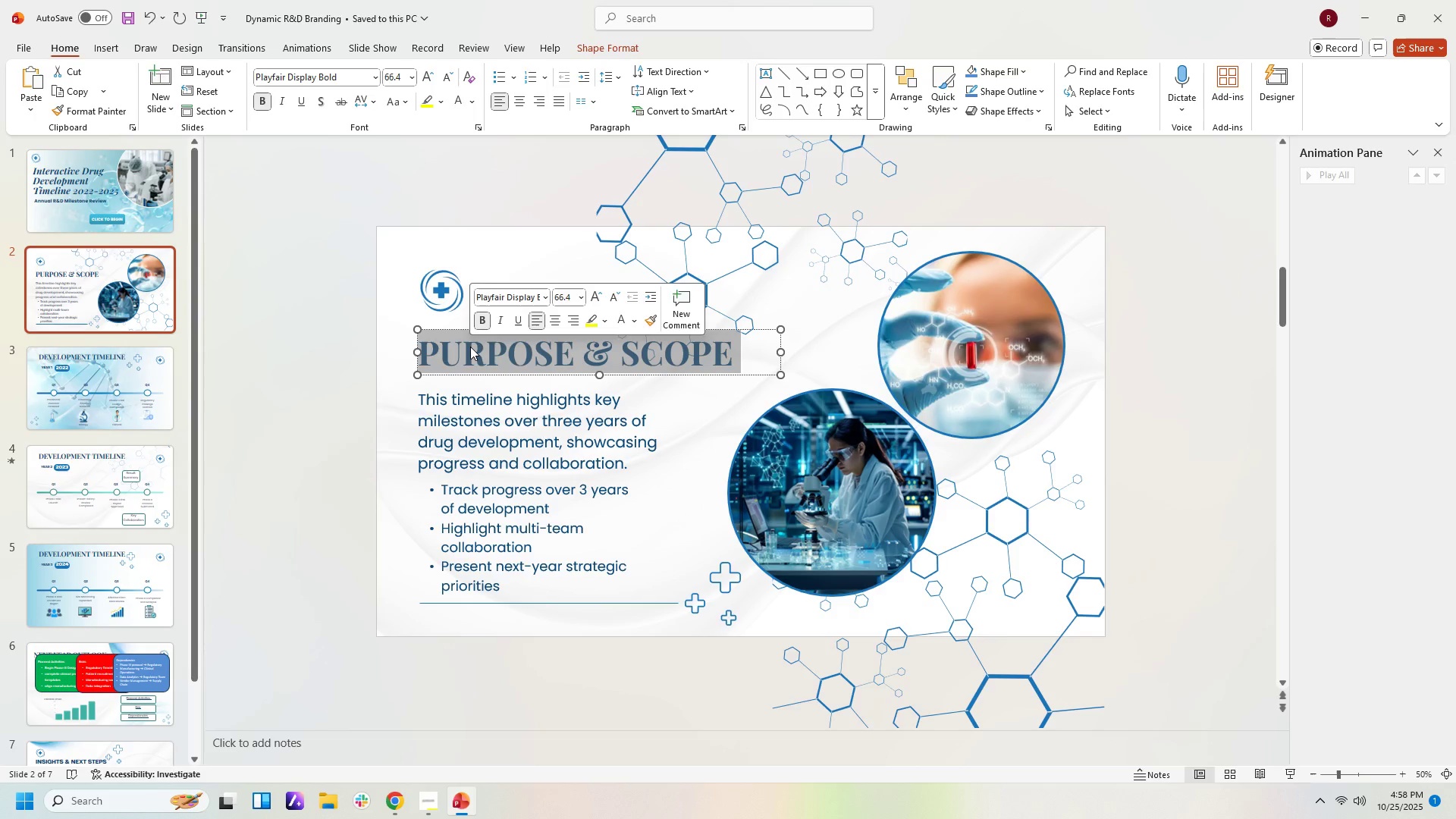 
type(Purpose & Scope)
 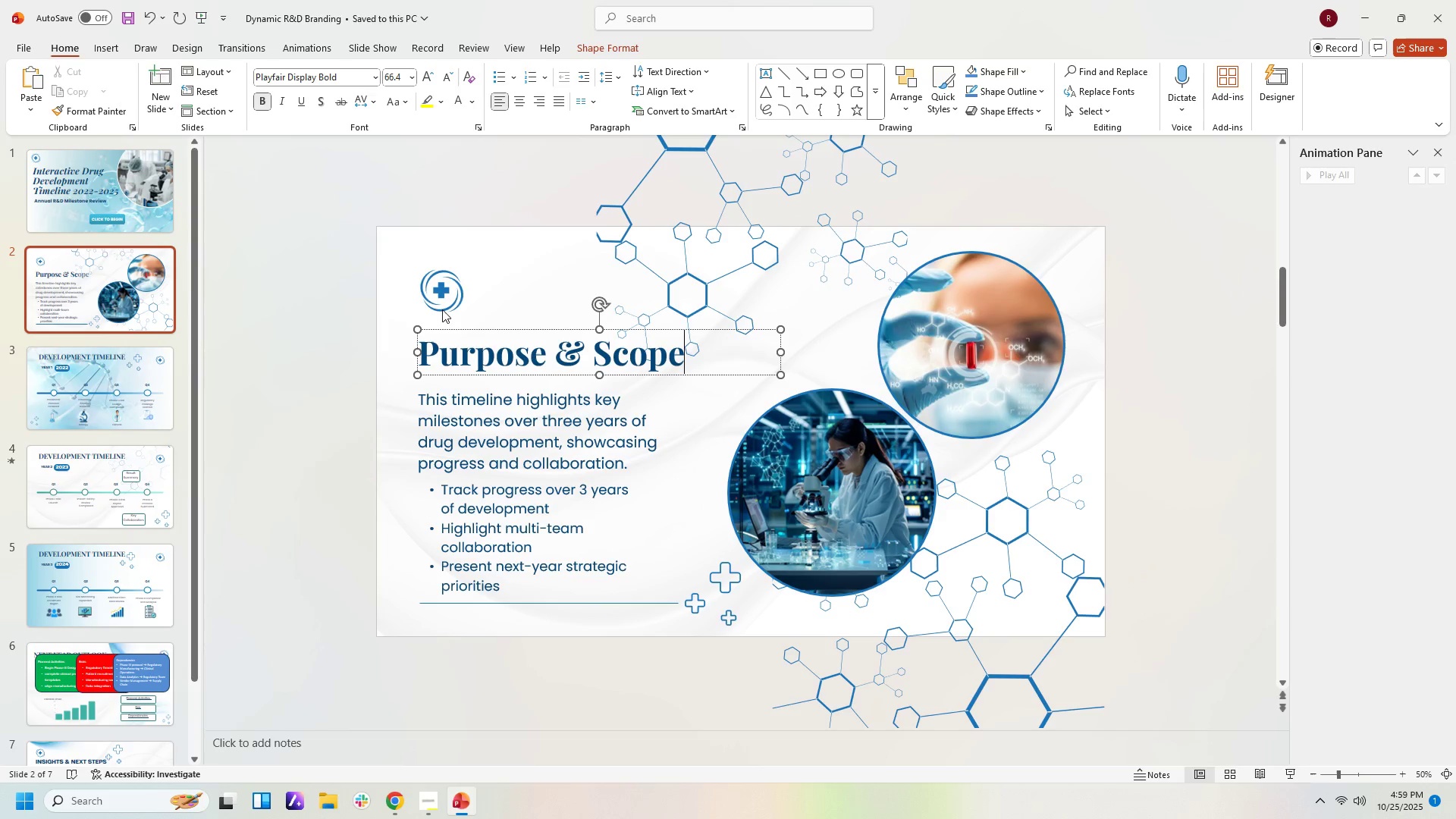 
left_click([538, 482])
 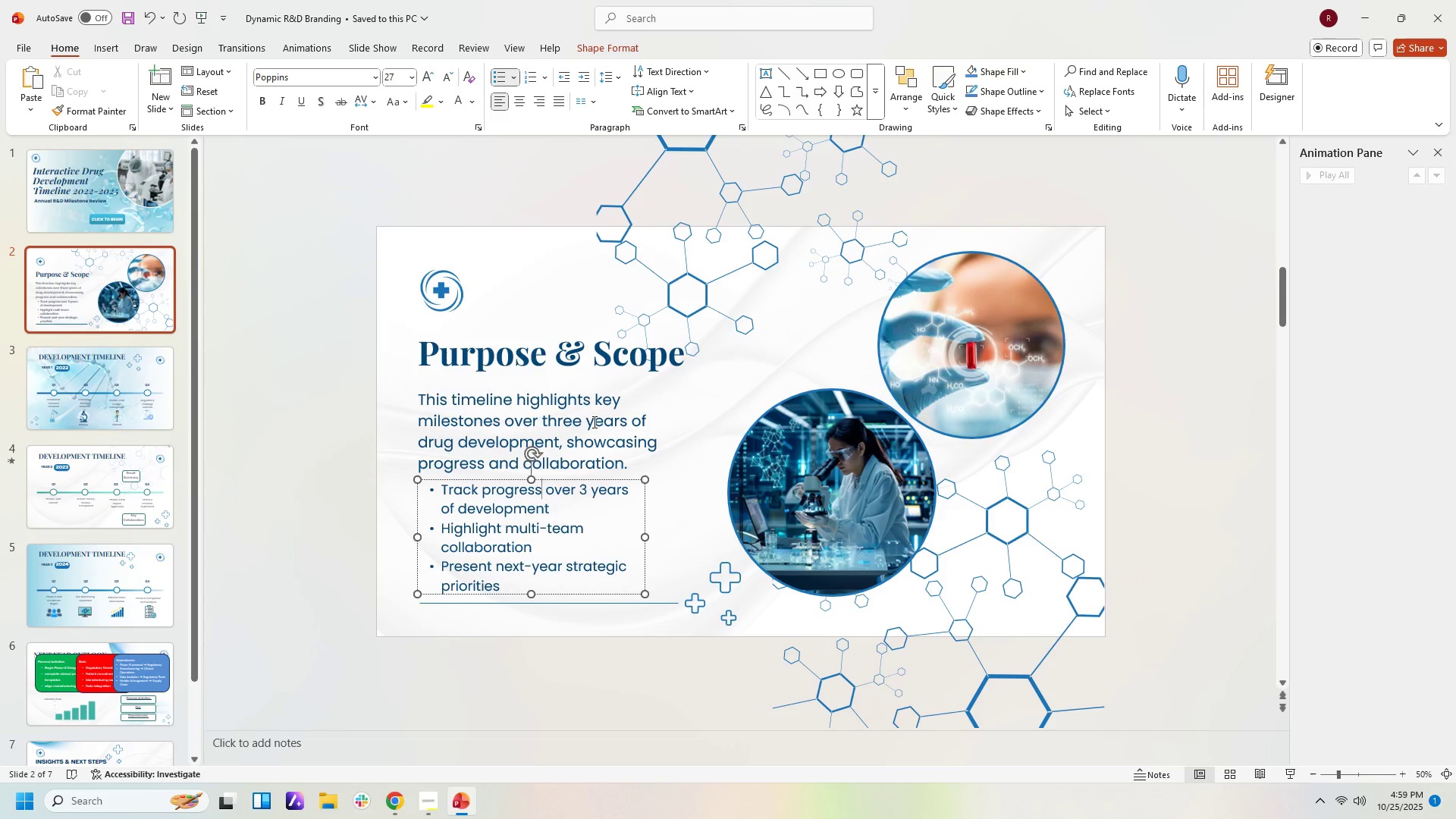 
left_click([593, 422])
 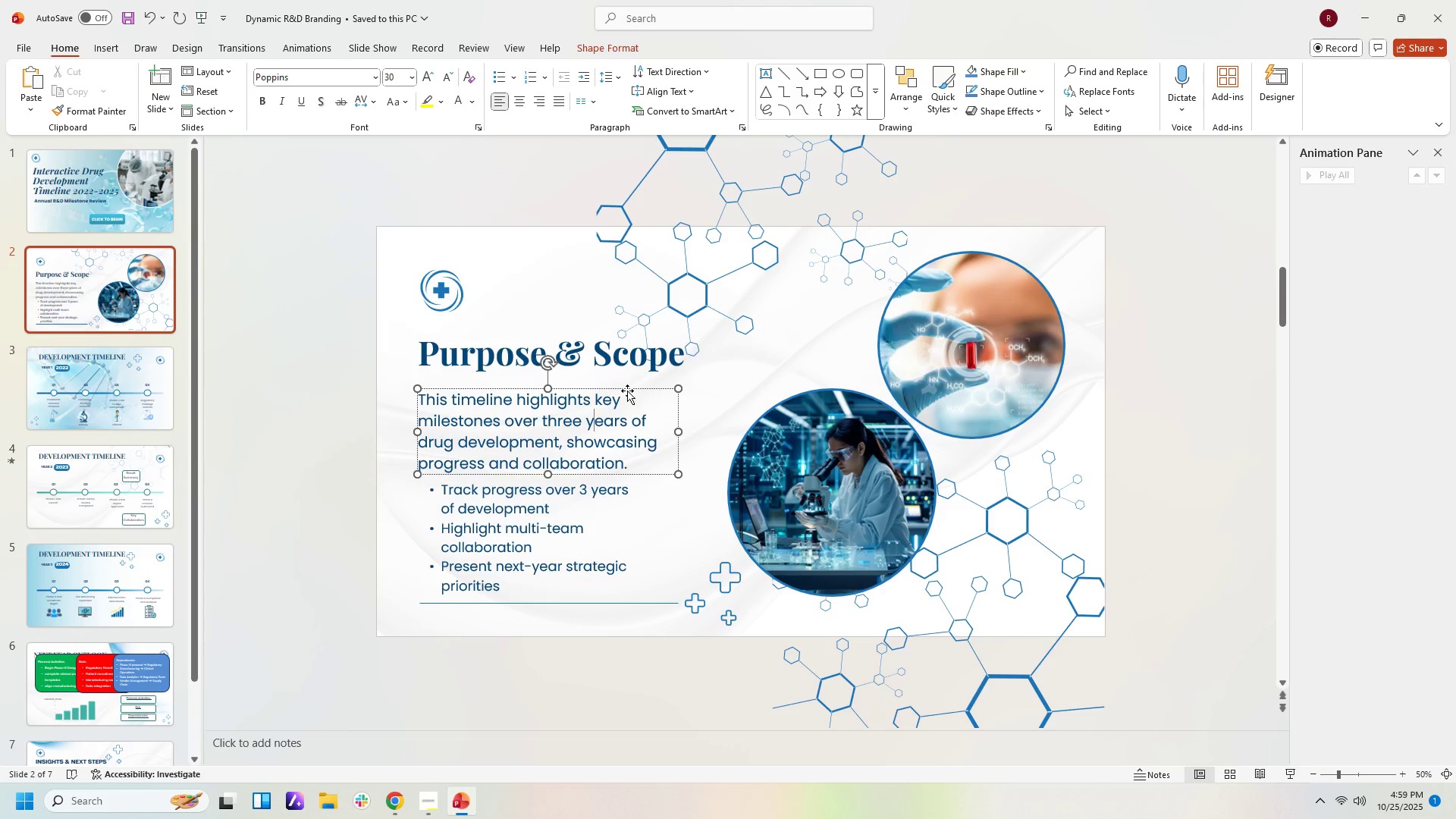 
left_click_drag(start_coordinate=[627, 391], to_coordinate=[629, 383])
 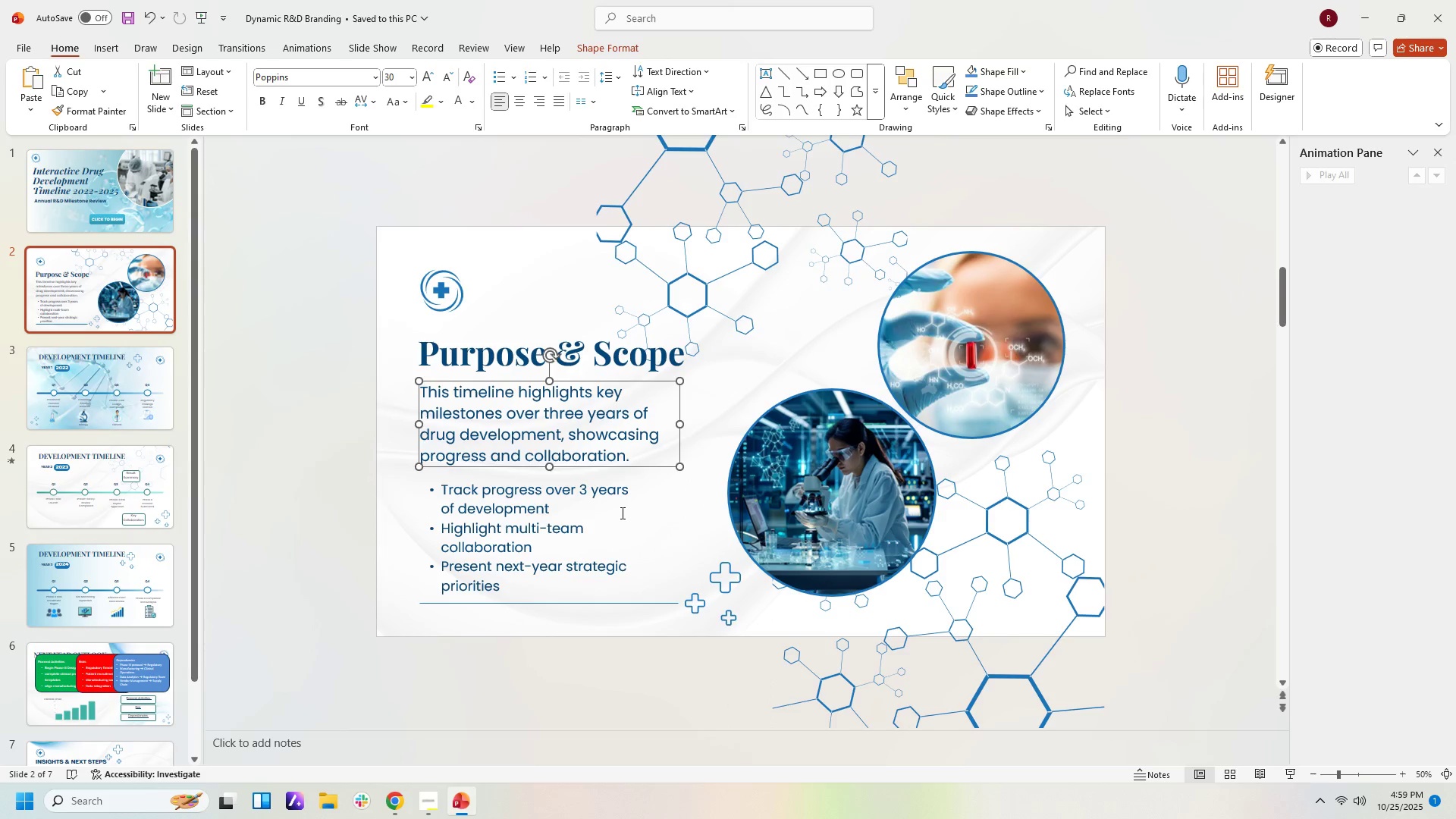 
left_click([621, 513])
 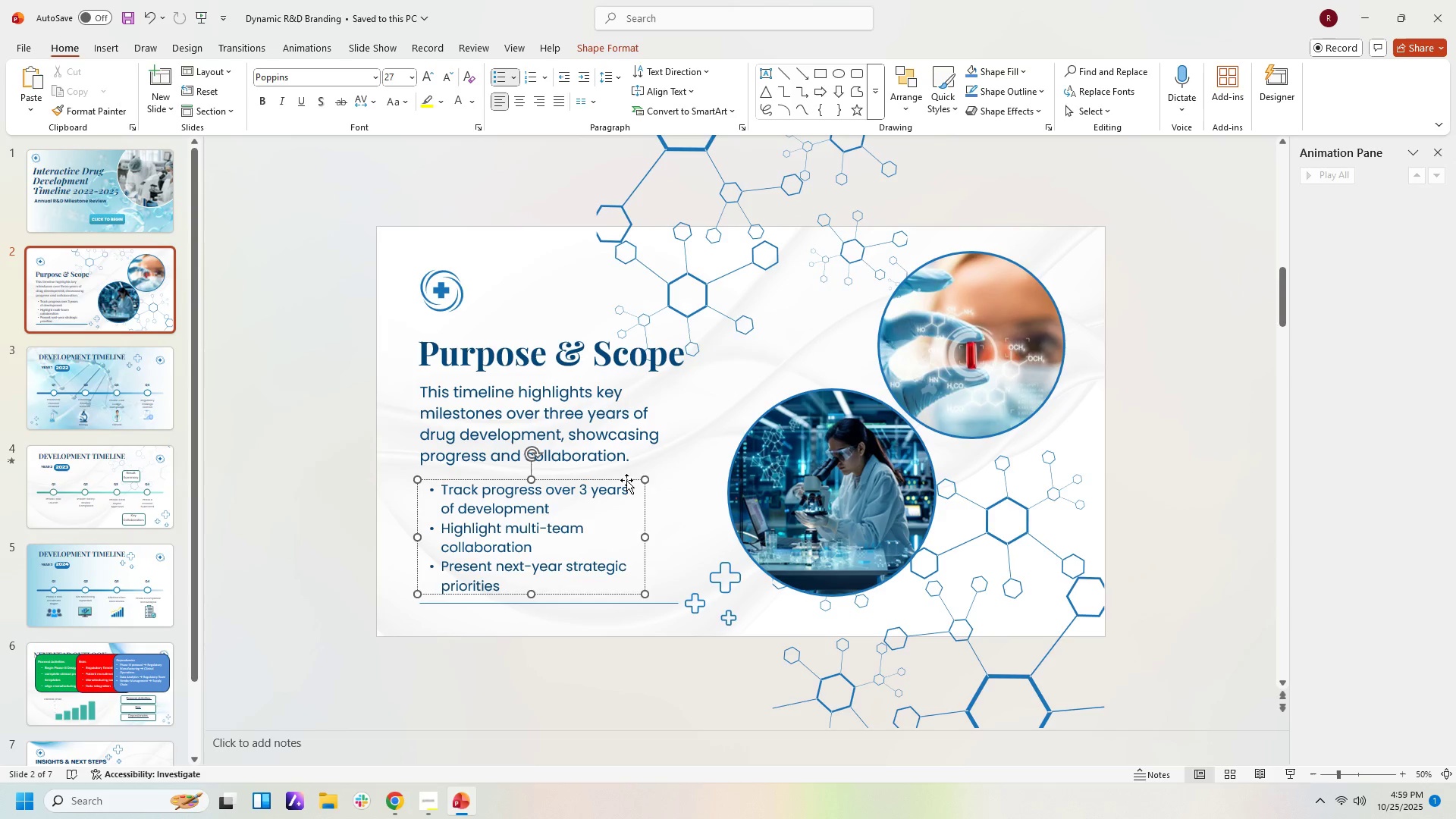 
left_click_drag(start_coordinate=[626, 480], to_coordinate=[629, 476])
 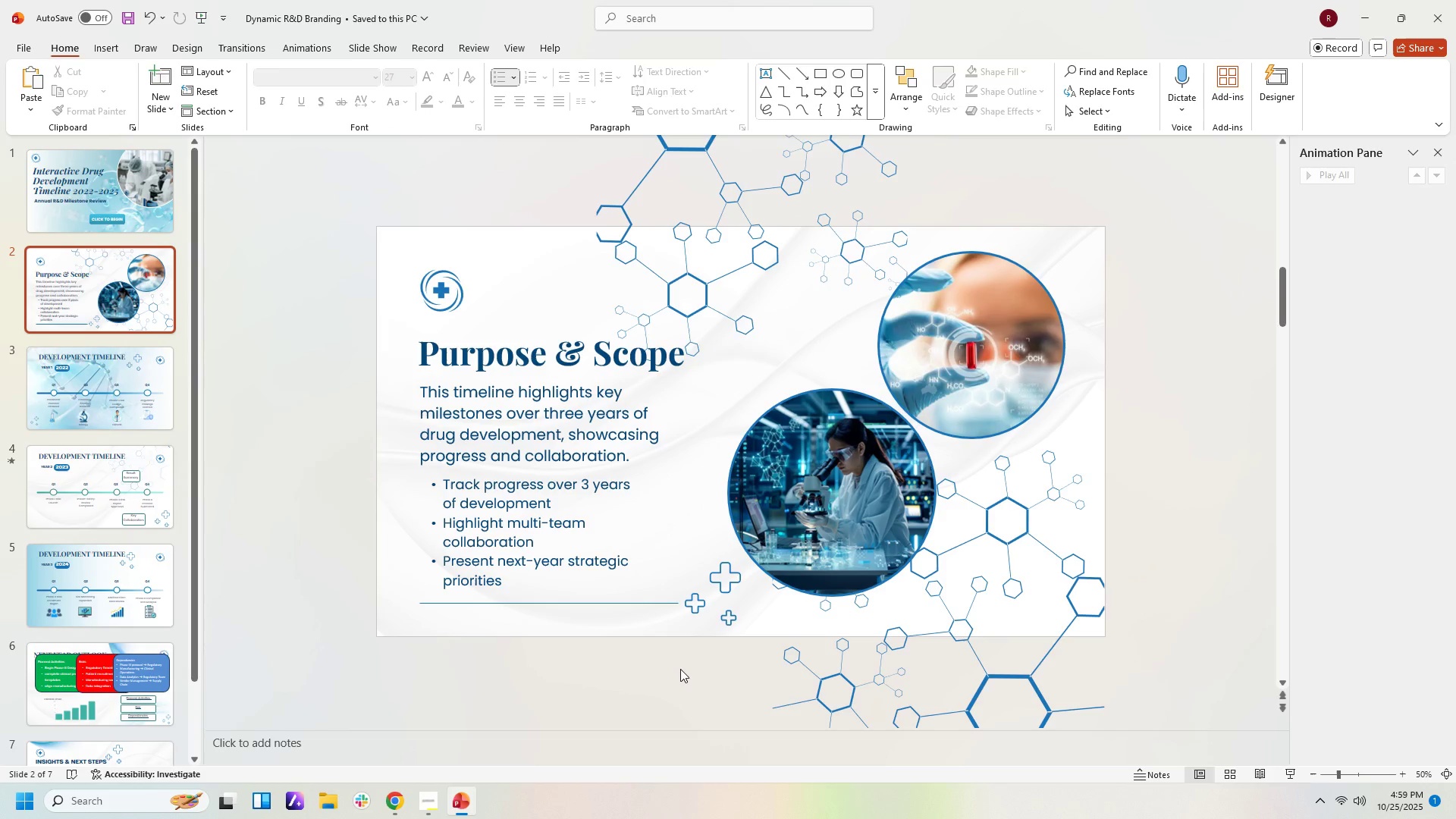 
left_click([680, 669])
 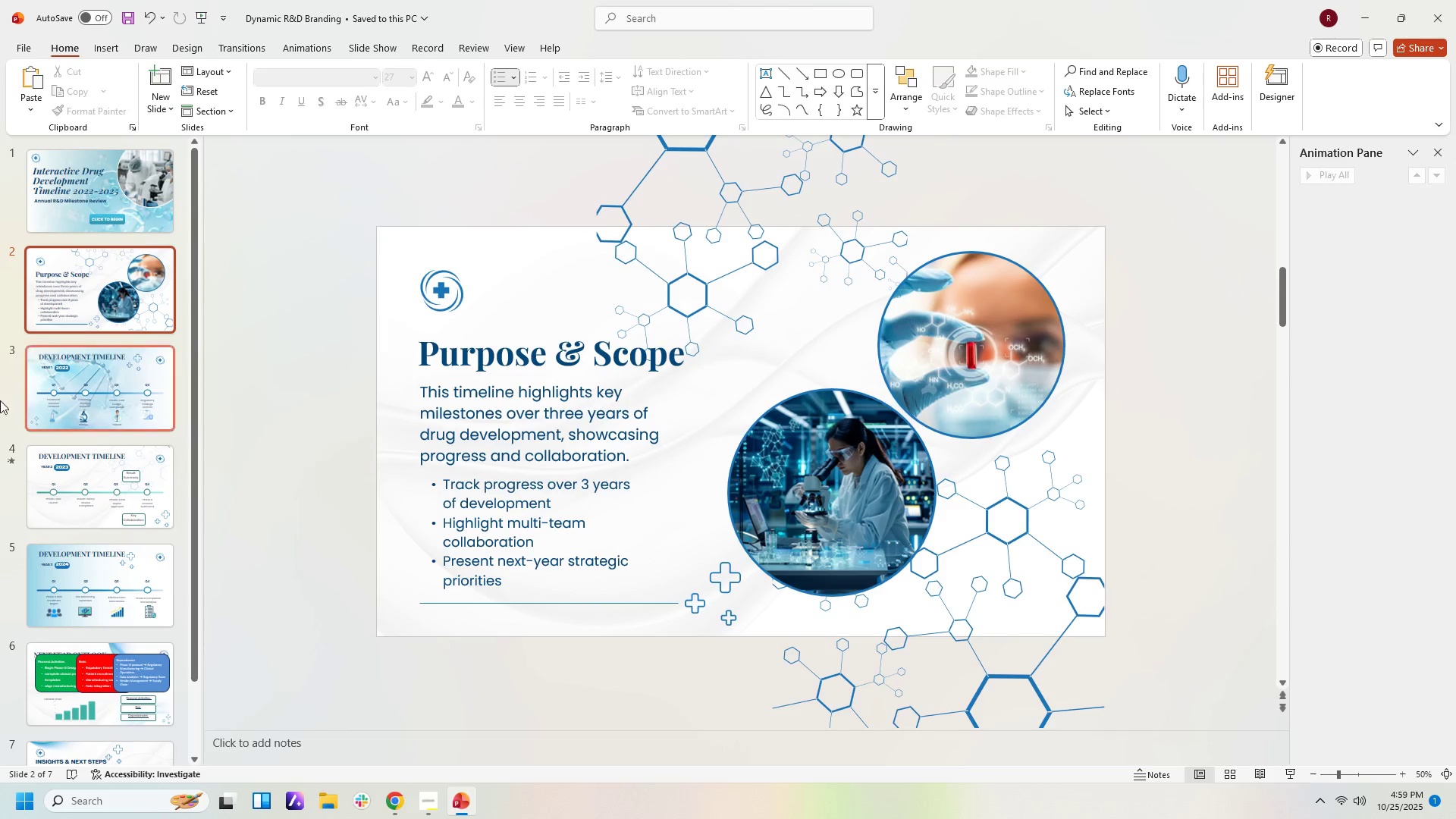 
left_click([74, 394])
 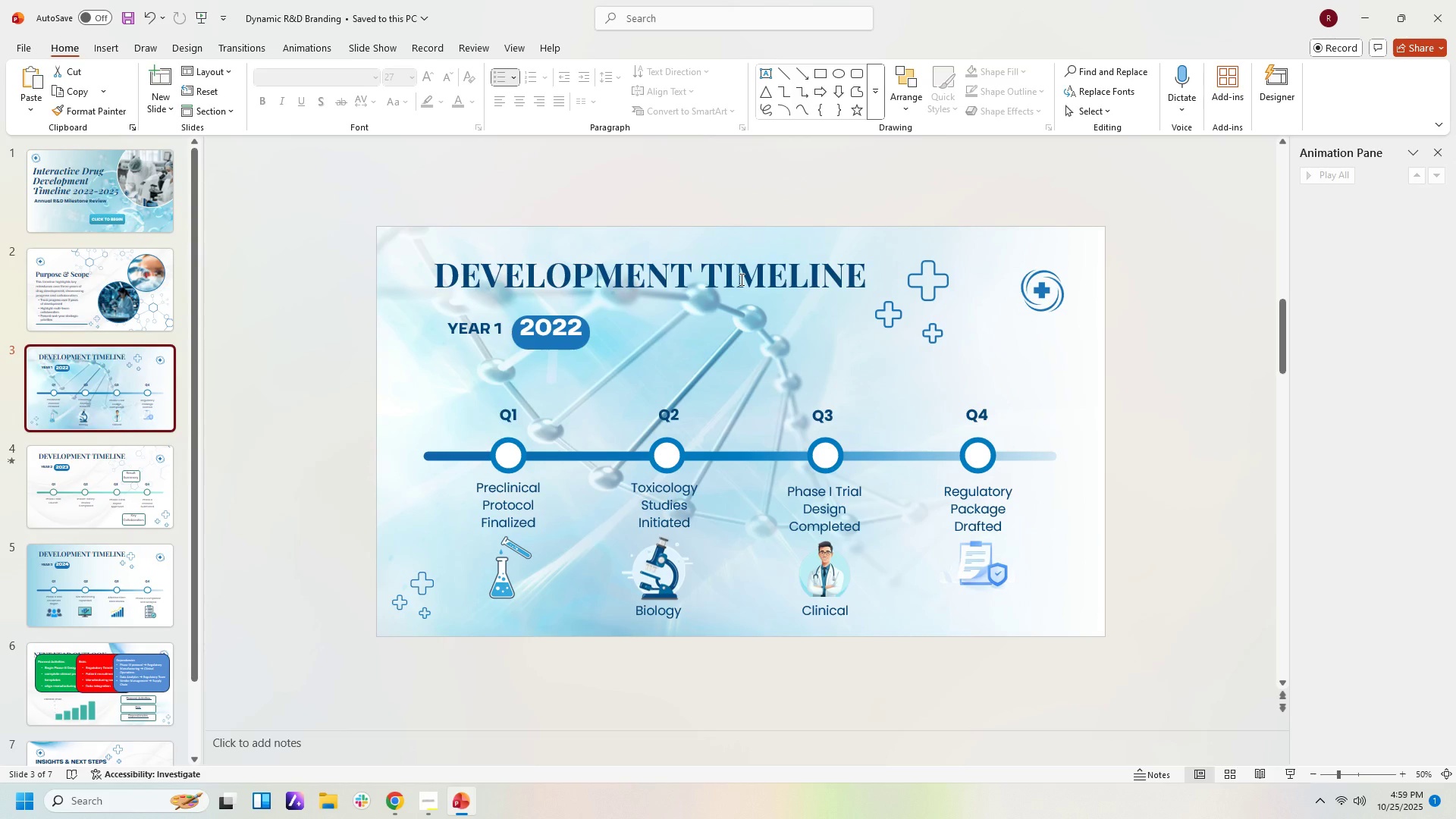 
left_click([740, 279])
 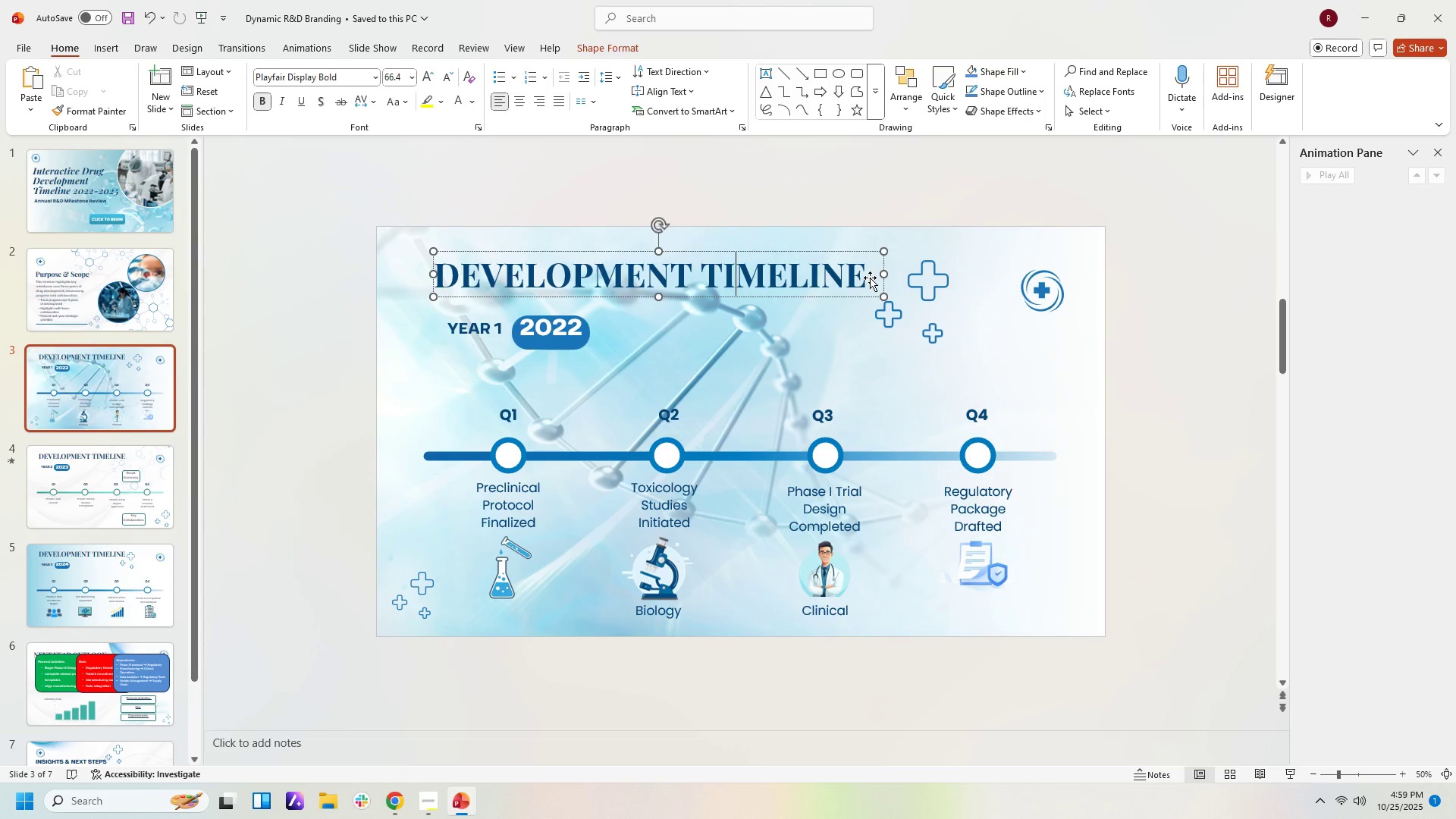 
left_click([870, 278])
 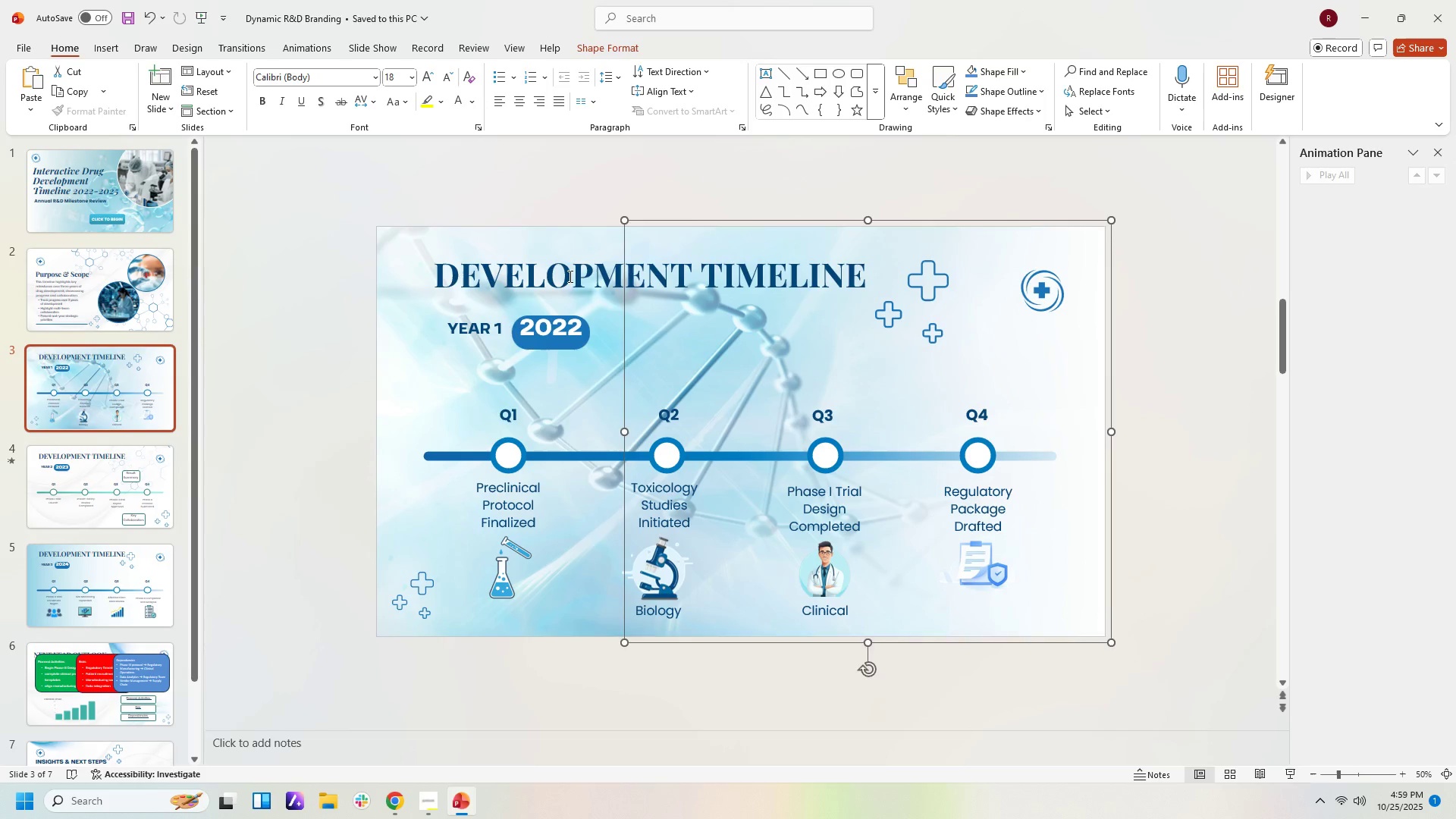 
double_click([569, 276])
 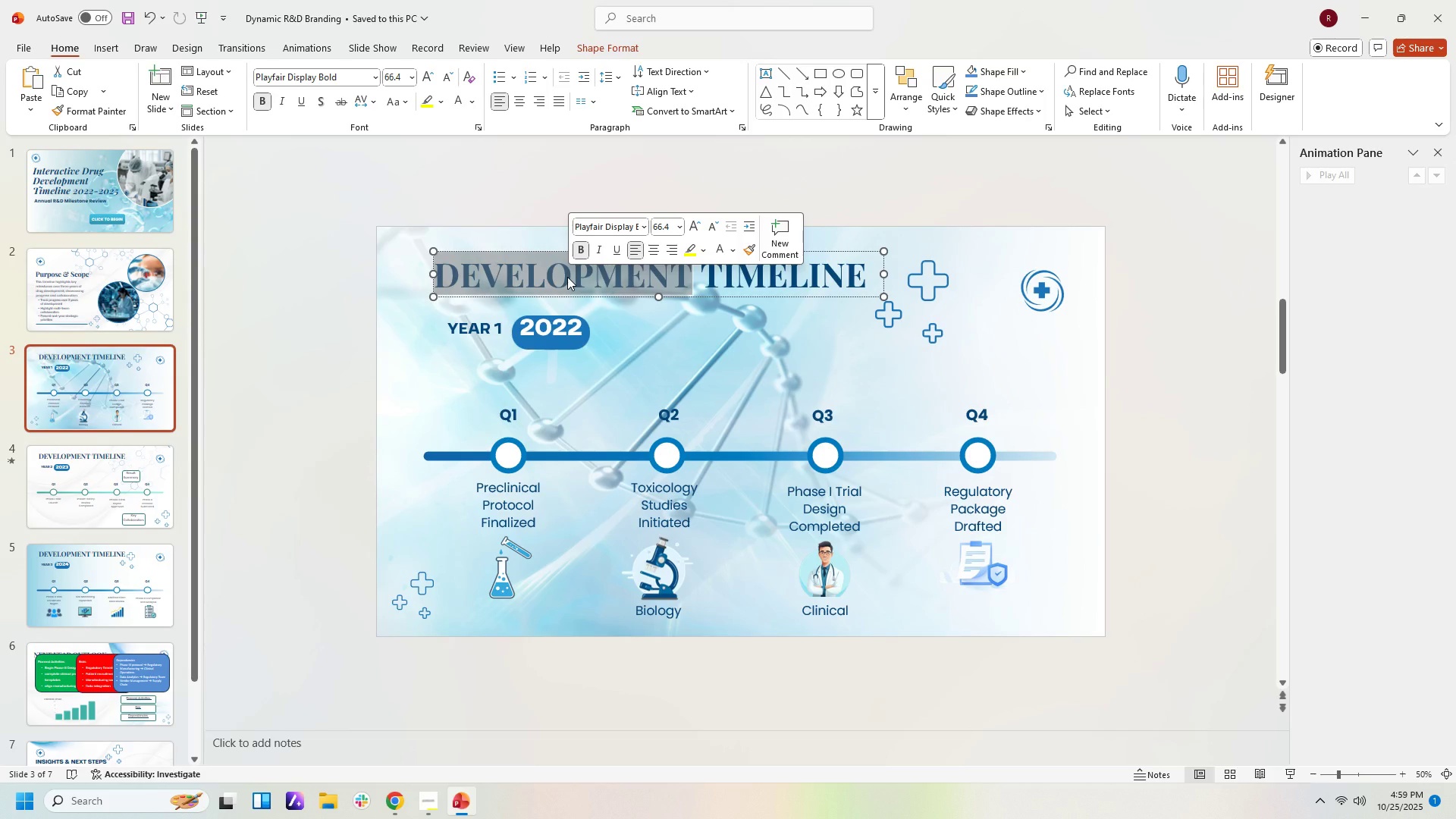 
type(Development Timeline)
 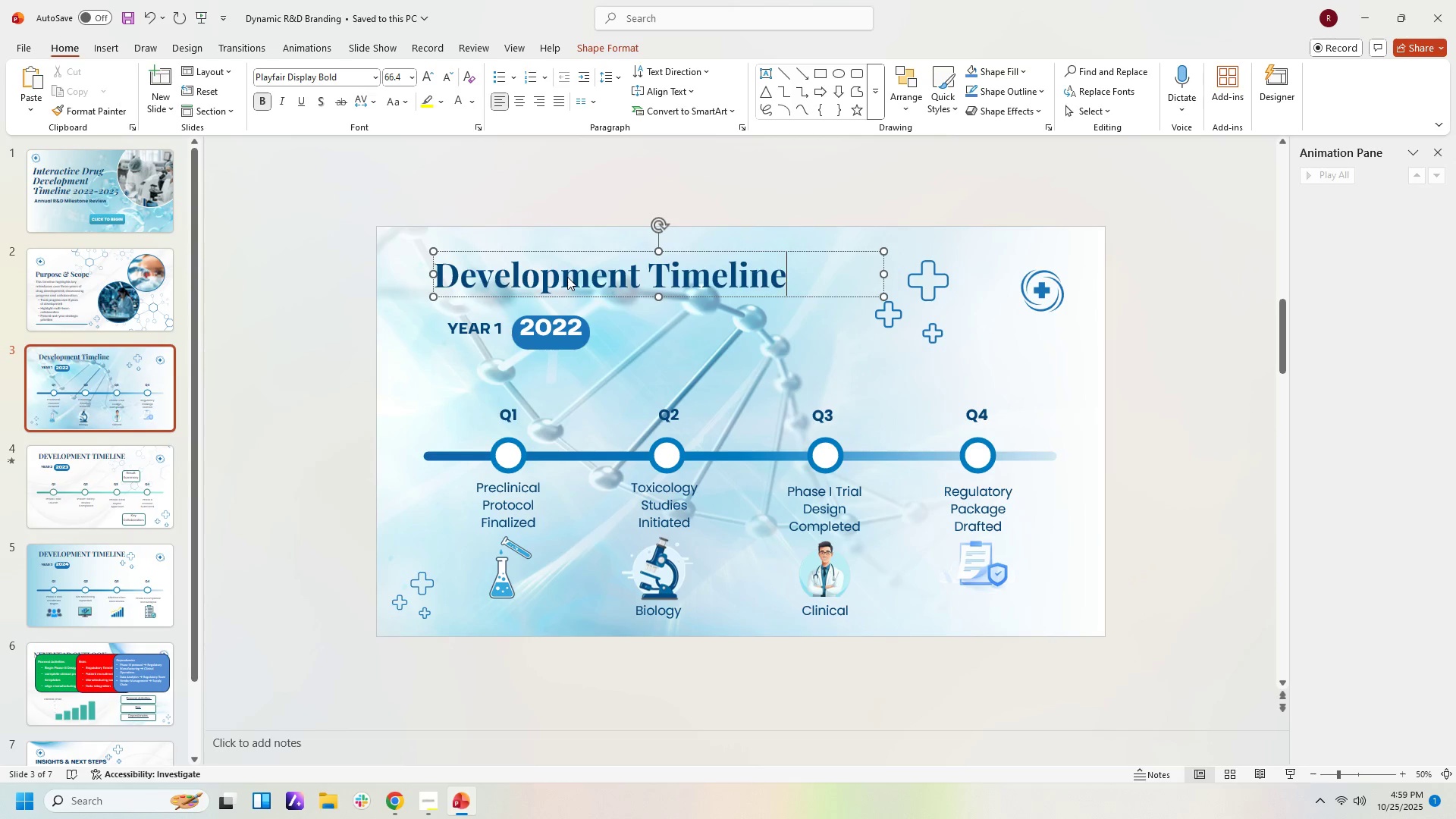 
hold_key(key=Delete, duration=0.81)
 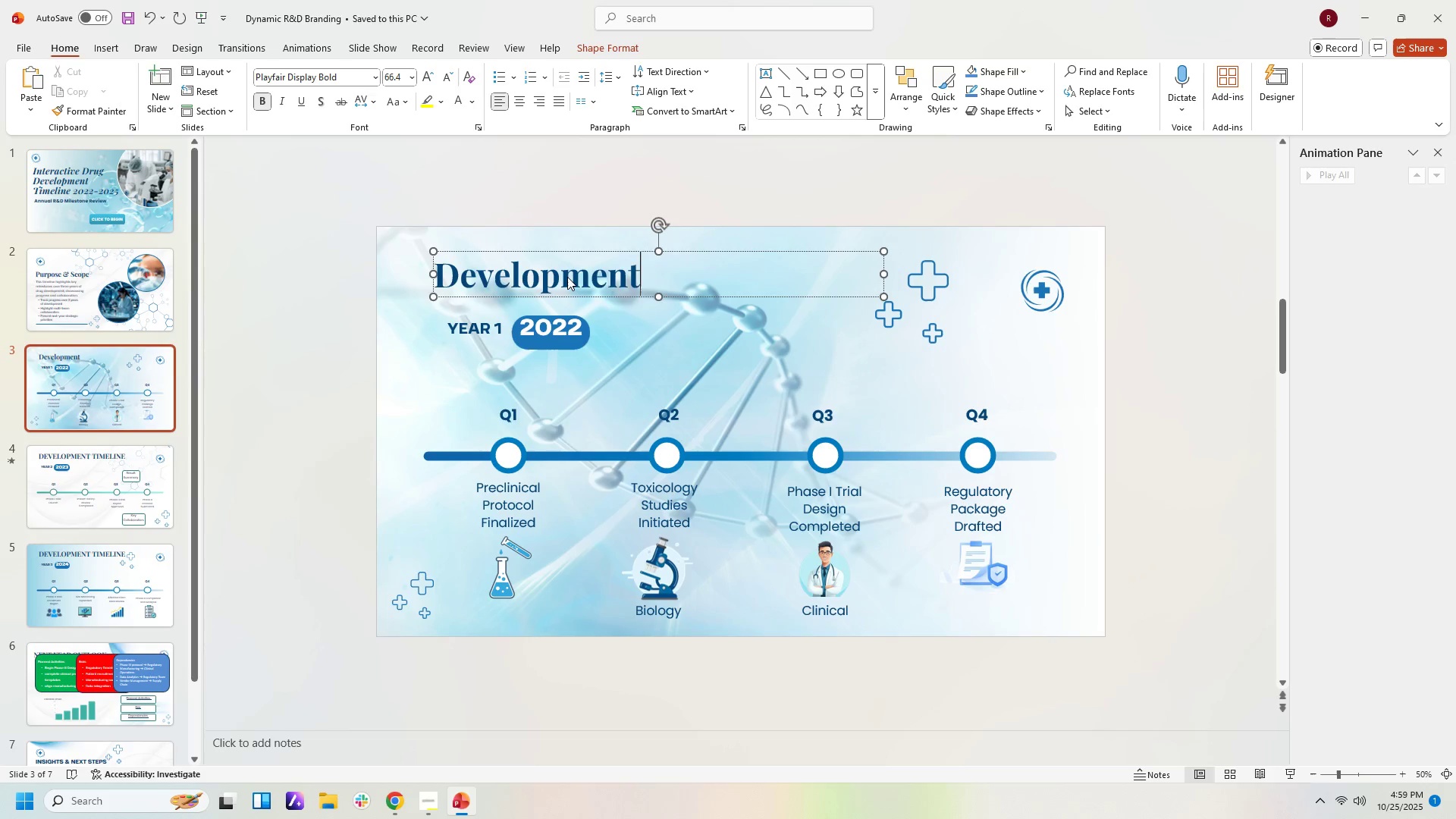 
left_click([119, 482])
 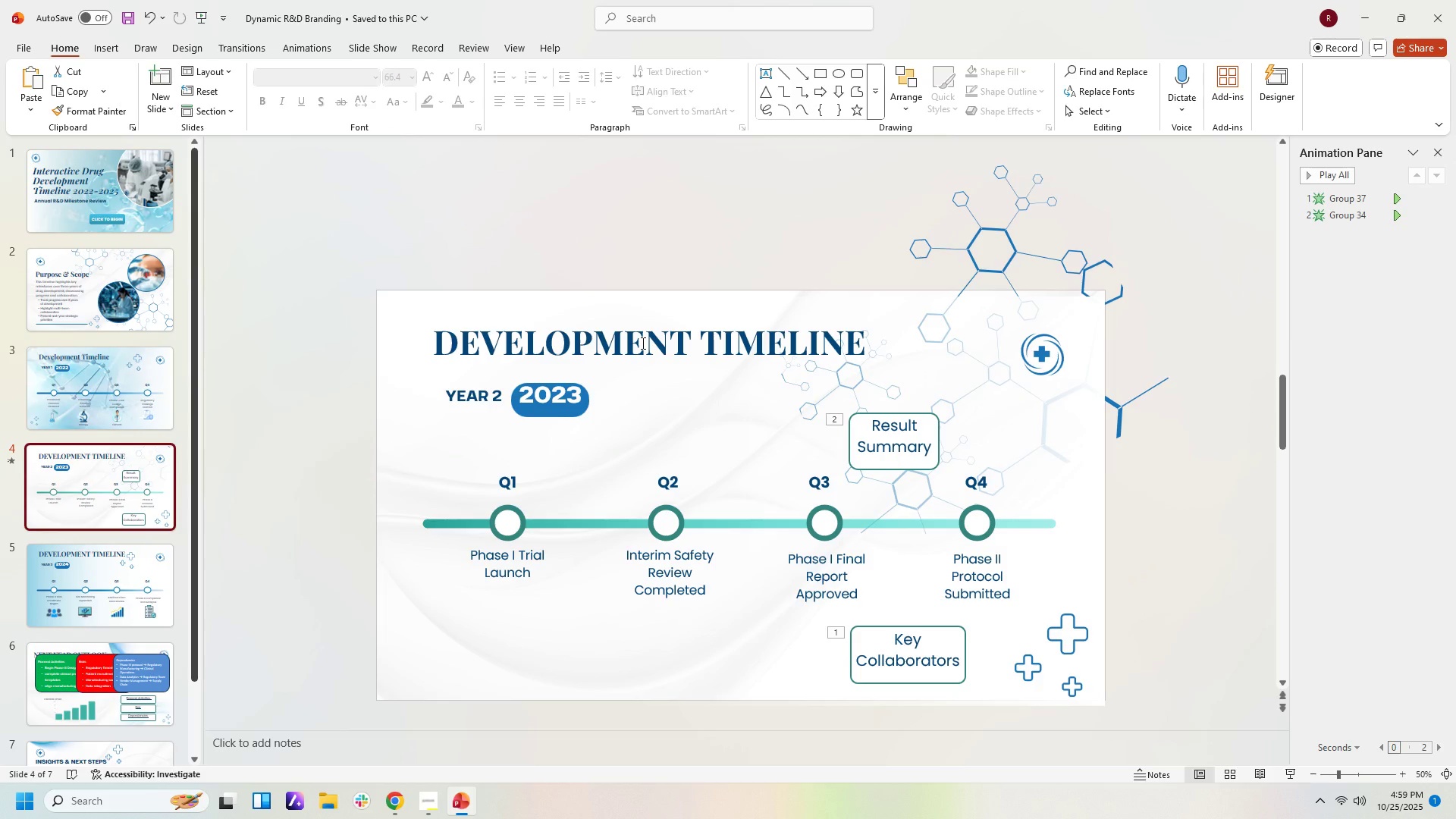 
left_click([642, 343])
 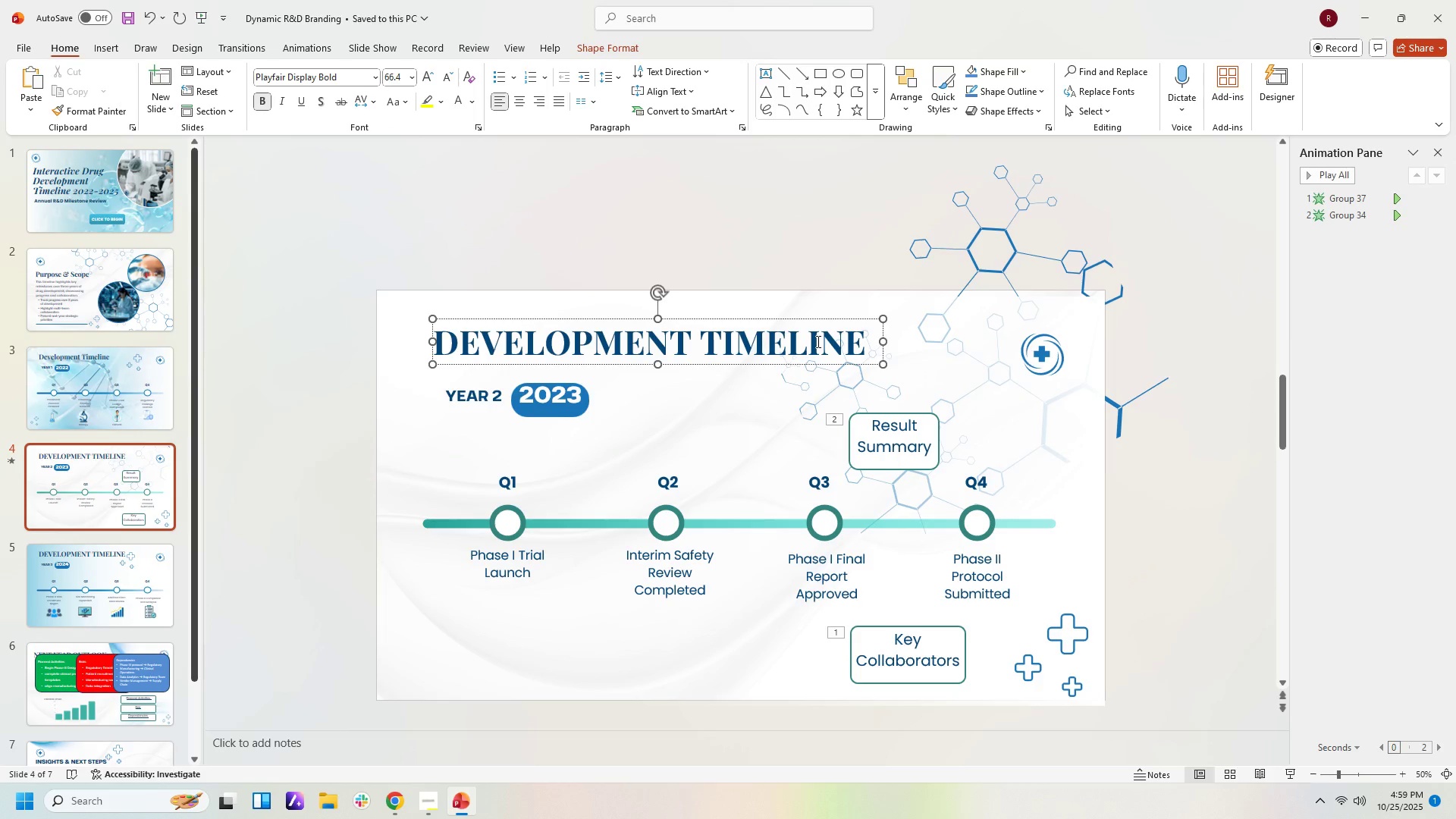 
key(Control+A)
 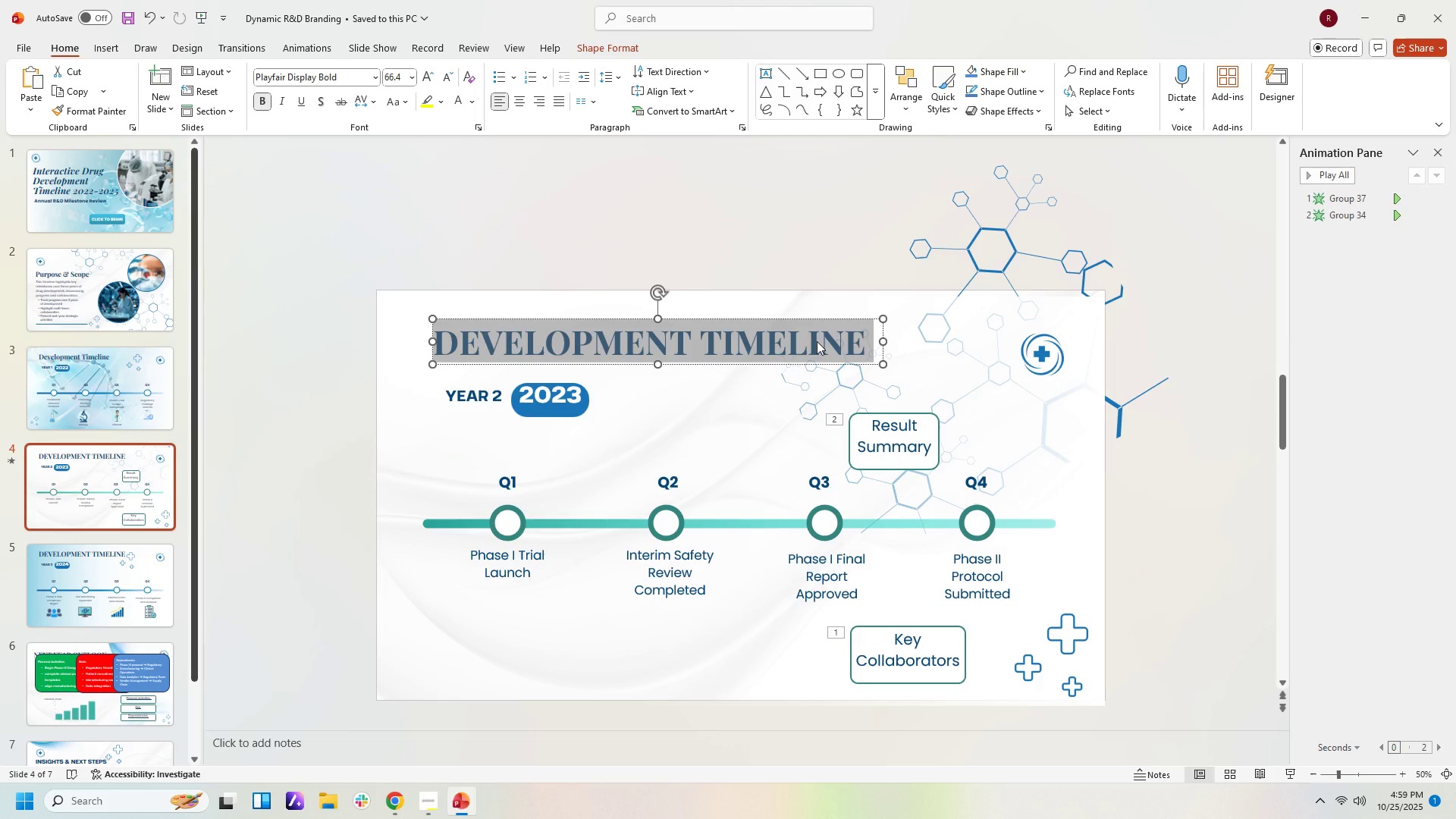 
type(Development Timeline)
 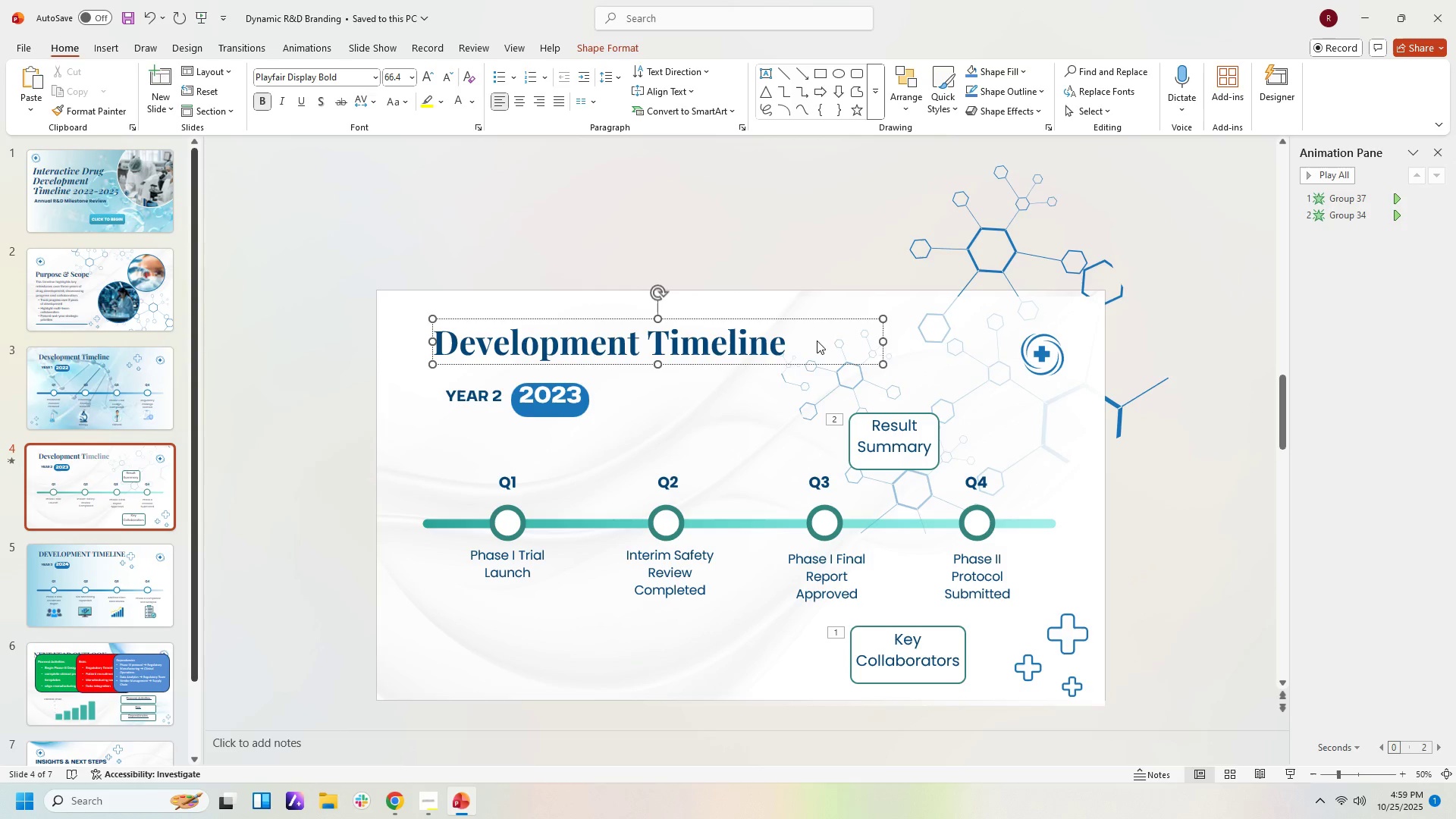 
mouse_move([108, 576])
 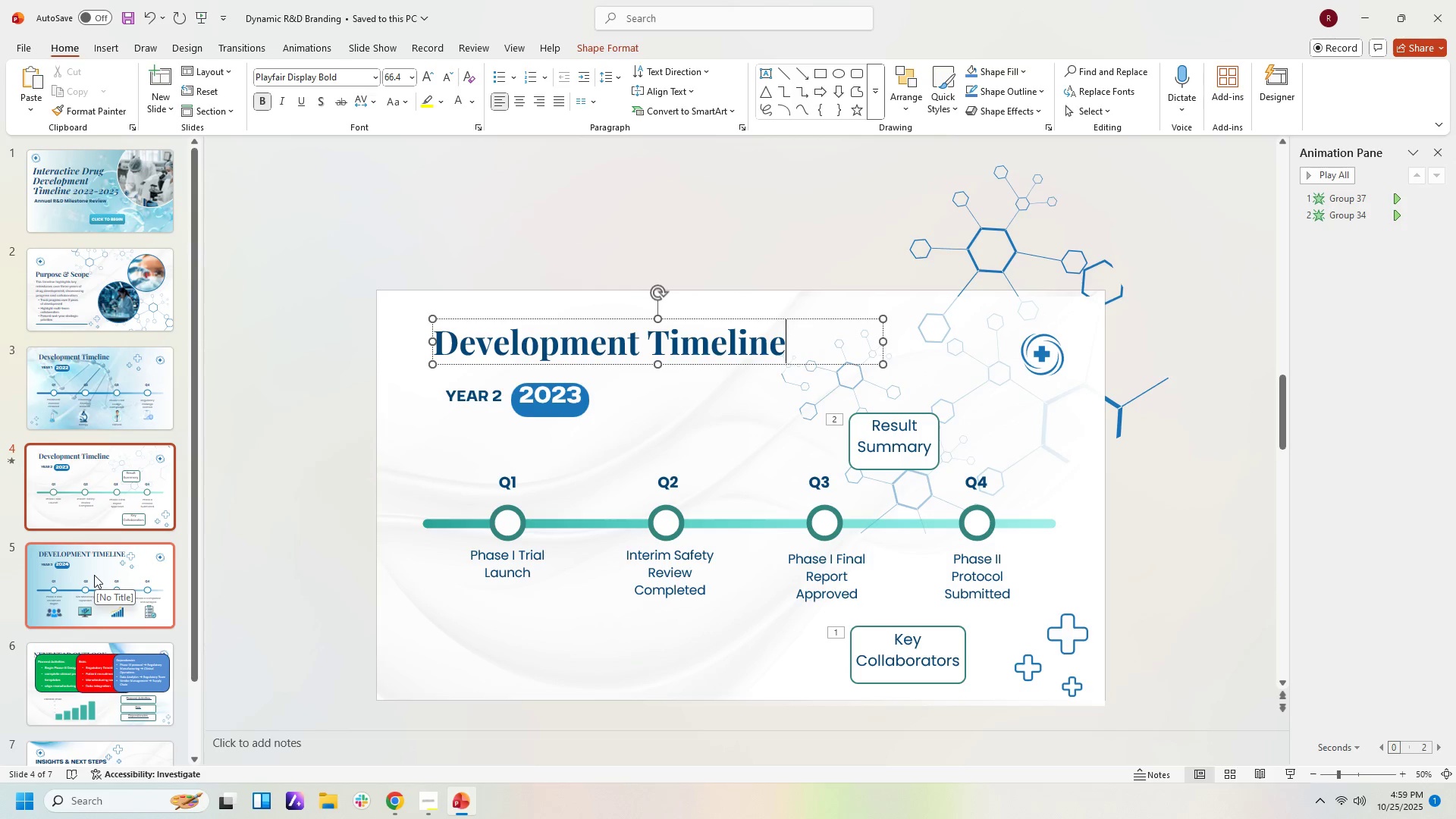 
wait(8.54)
 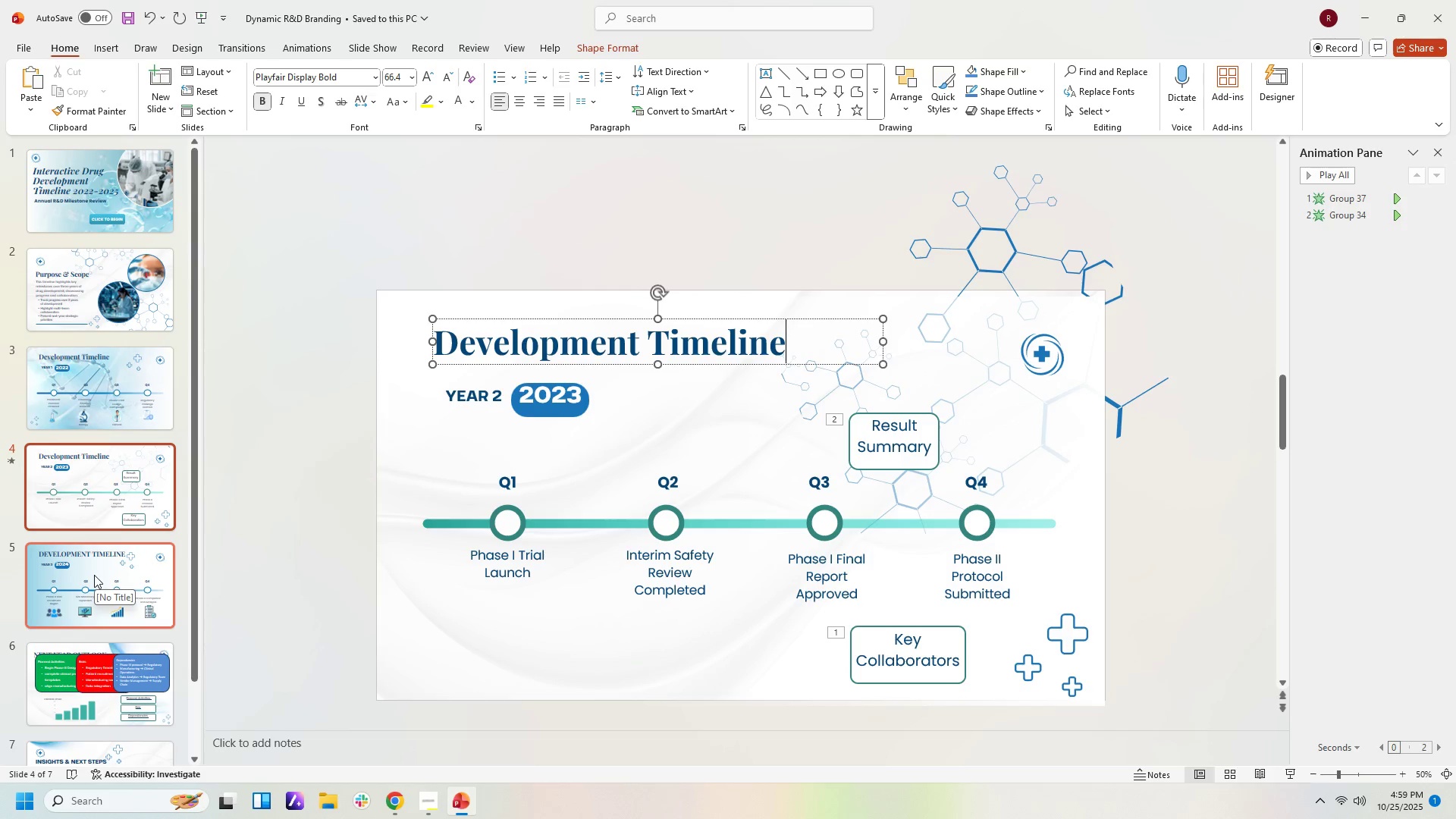 
scroll: coordinate [113, 562], scroll_direction: down, amount: 1.0
 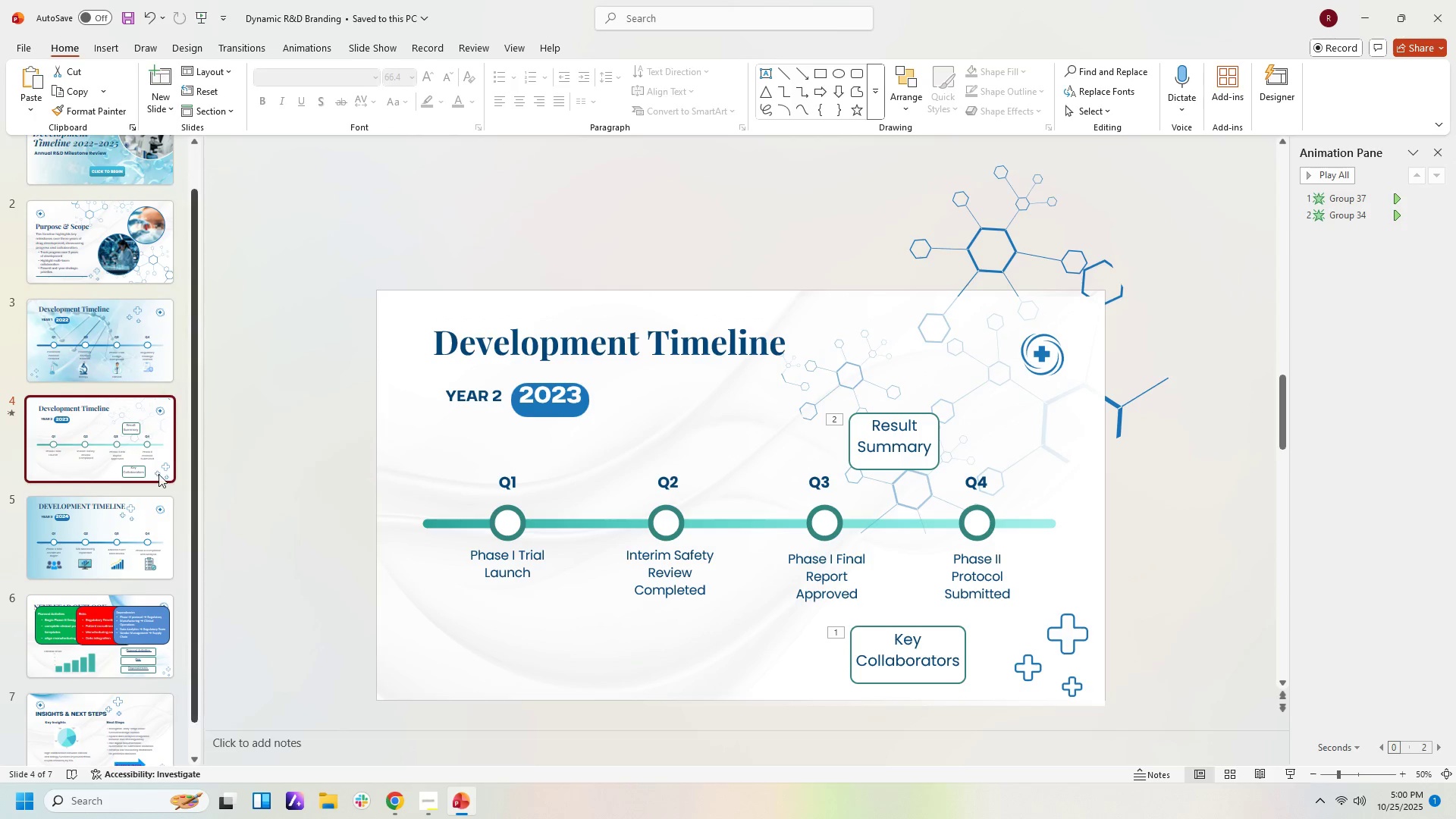 
left_click([133, 535])
 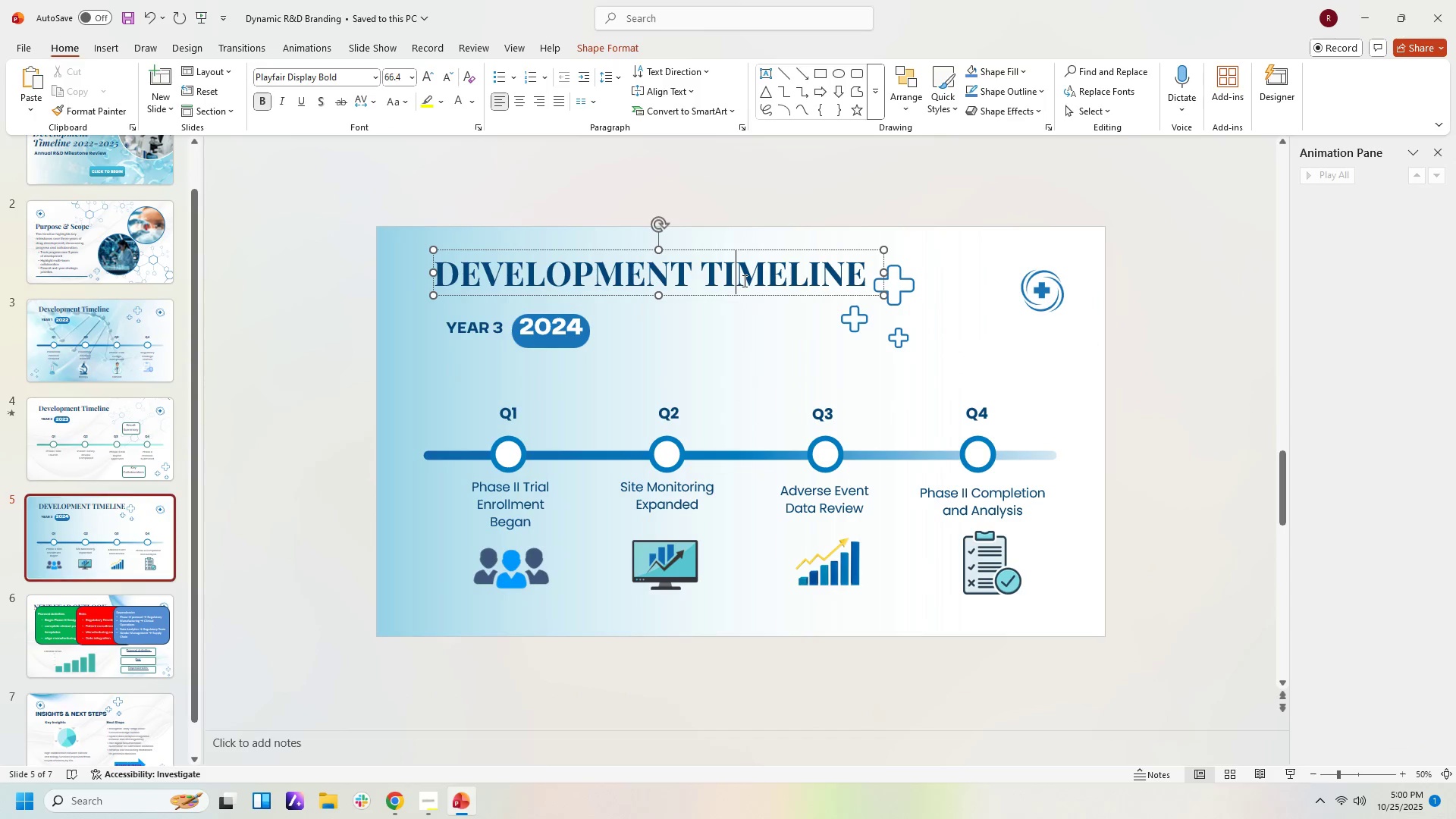 
double_click([765, 274])
 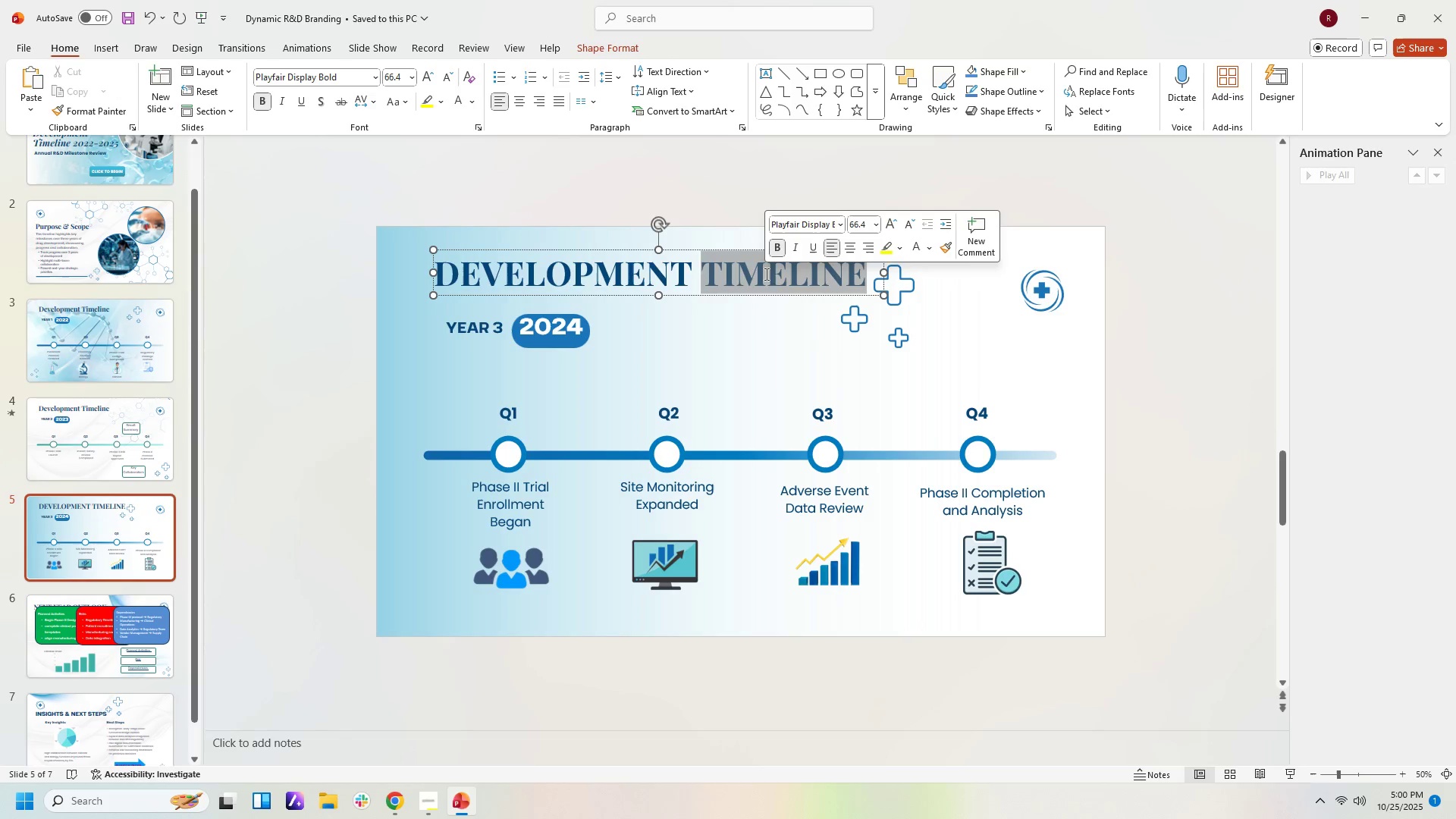 
triple_click([765, 274])
 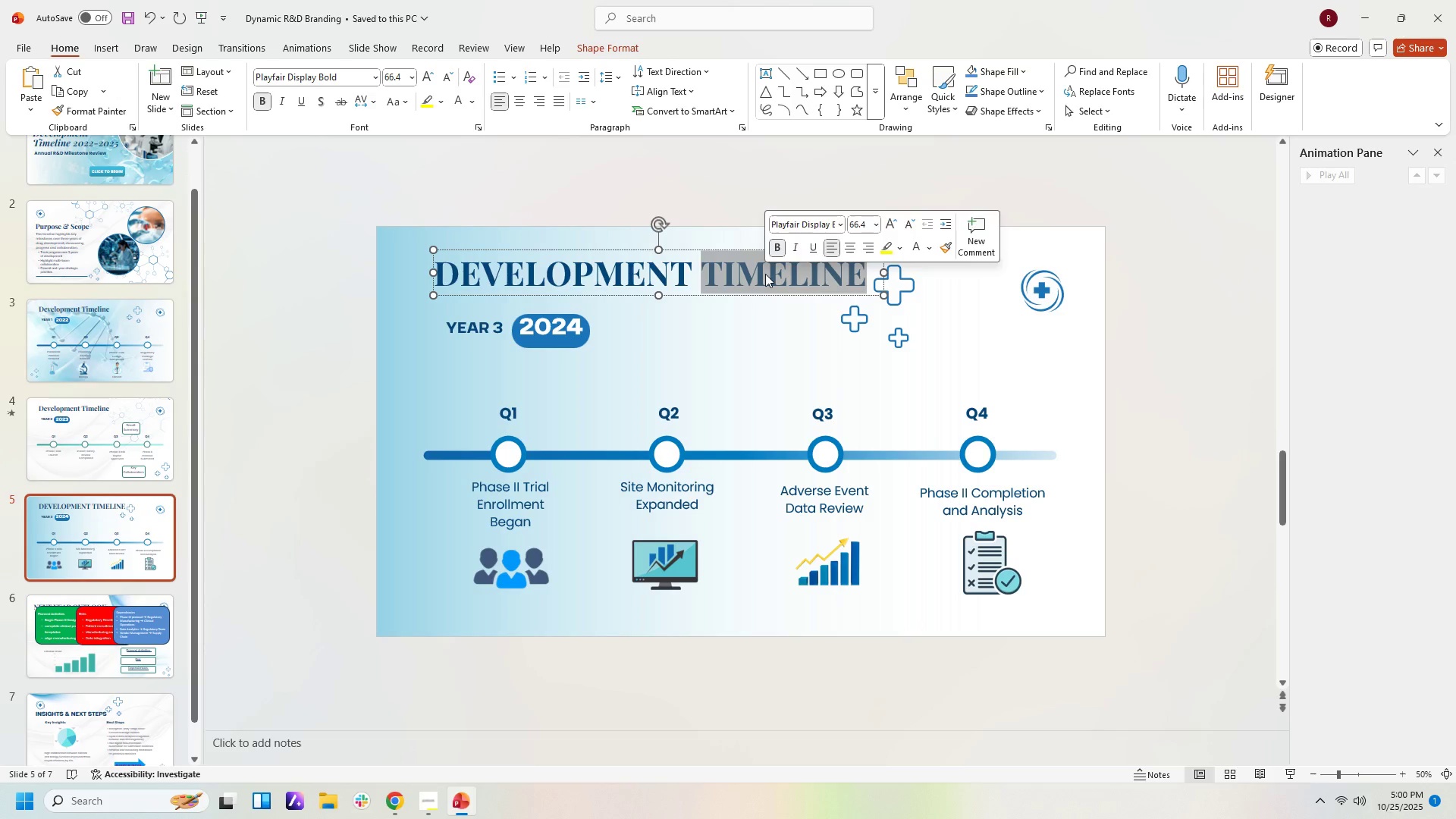 
key(Control+ControlLeft)
 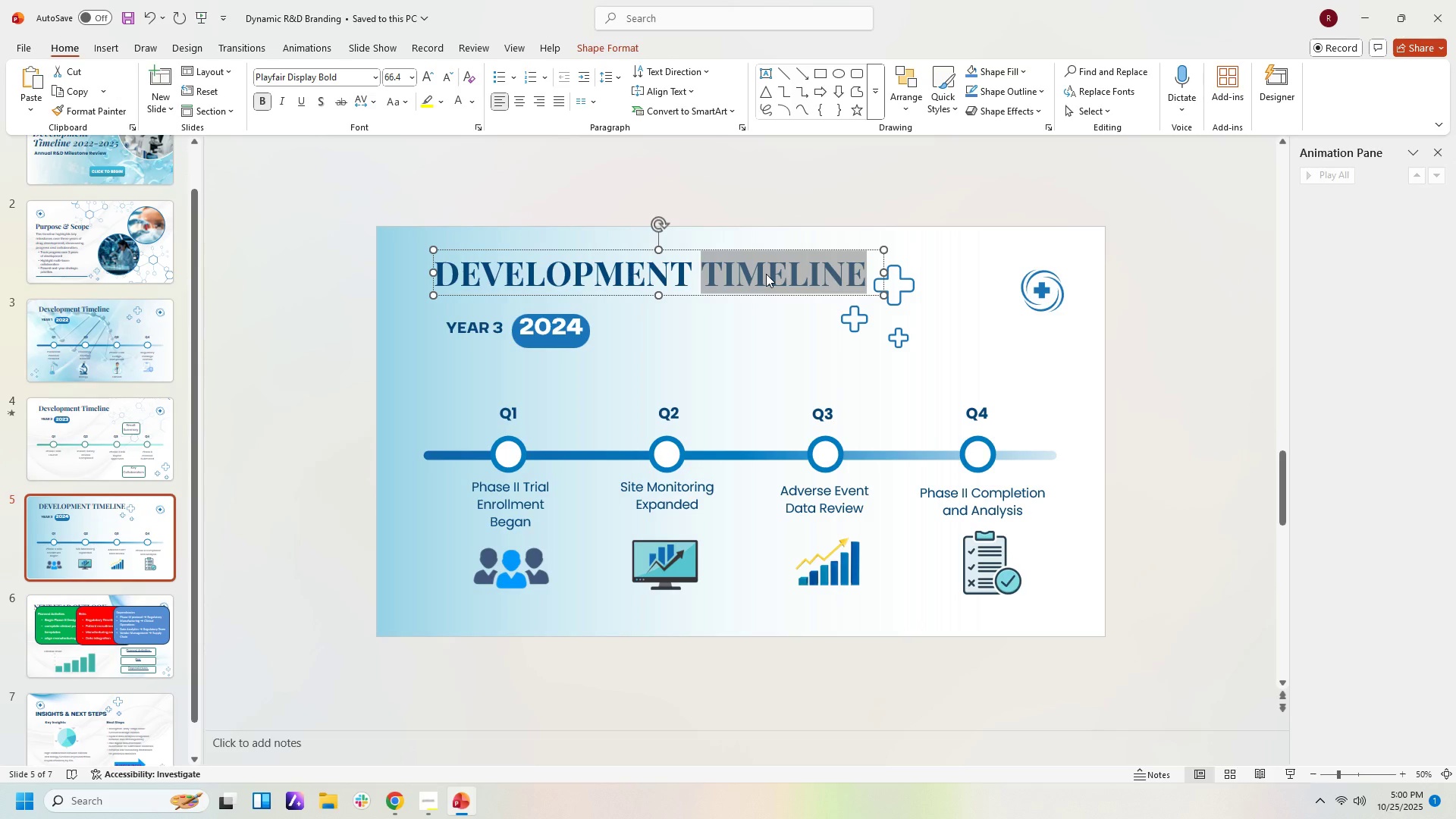 
key(Control+ControlLeft)
 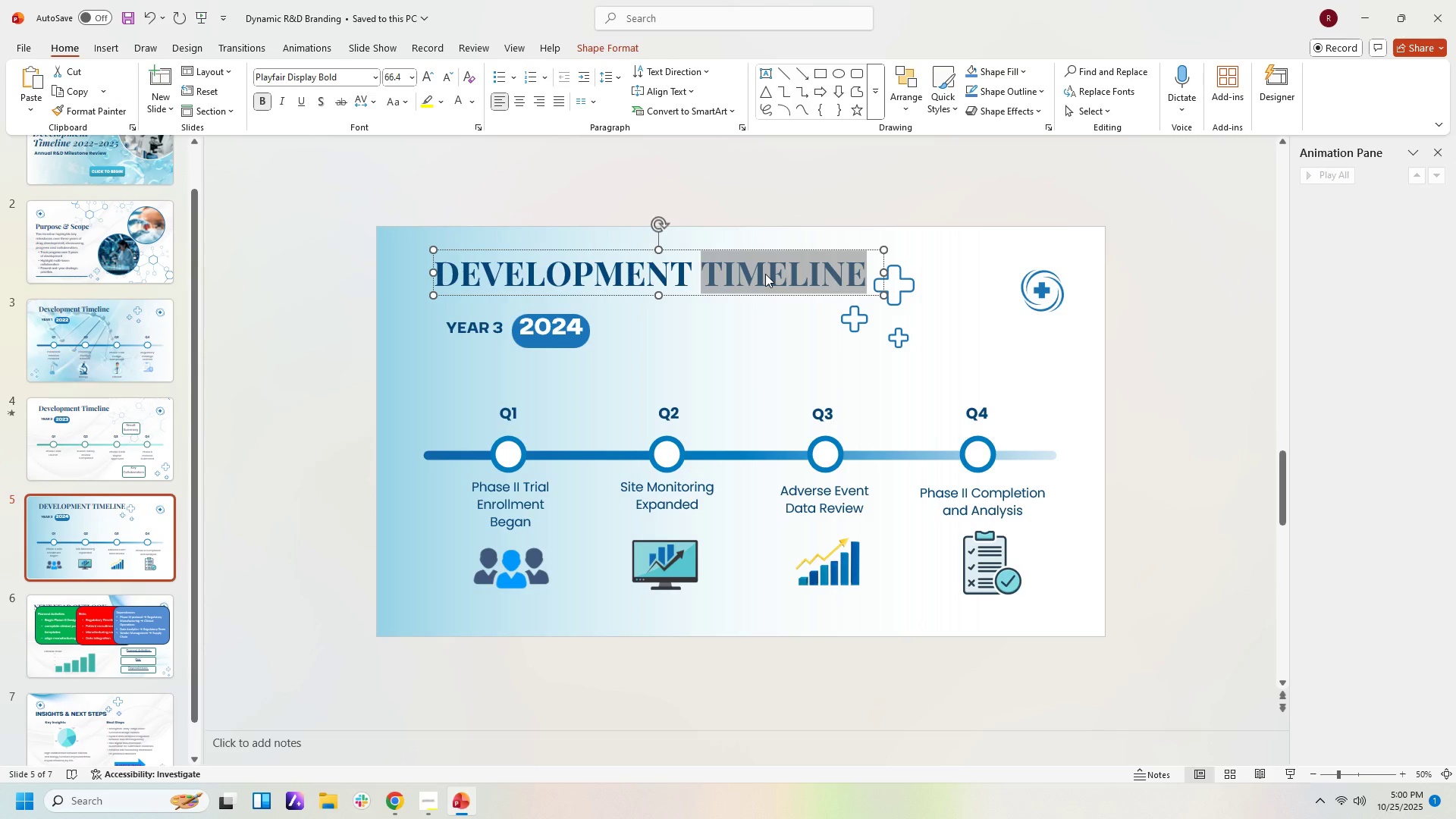 
key(Control+A)
 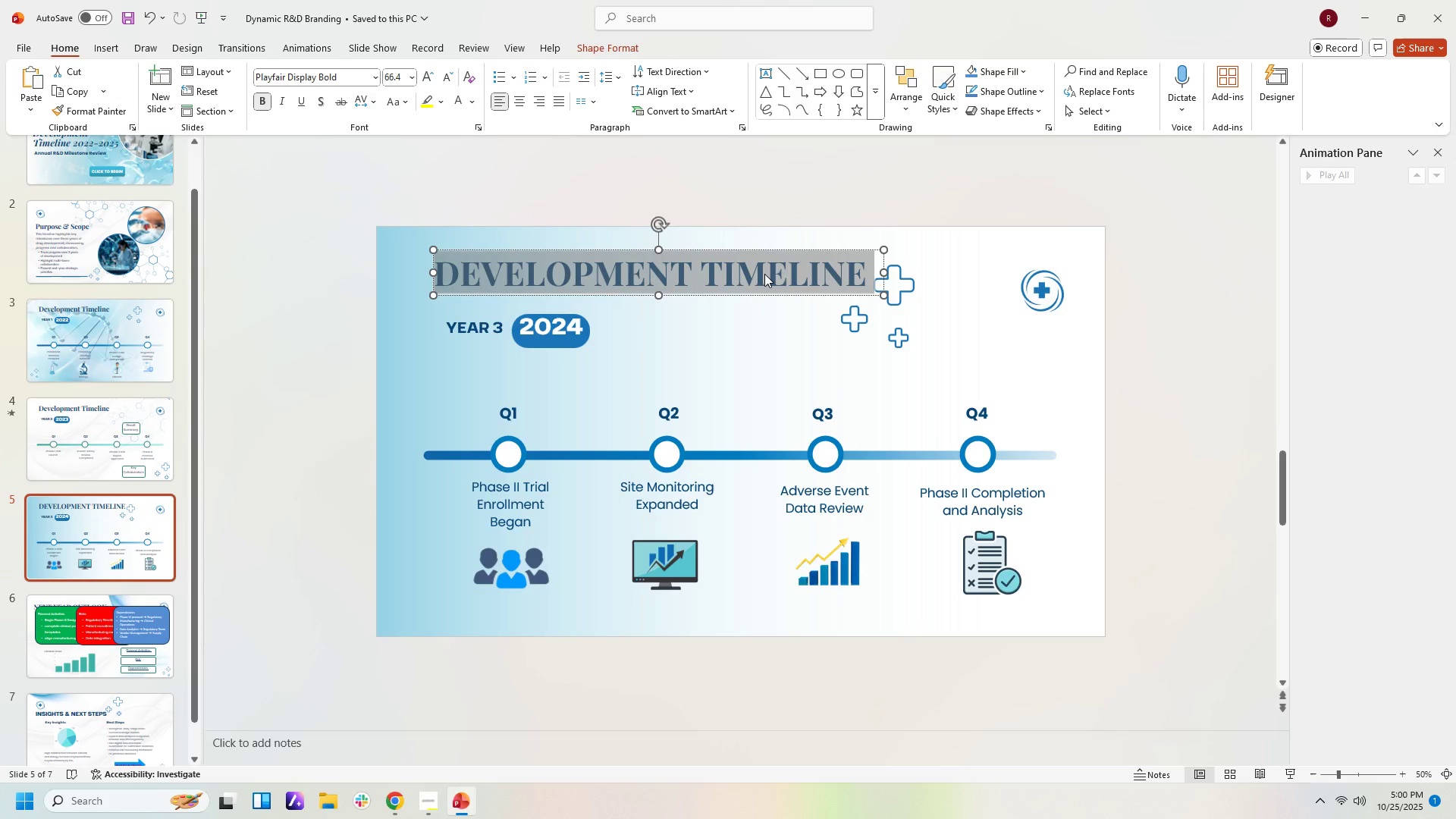 
type(Development R)
key(Backspace)
type(Tie)
key(Backspace)
type(meline)
 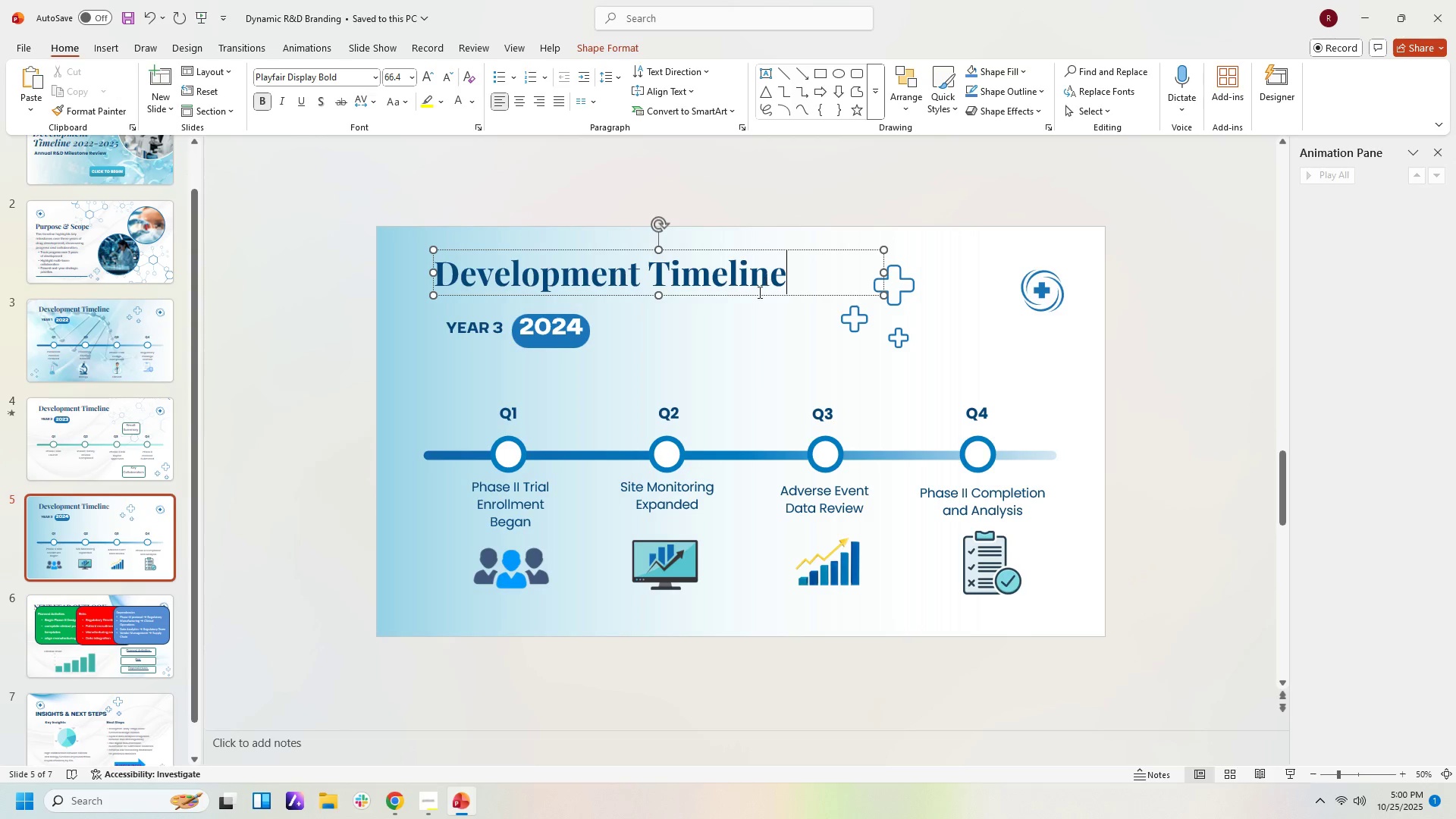 
left_click([128, 614])
 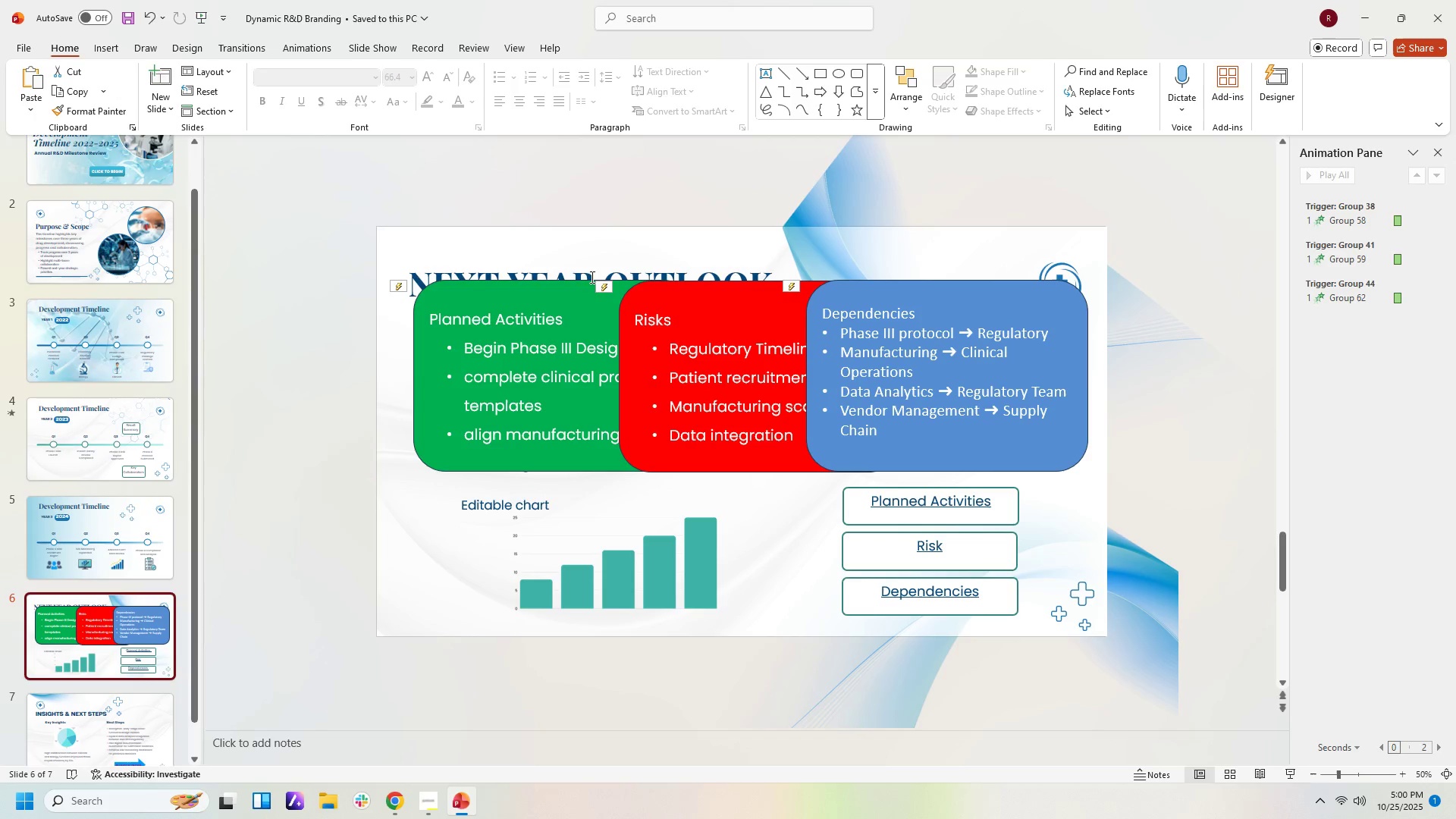 
left_click([576, 275])
 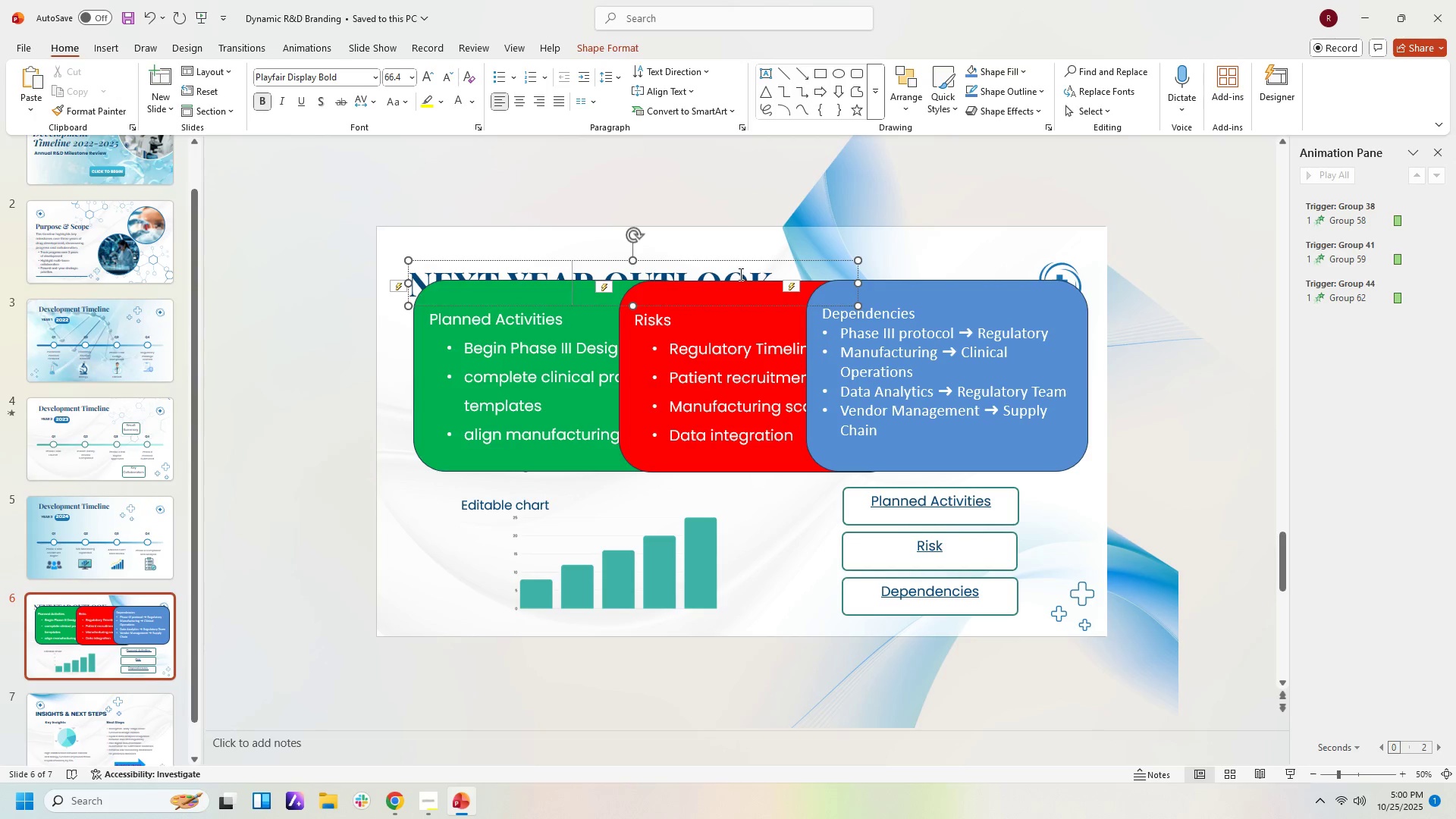 
key(Control+A)
 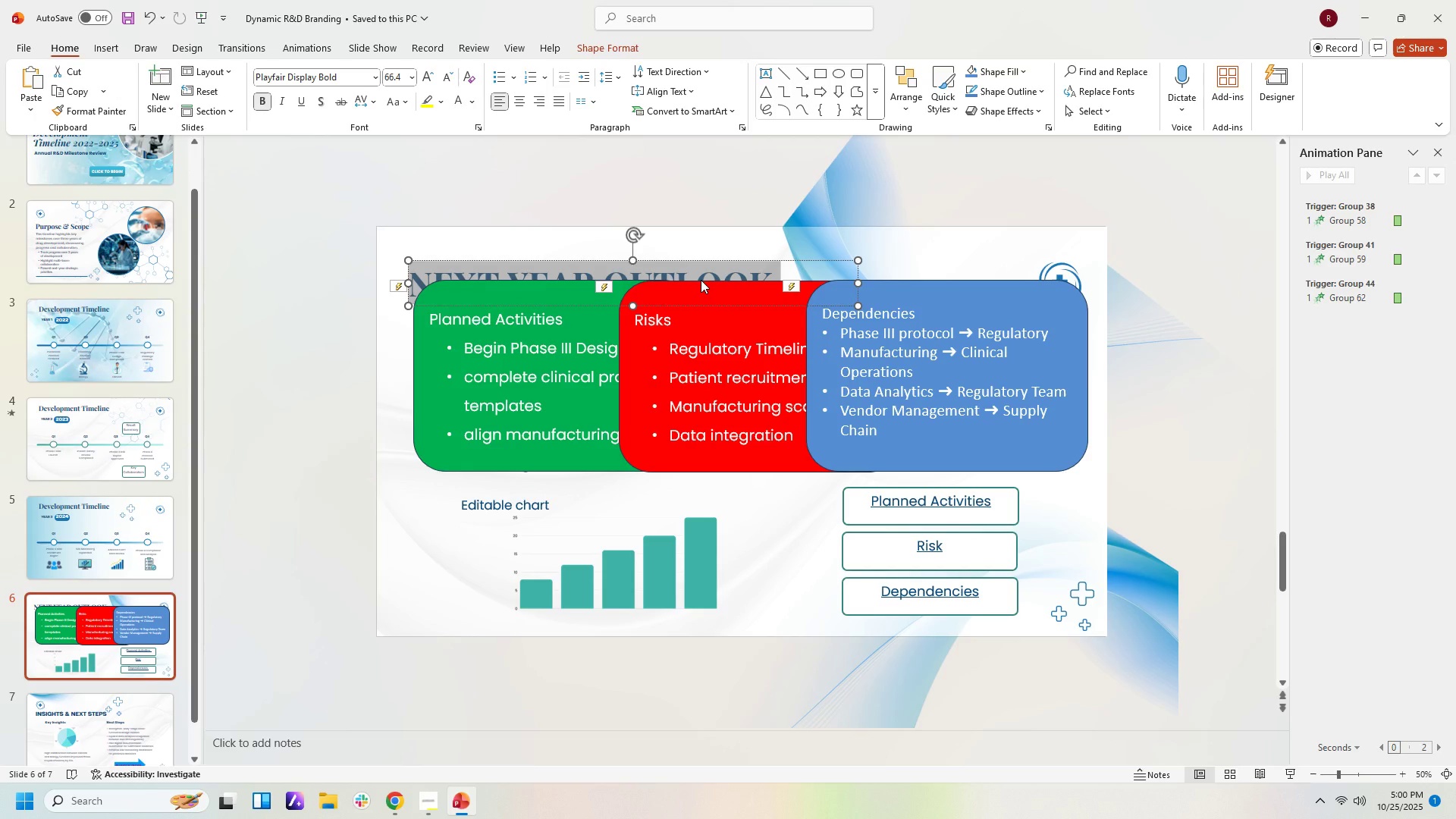 
type(Next U)
key(Backspace)
type(Year Outlook)
 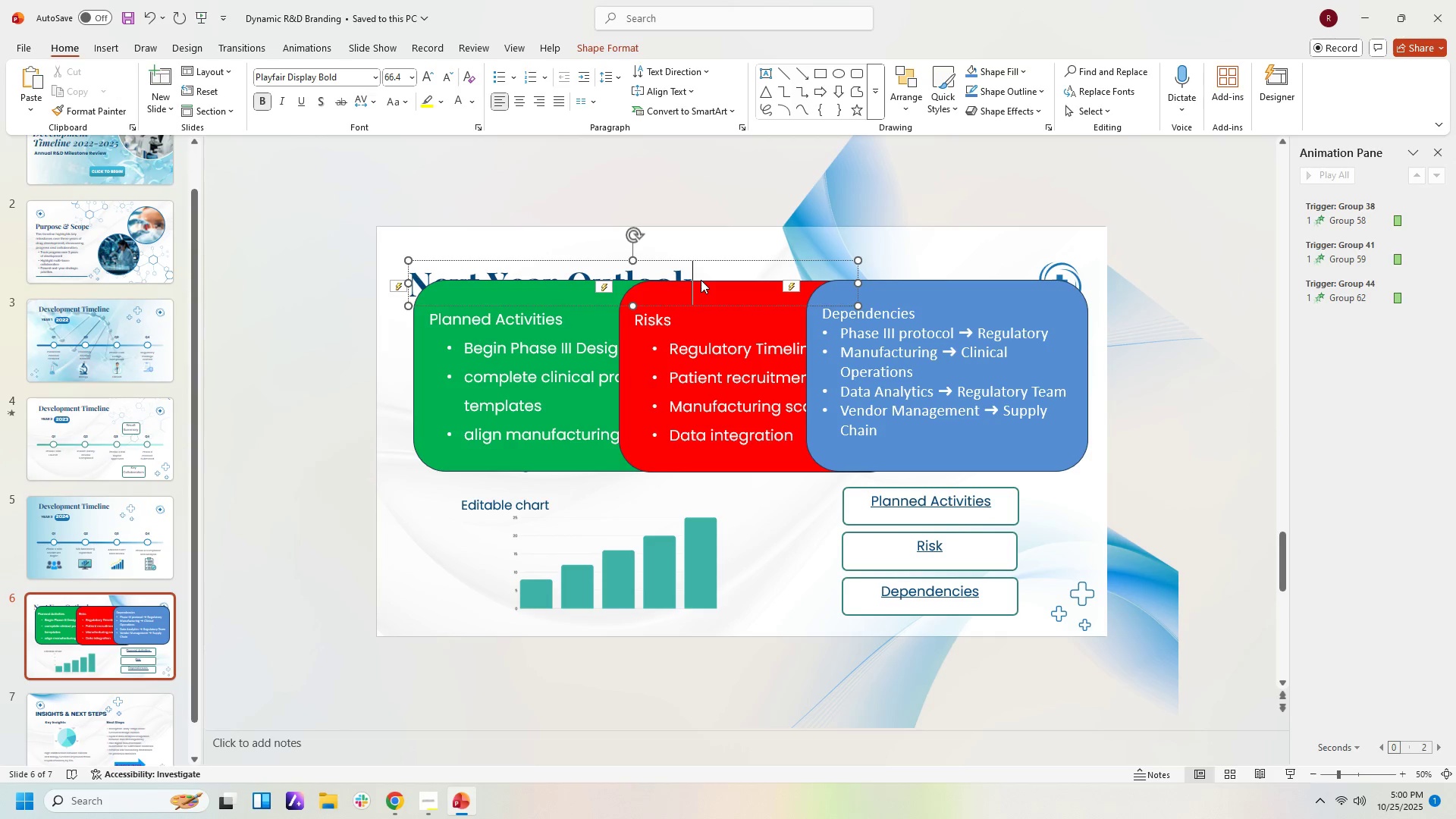 
wait(6.33)
 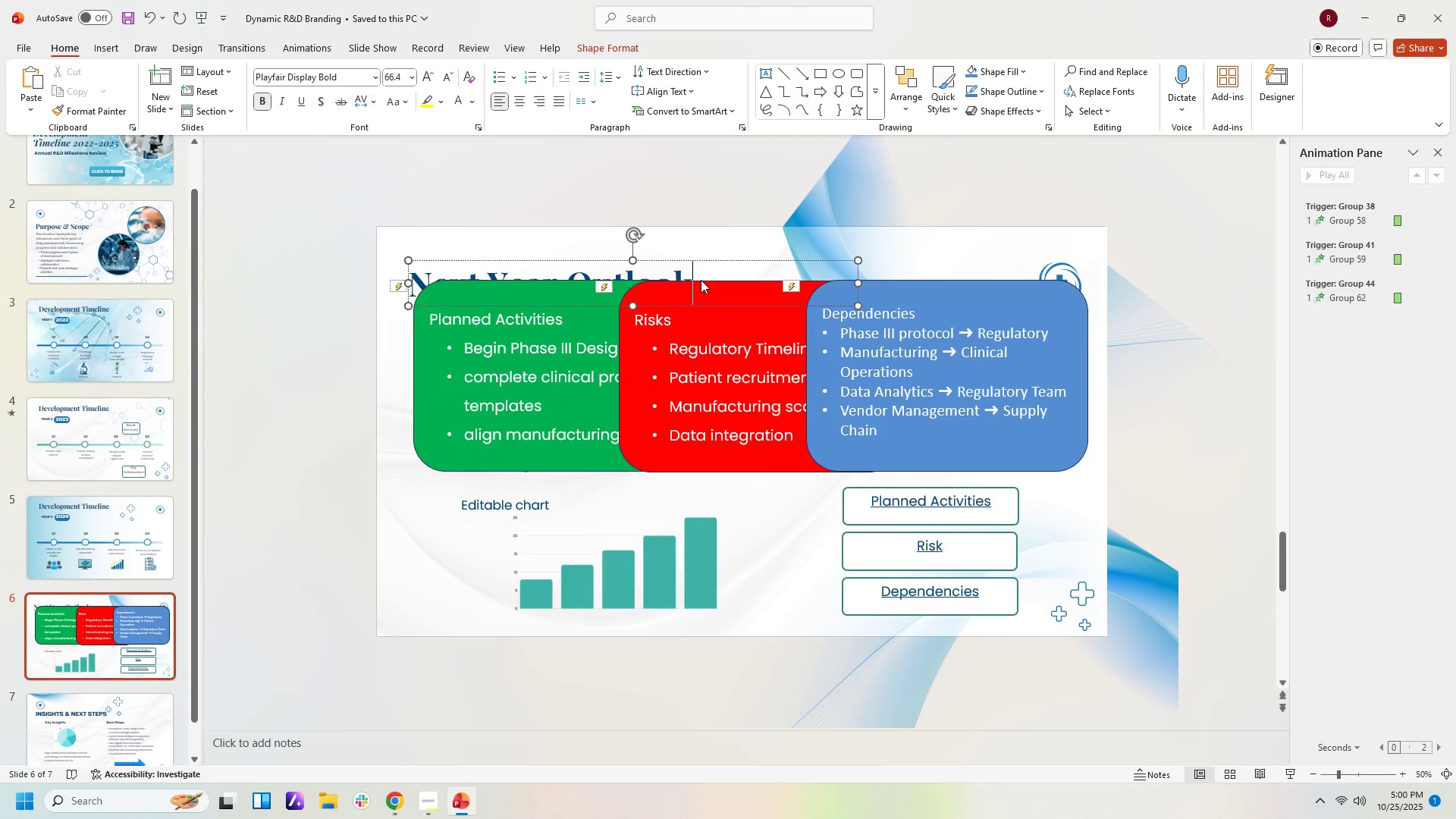 
left_click([136, 716])
 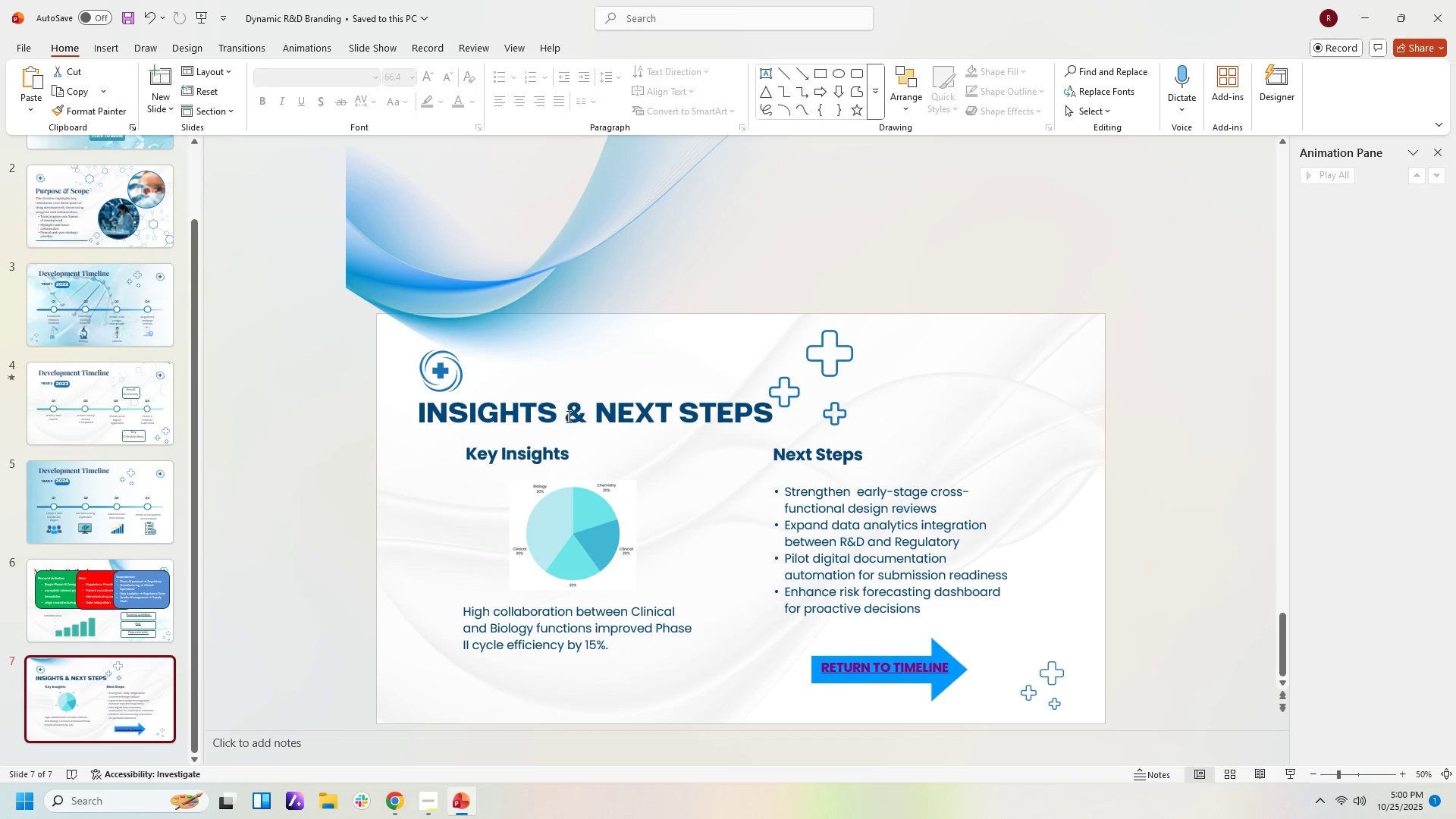 
double_click([567, 416])
 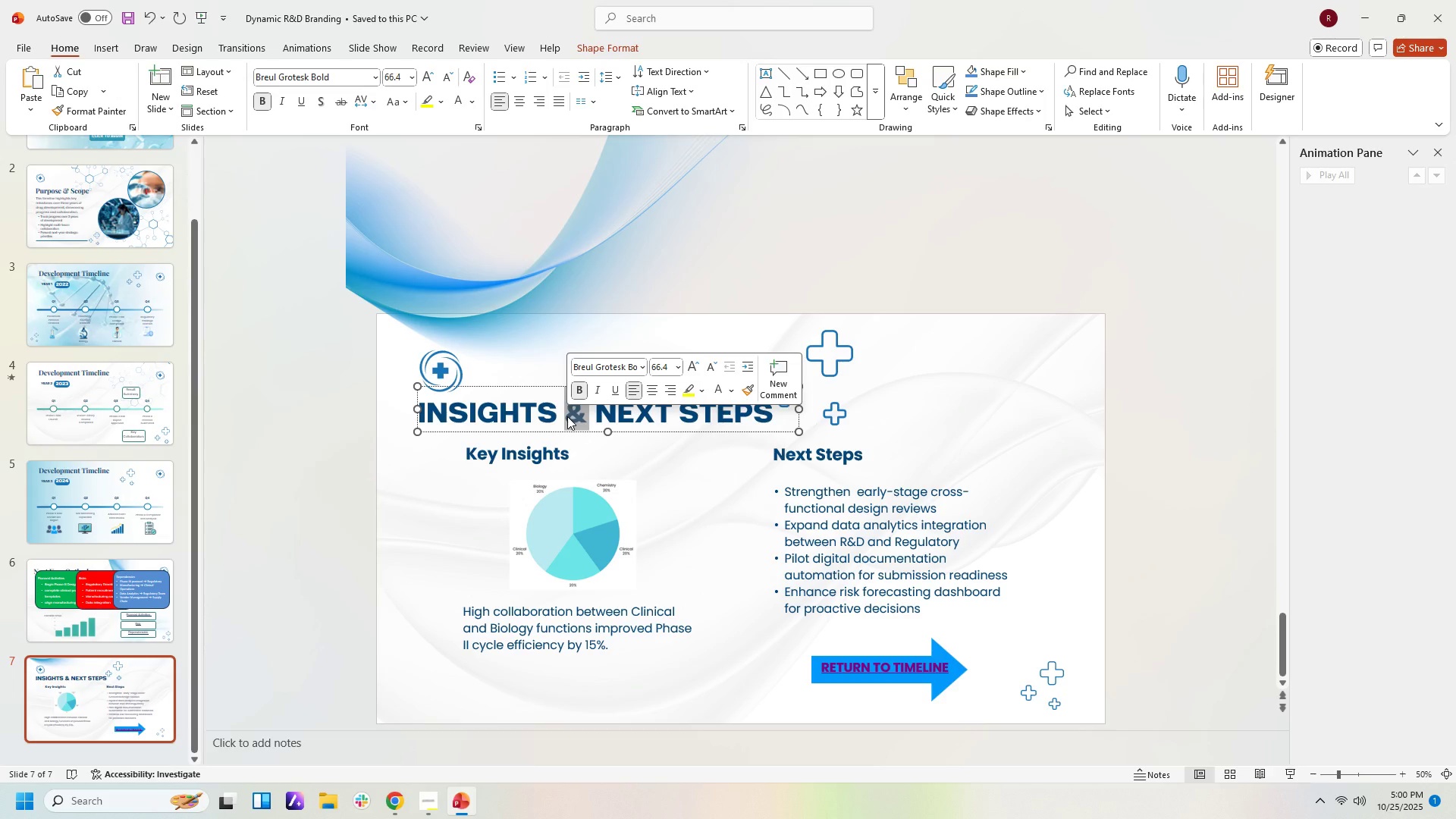 
key(Control+A)
 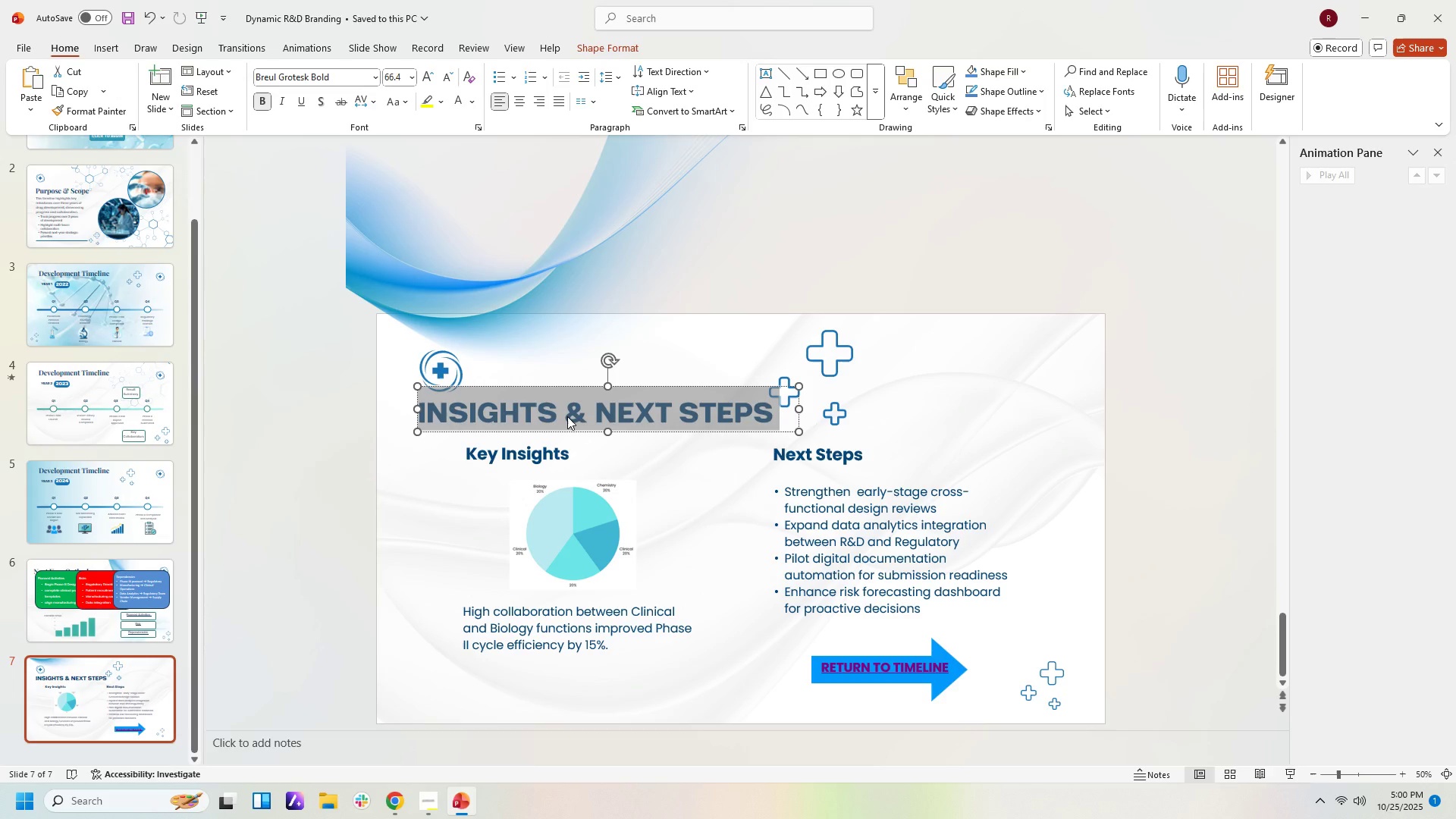 
wait(15.69)
 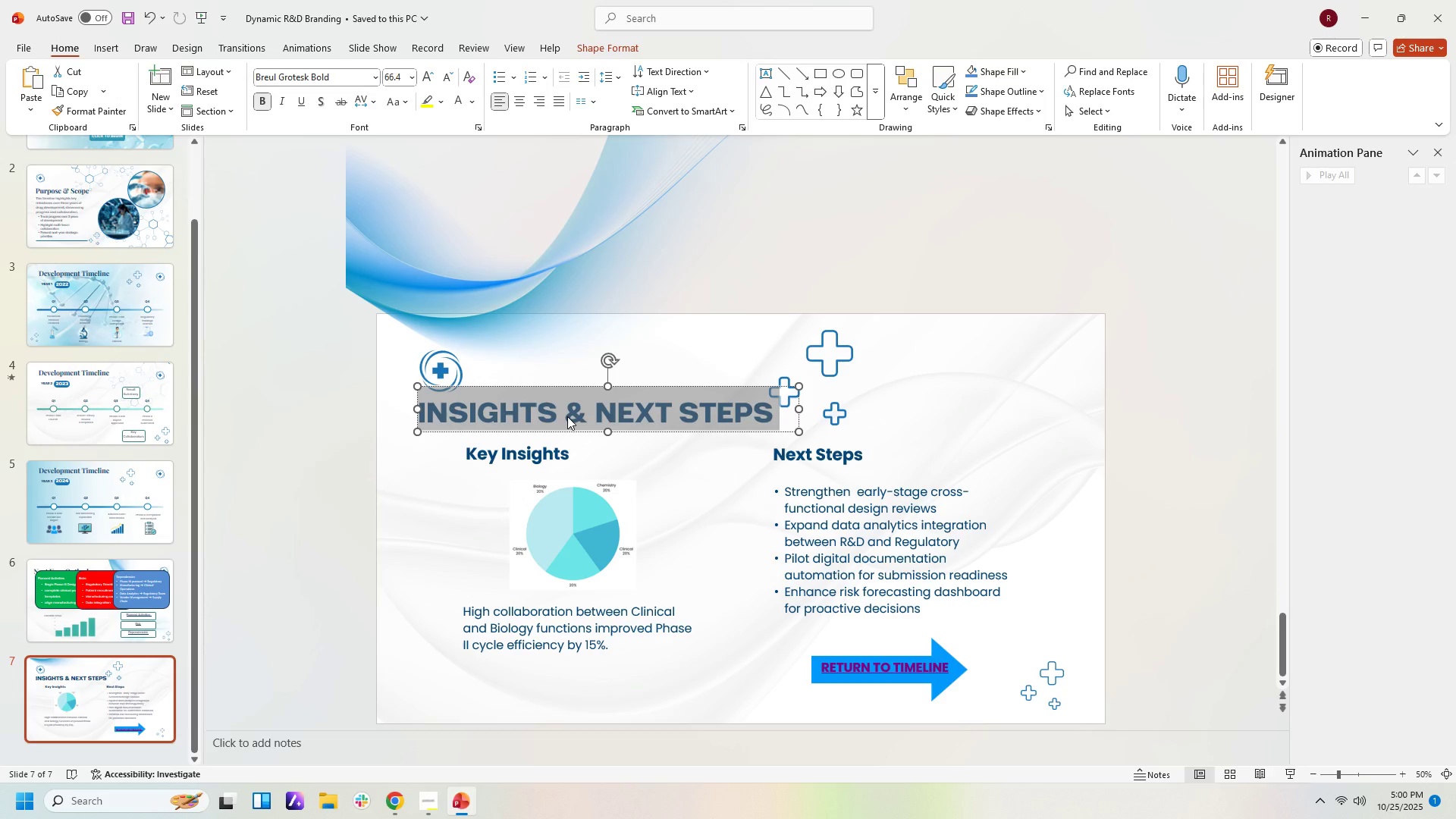 
type(Insights &)
 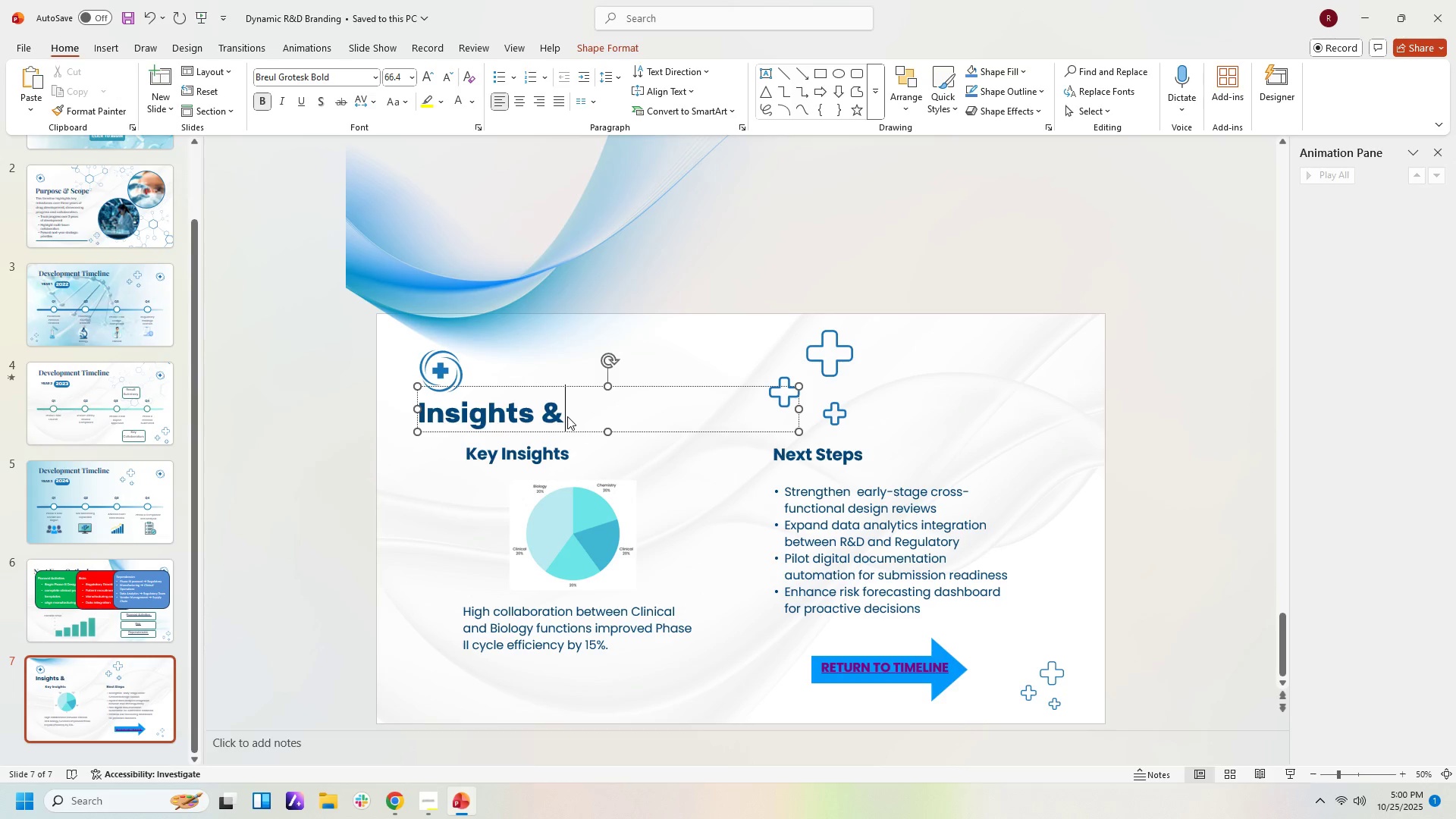 
key(Space)
 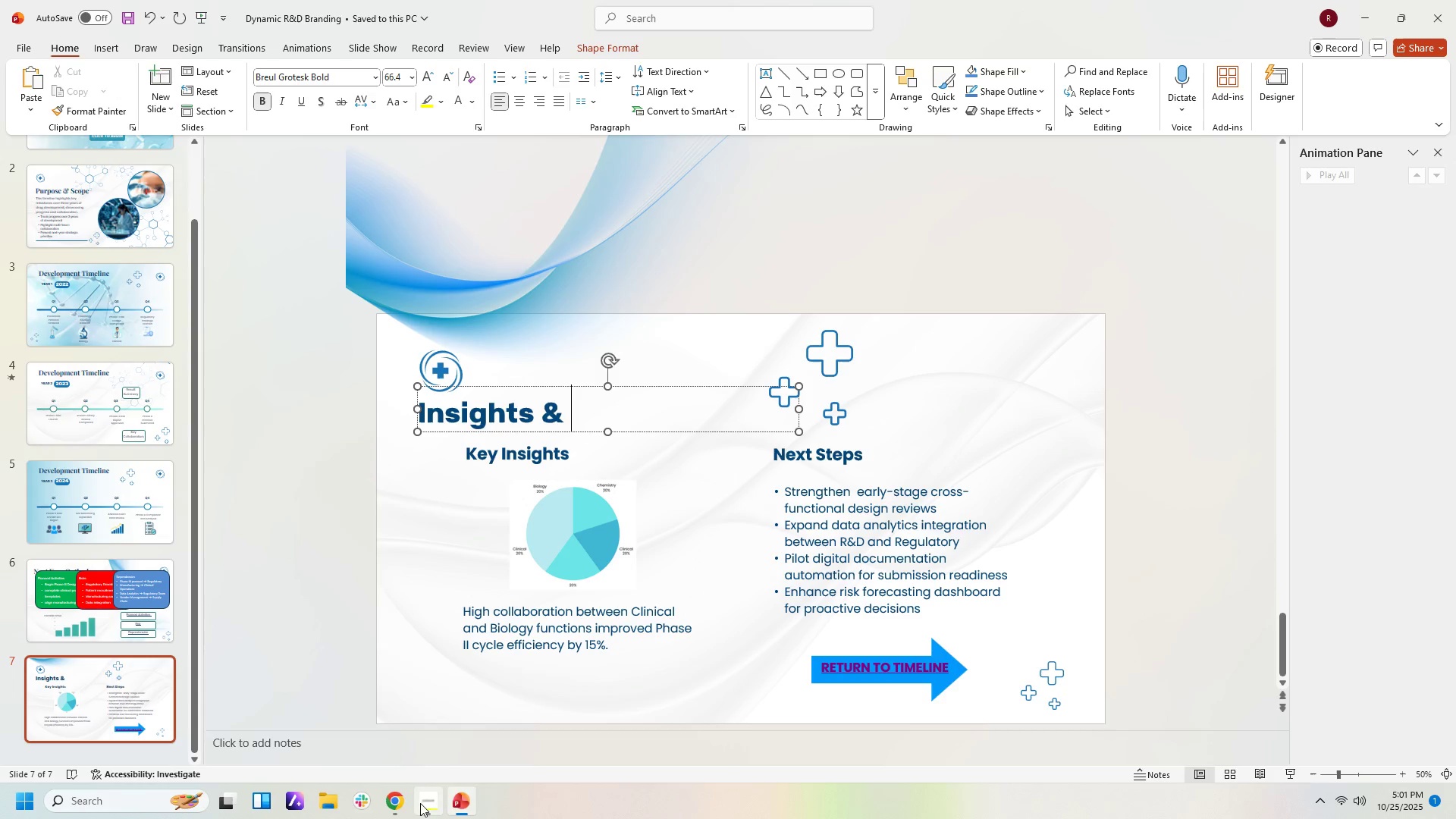 
left_click([398, 810])
 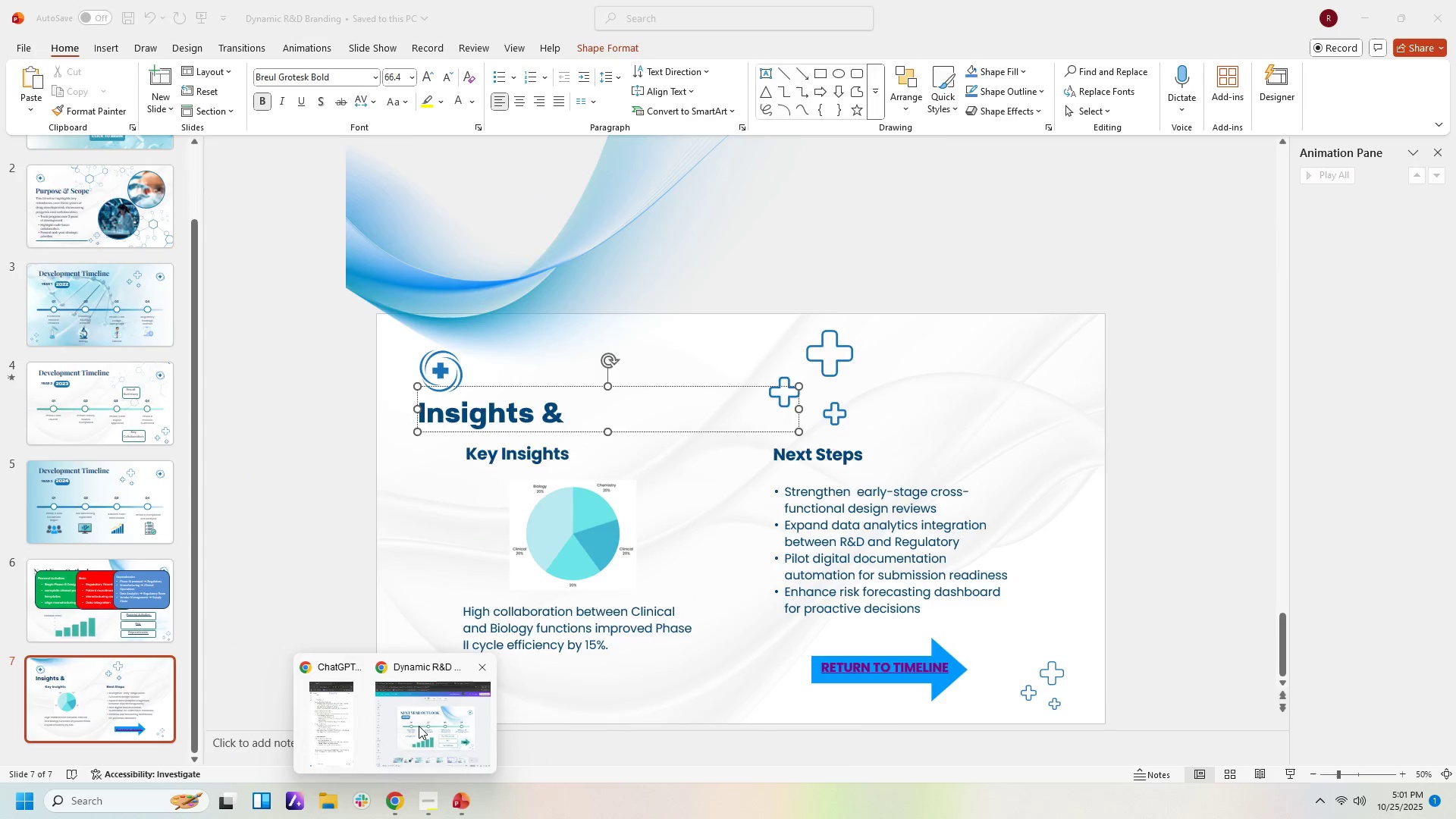 
left_click([419, 726])
 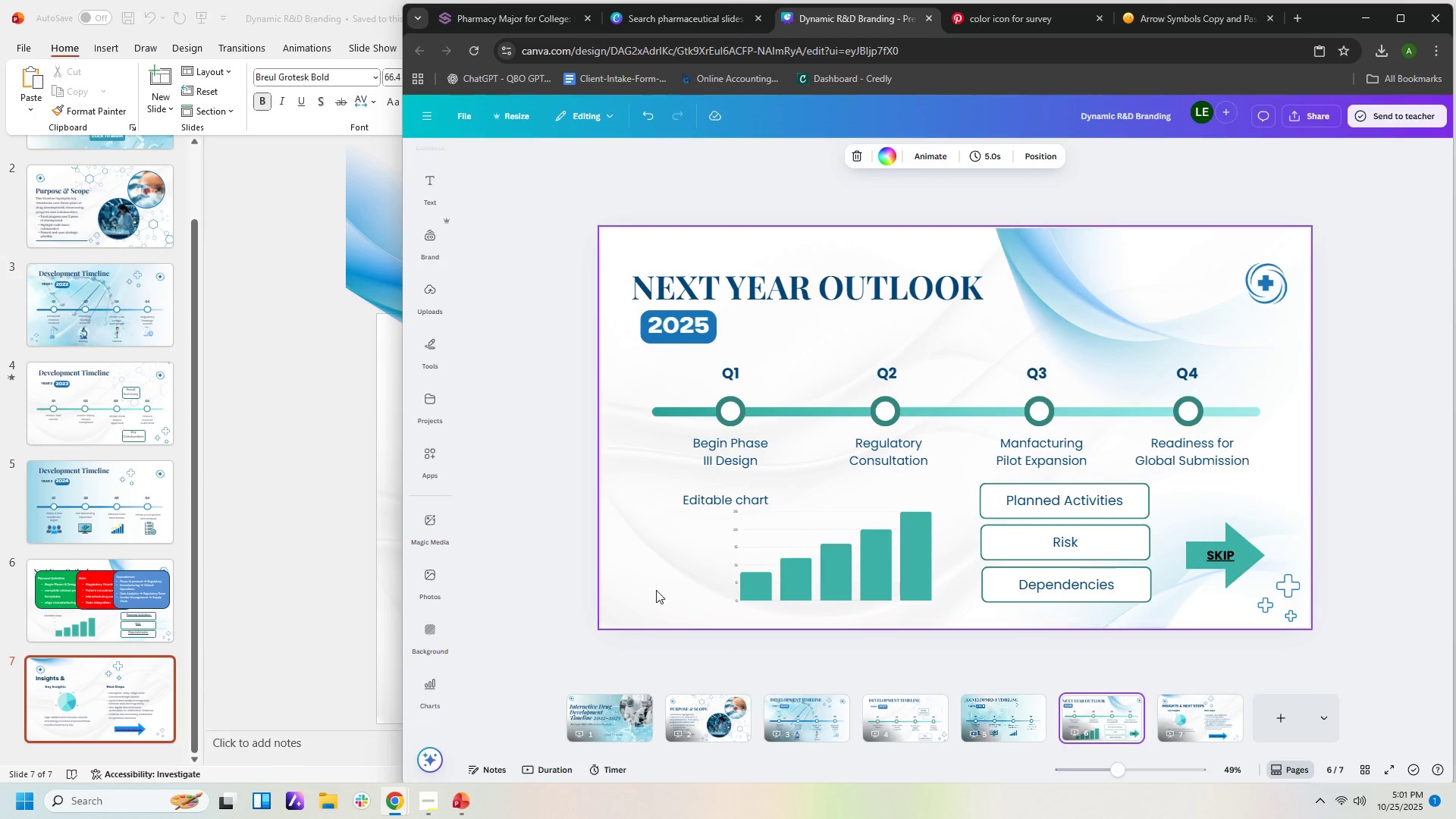 
scroll: coordinate [717, 593], scroll_direction: down, amount: 2.0
 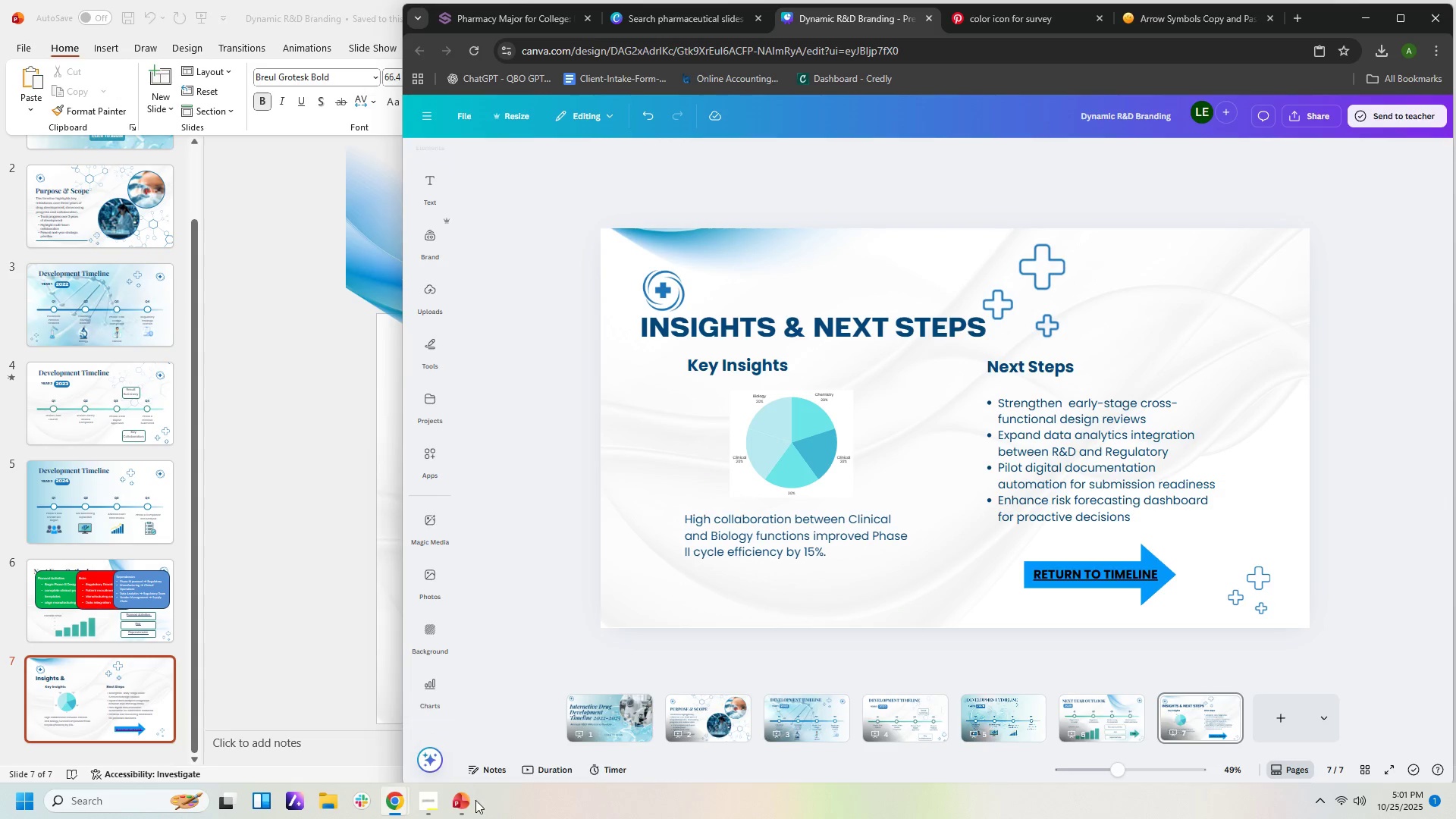 
left_click([463, 806])
 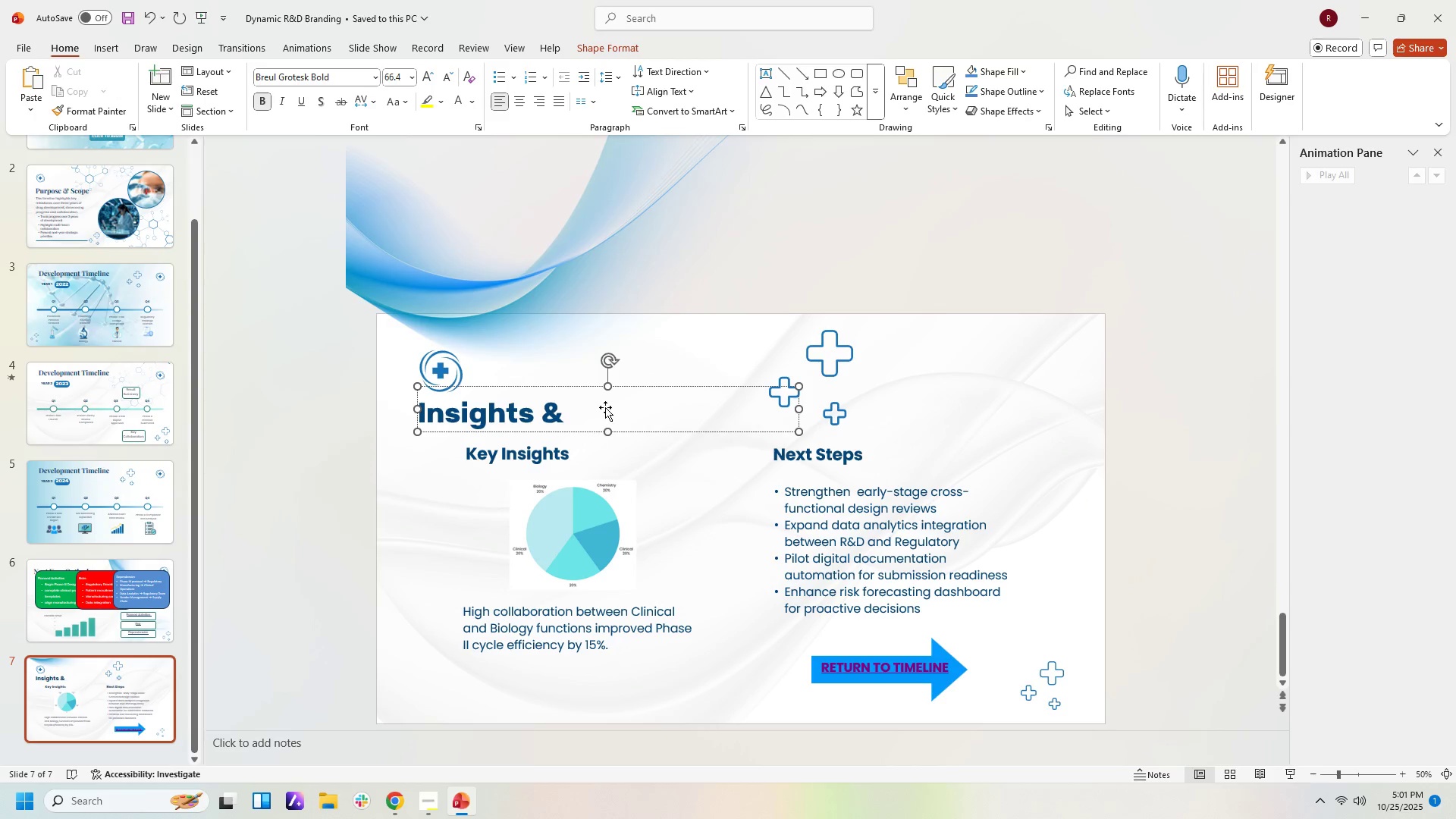 
type(Next Steps)
 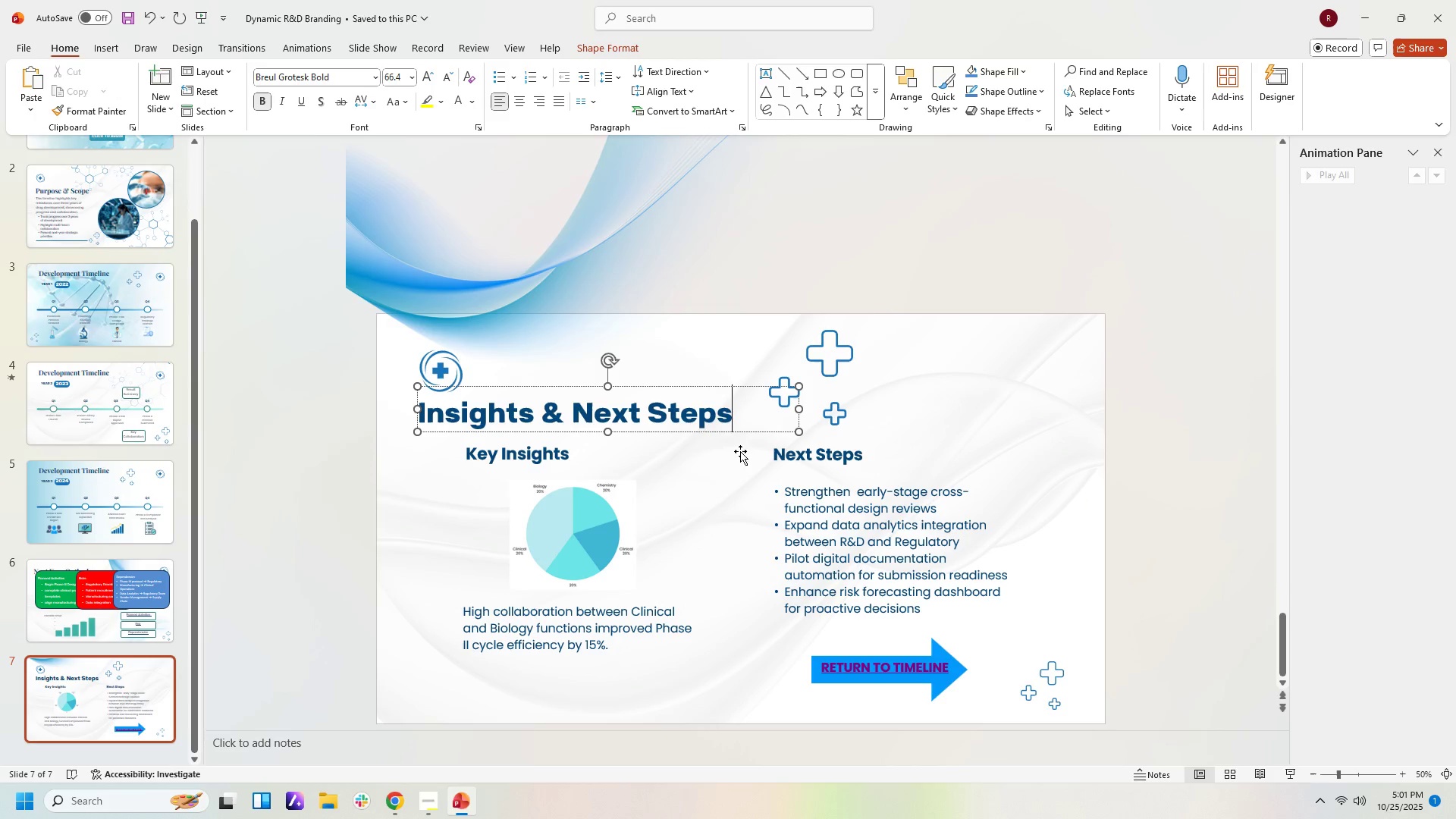 
left_click([735, 484])
 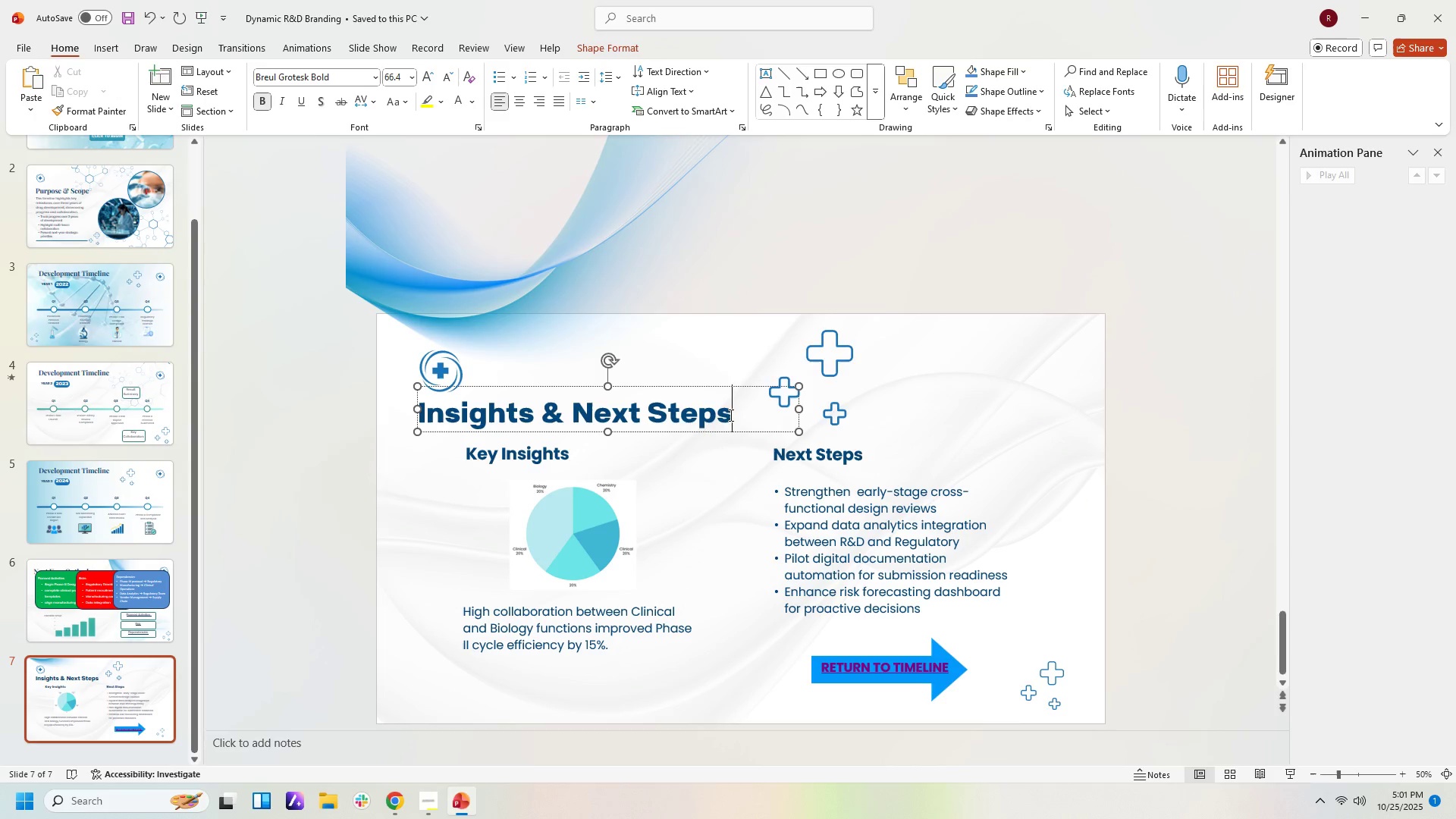 
double_click([730, 415])
 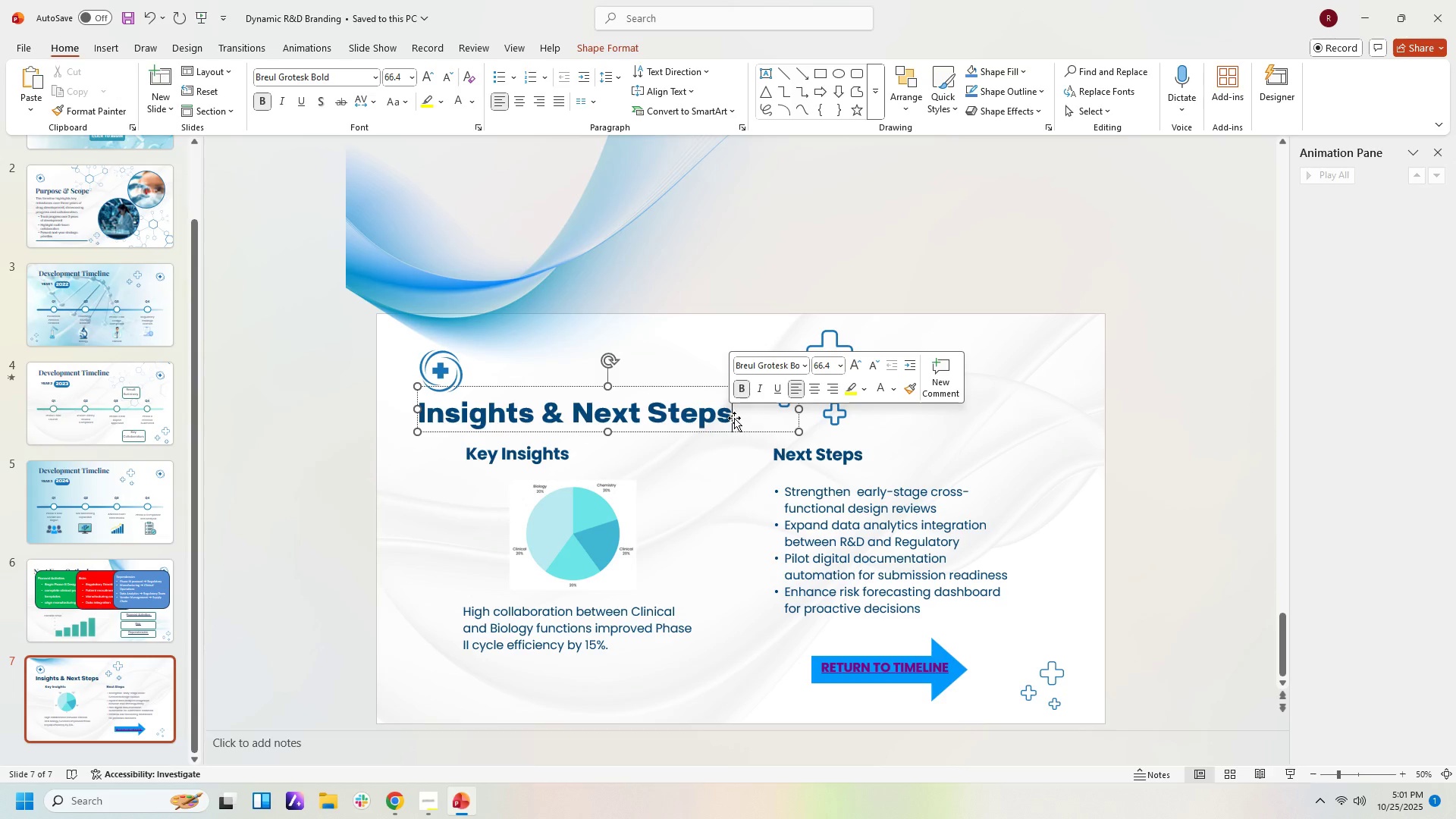 
key(Control+A)
 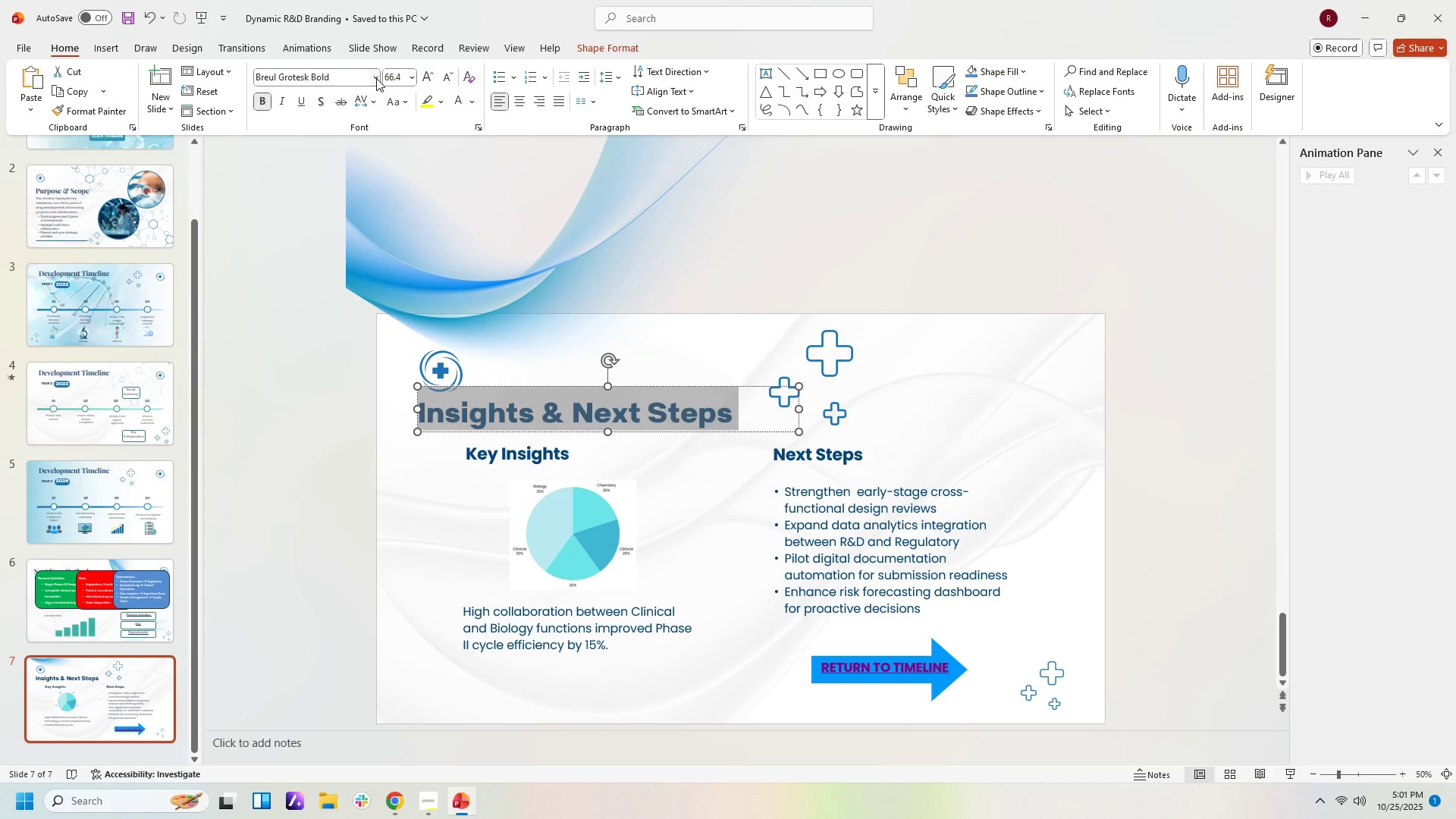 
left_click([376, 77])
 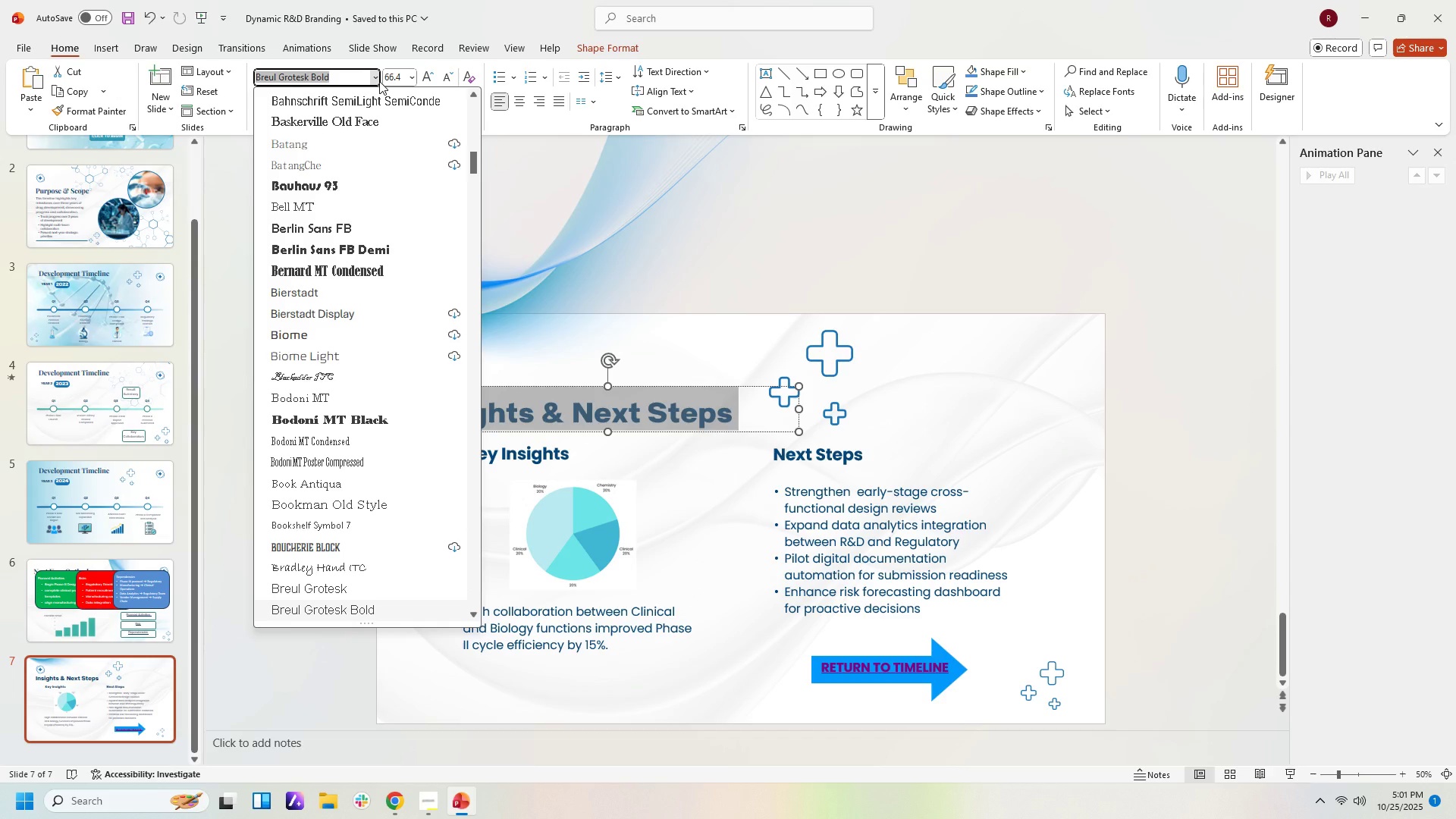 
wait(8.05)
 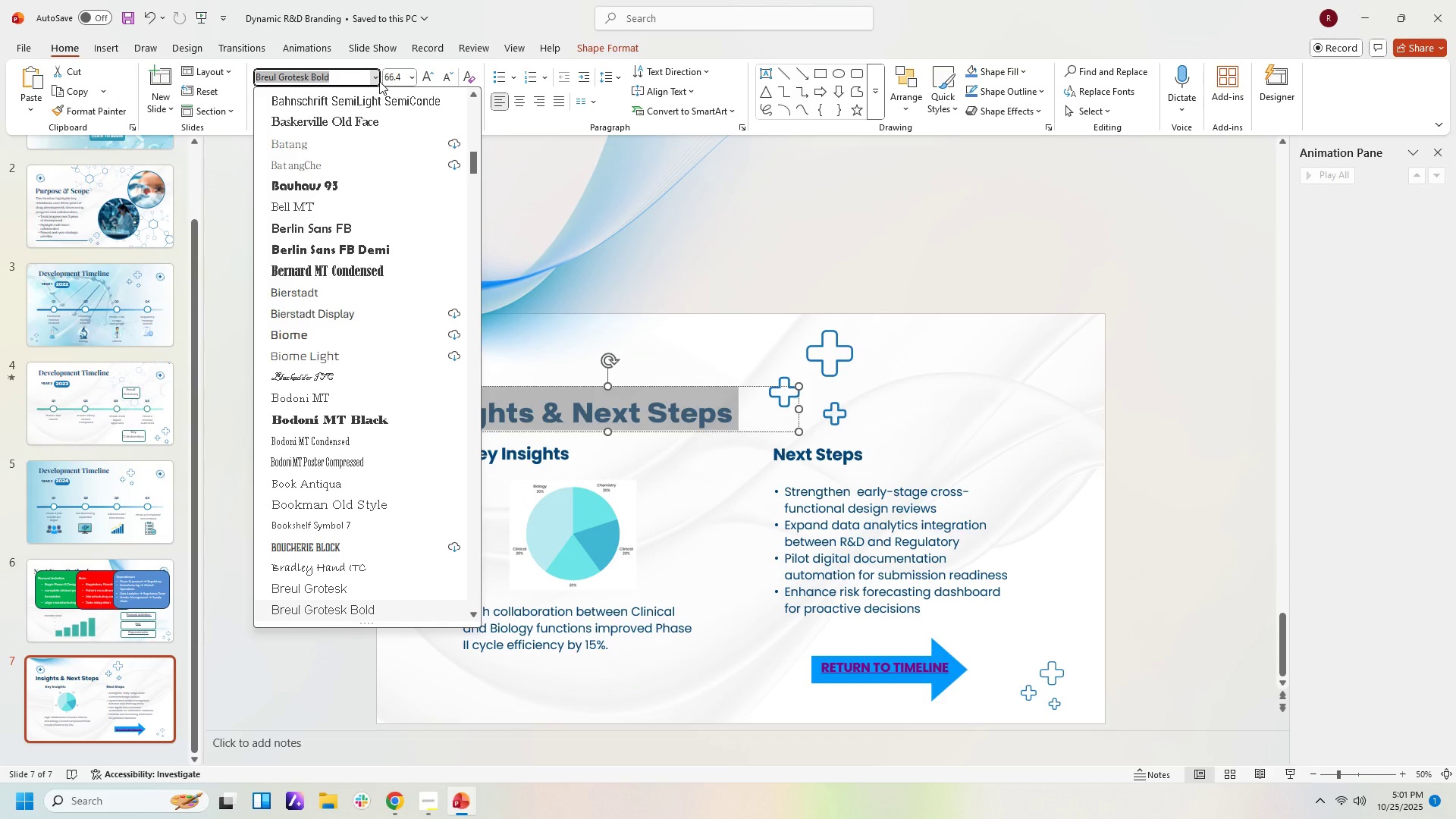 
left_click_drag(start_coordinate=[476, 164], to_coordinate=[485, 95])
 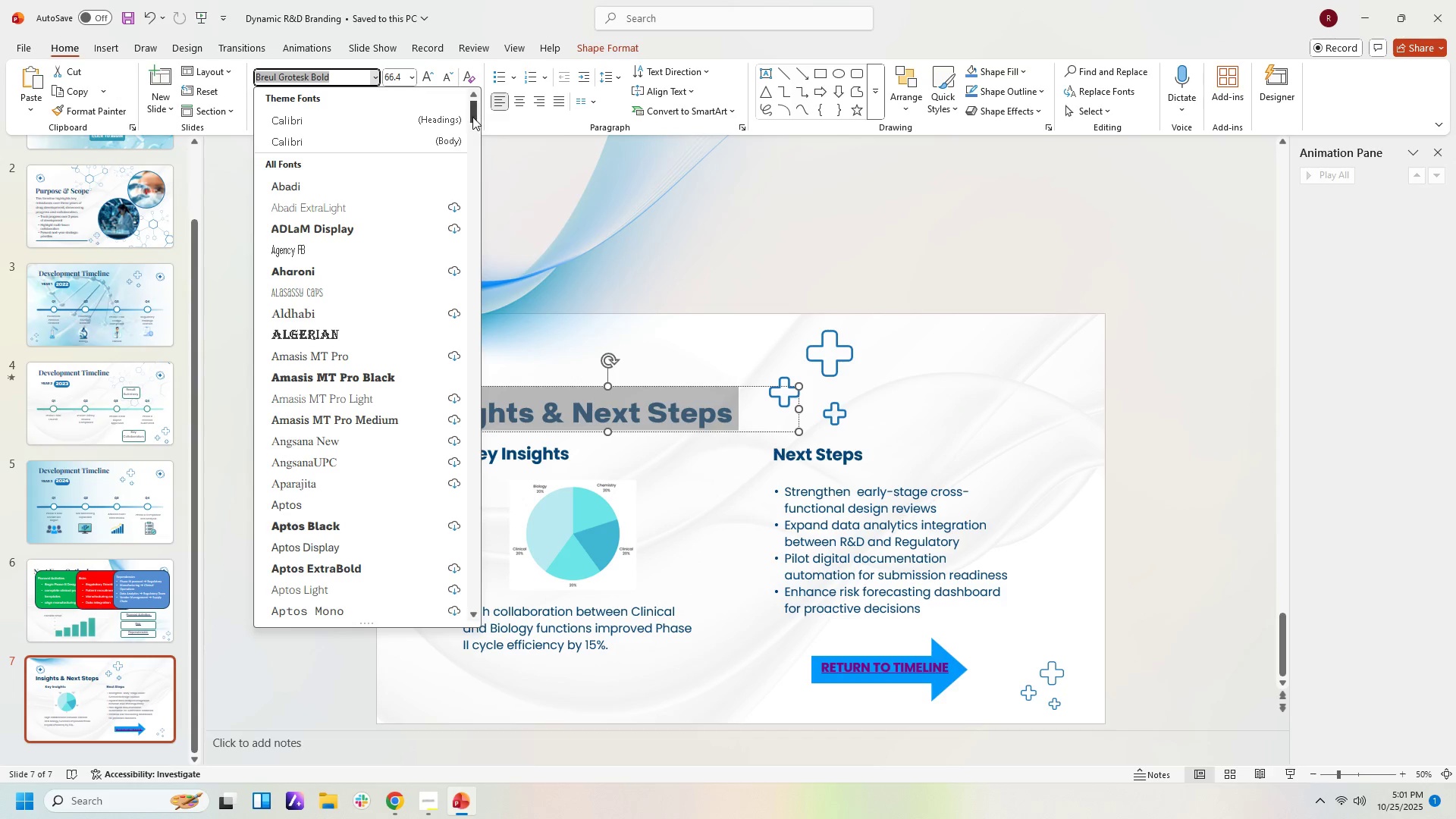 
left_click_drag(start_coordinate=[472, 116], to_coordinate=[473, 102])
 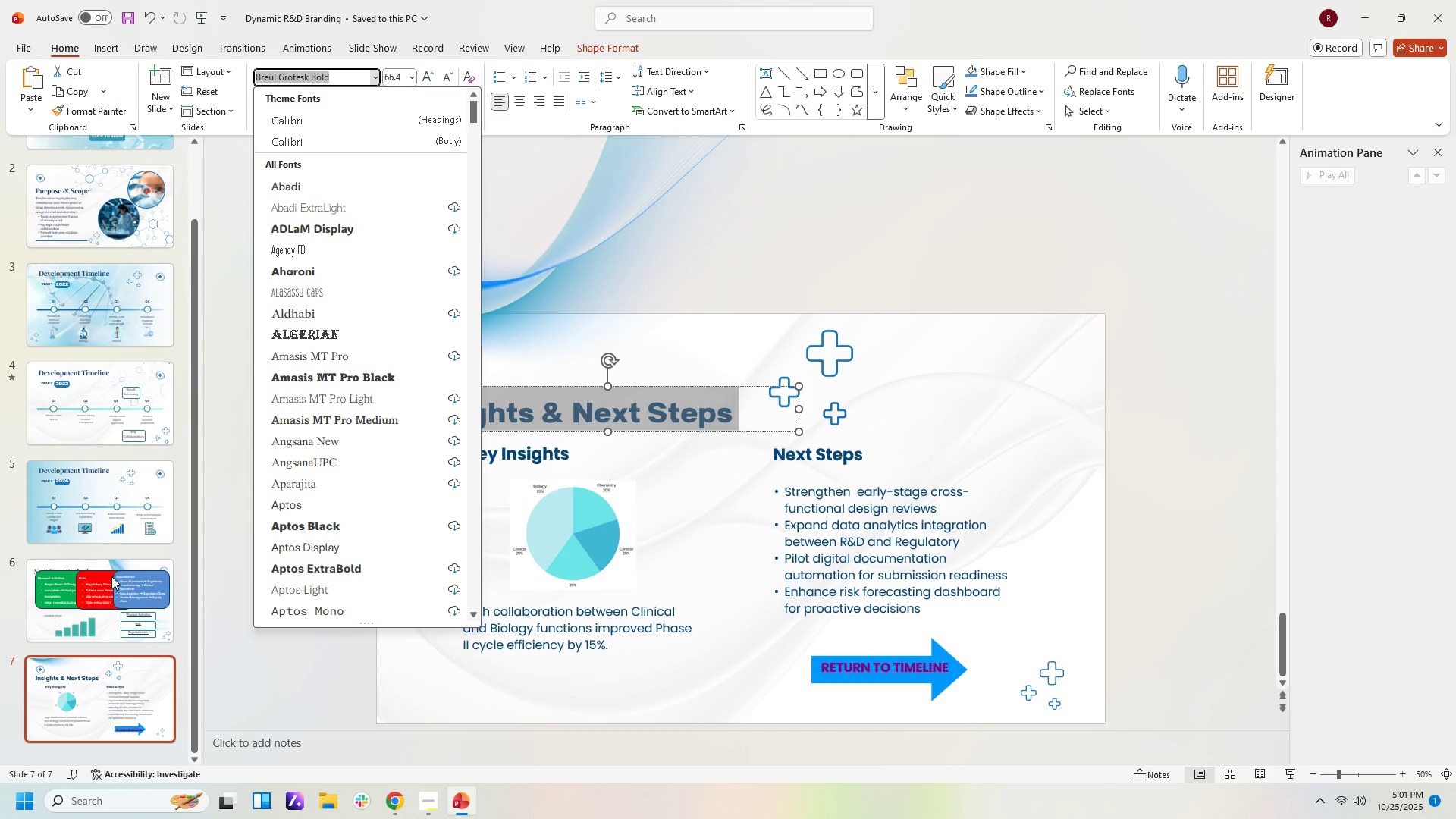 
left_click([117, 510])
 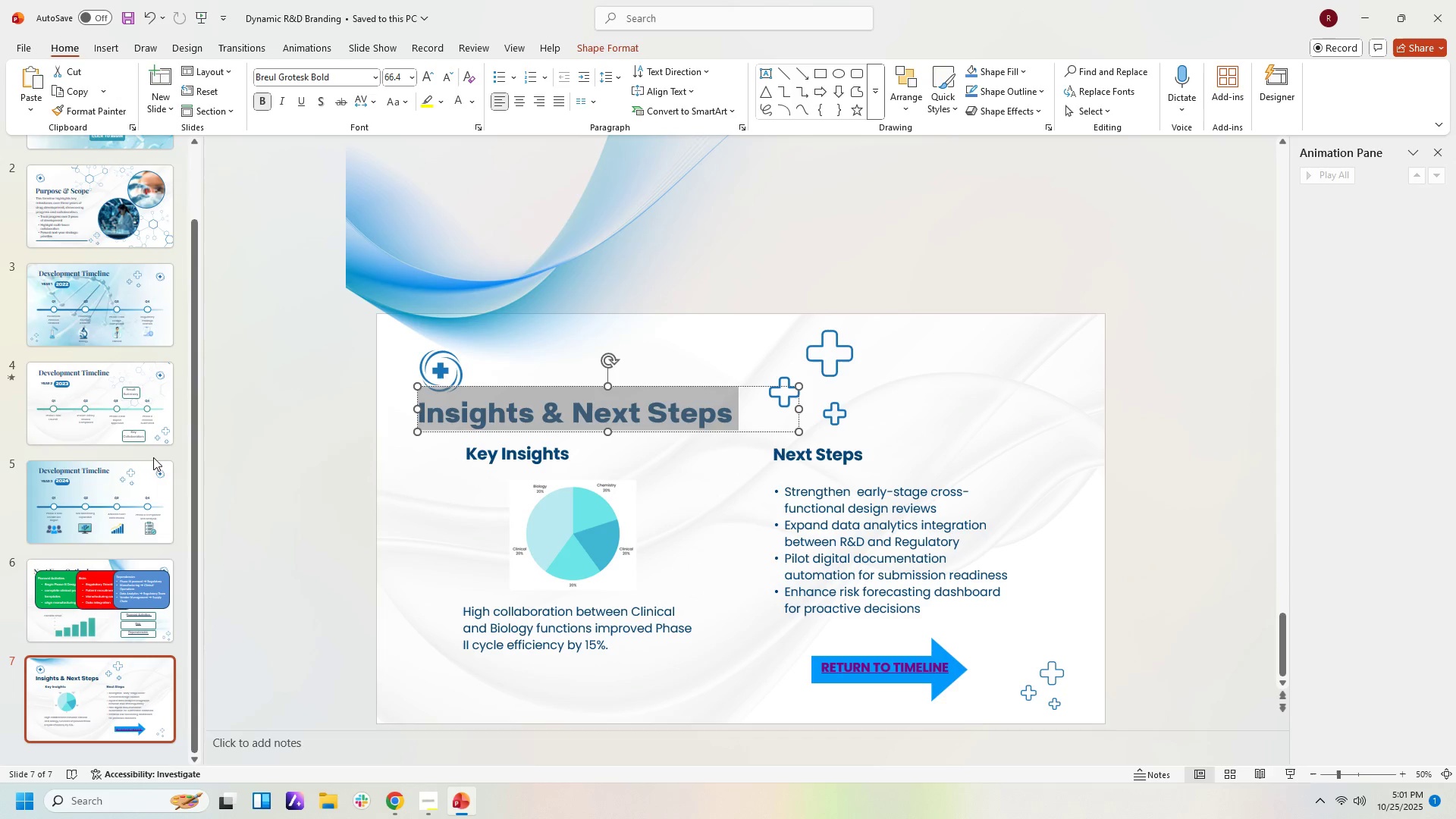 
left_click([146, 491])
 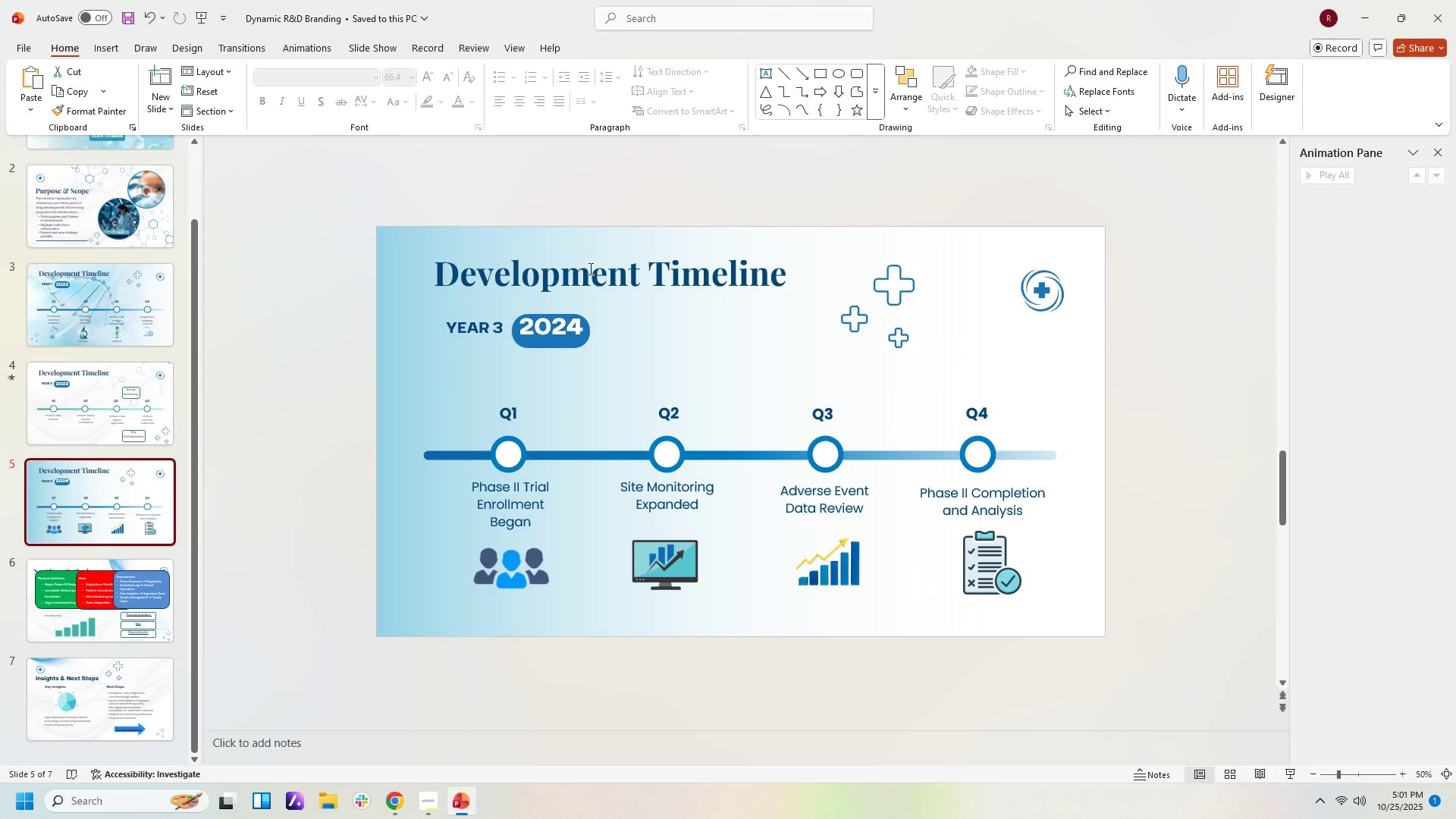 
left_click([588, 268])
 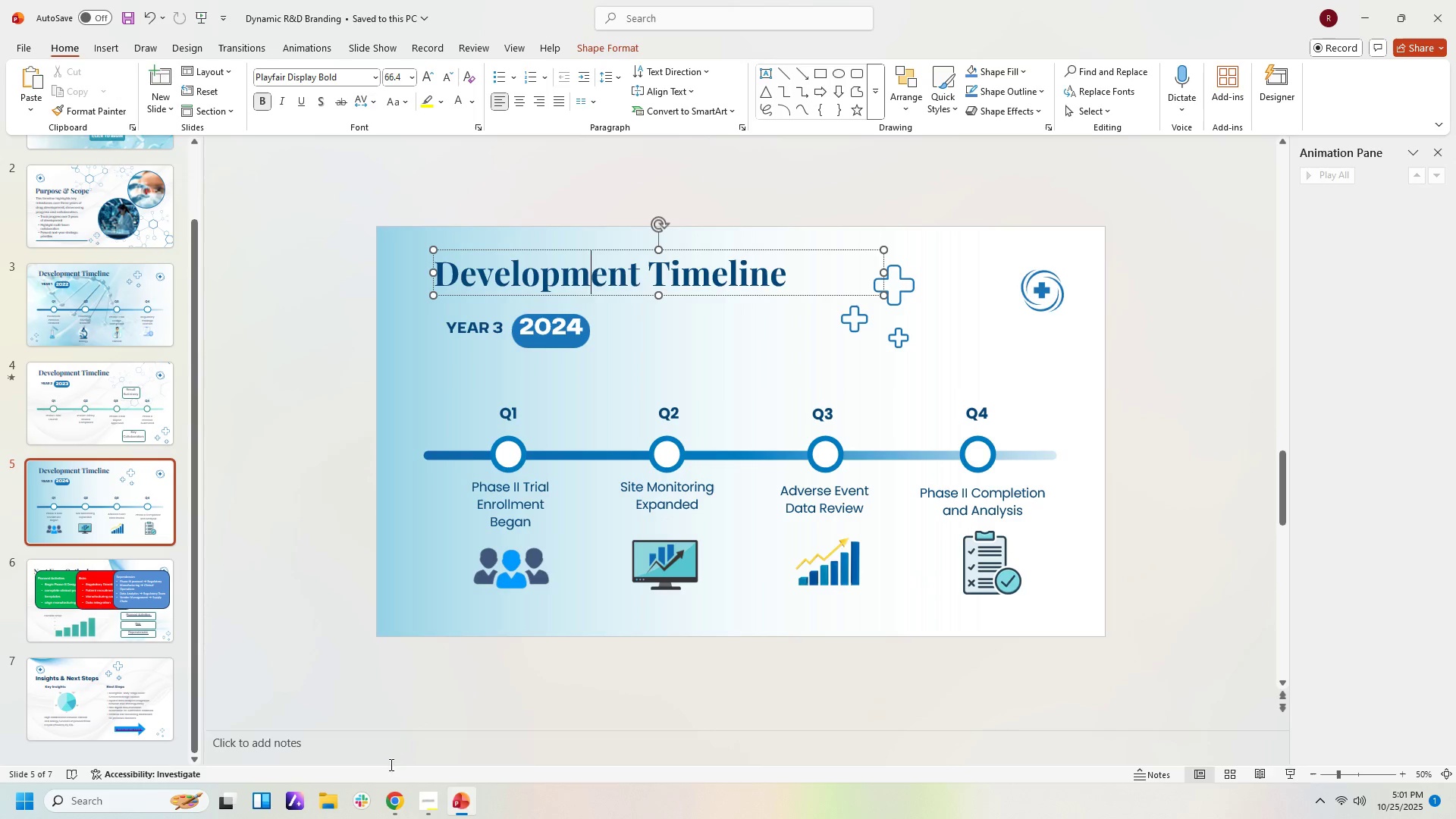 
left_click([139, 689])
 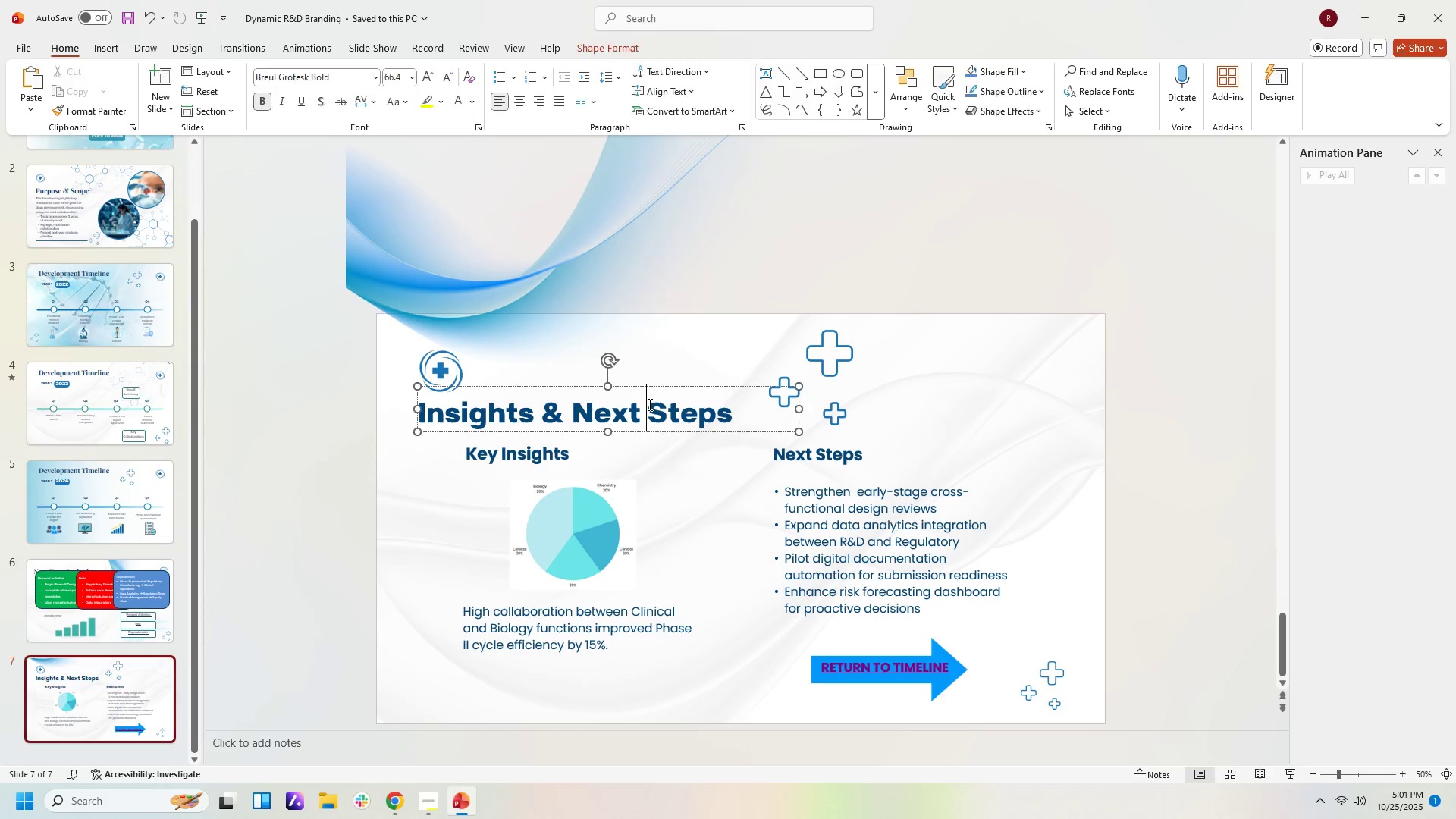 
double_click([648, 404])
 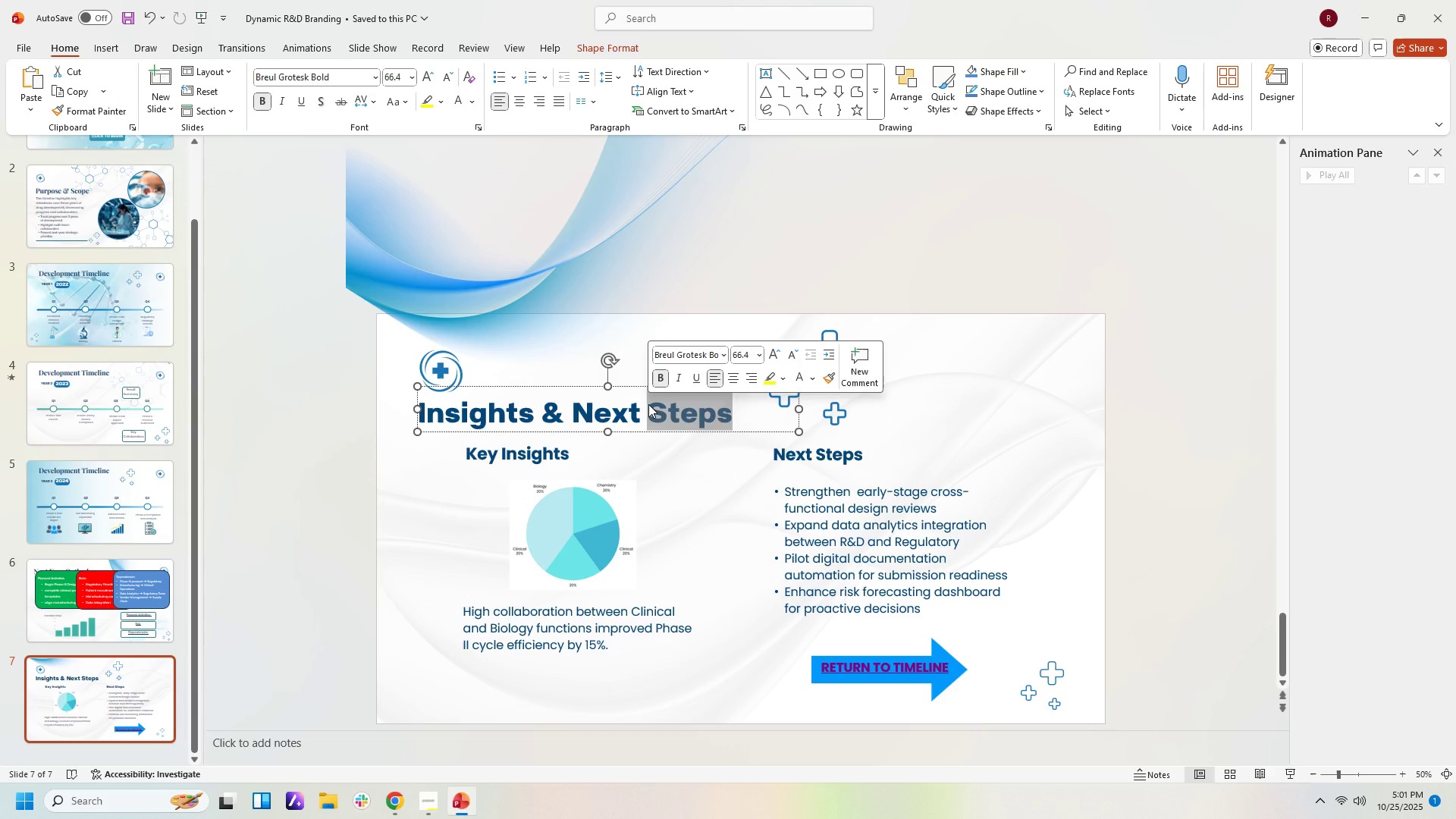 
key(Control+A)
 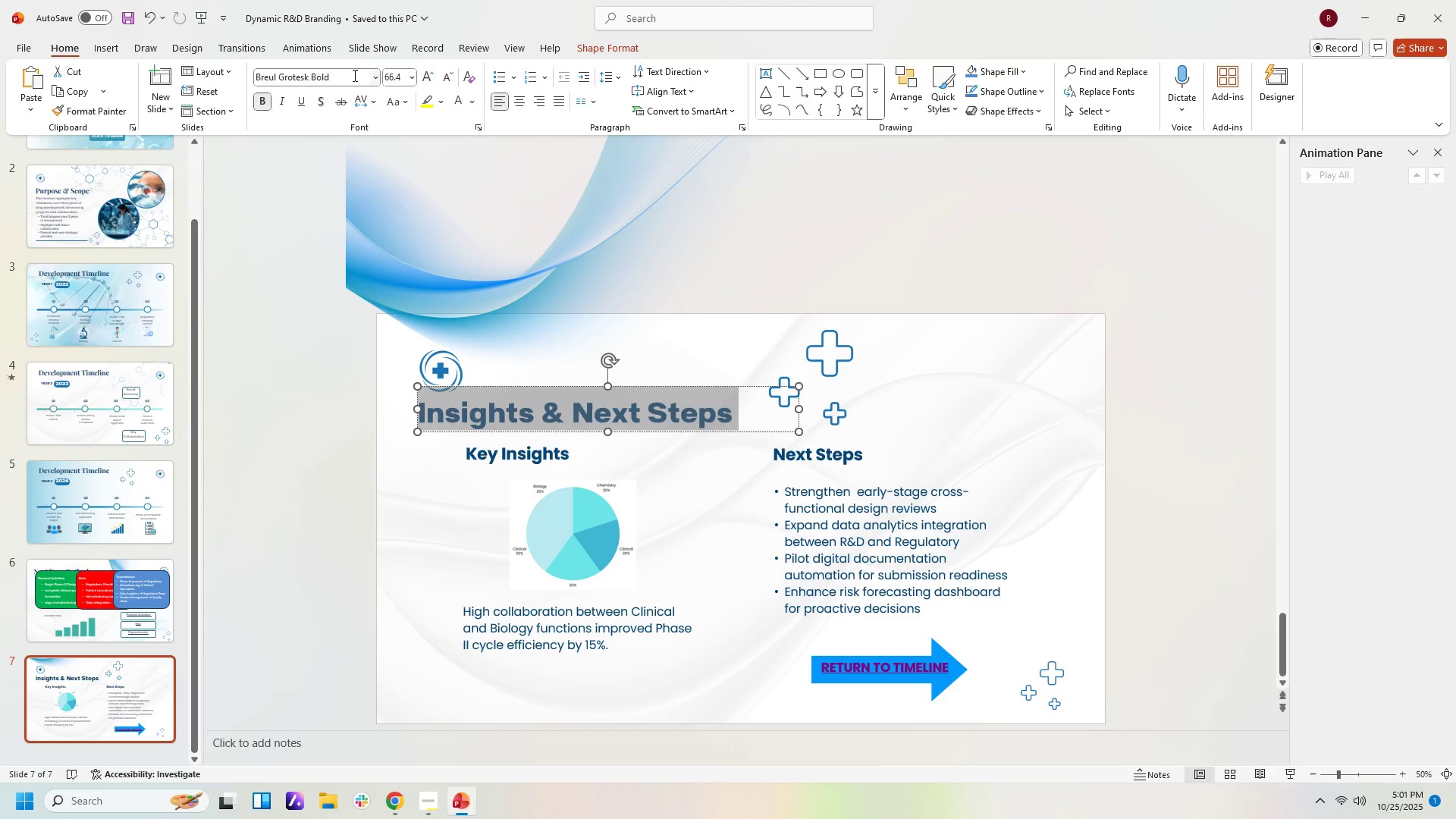 
left_click([353, 75])
 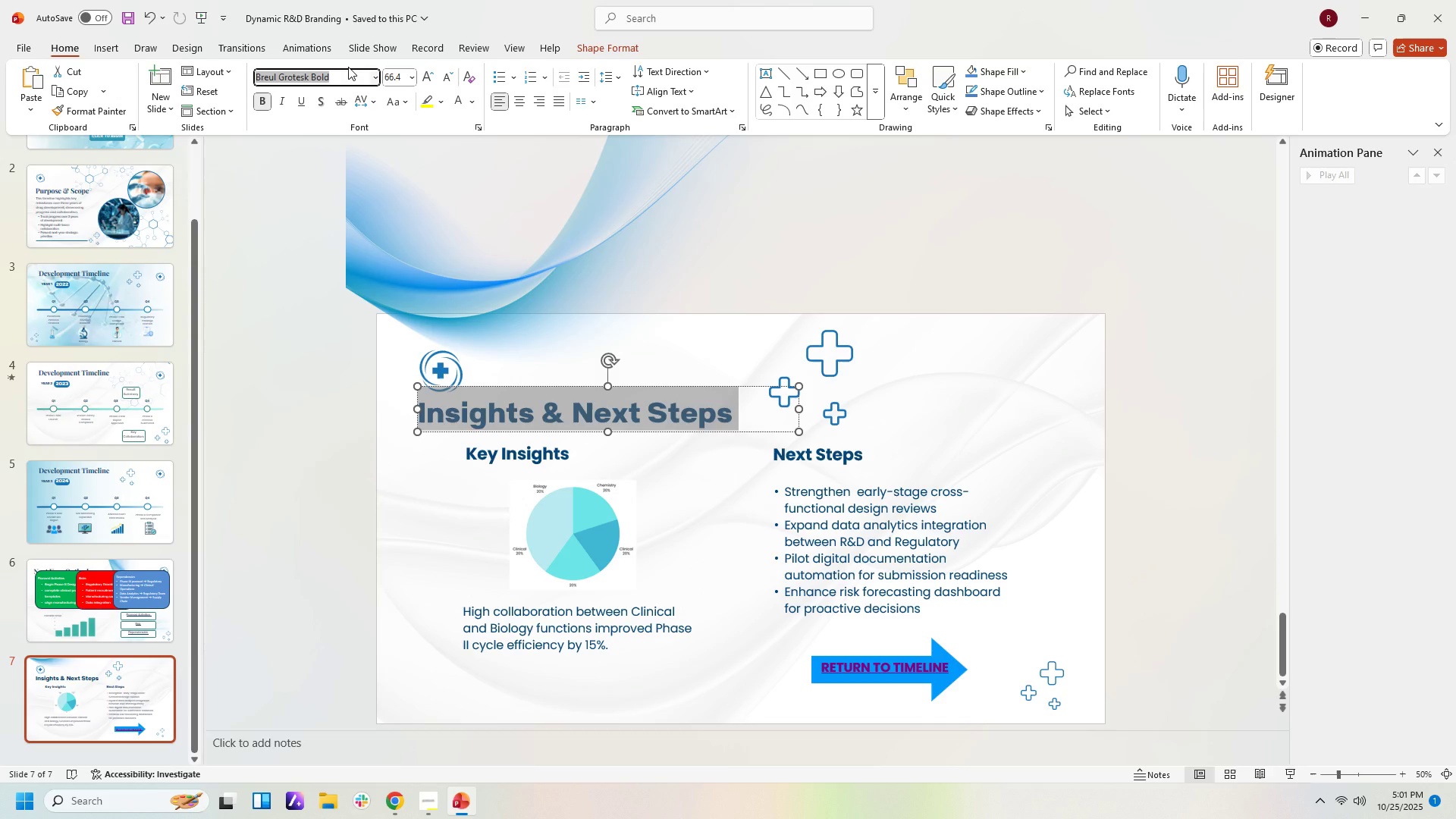 
type(Plau)
key(Backspace)
type(yfa)
 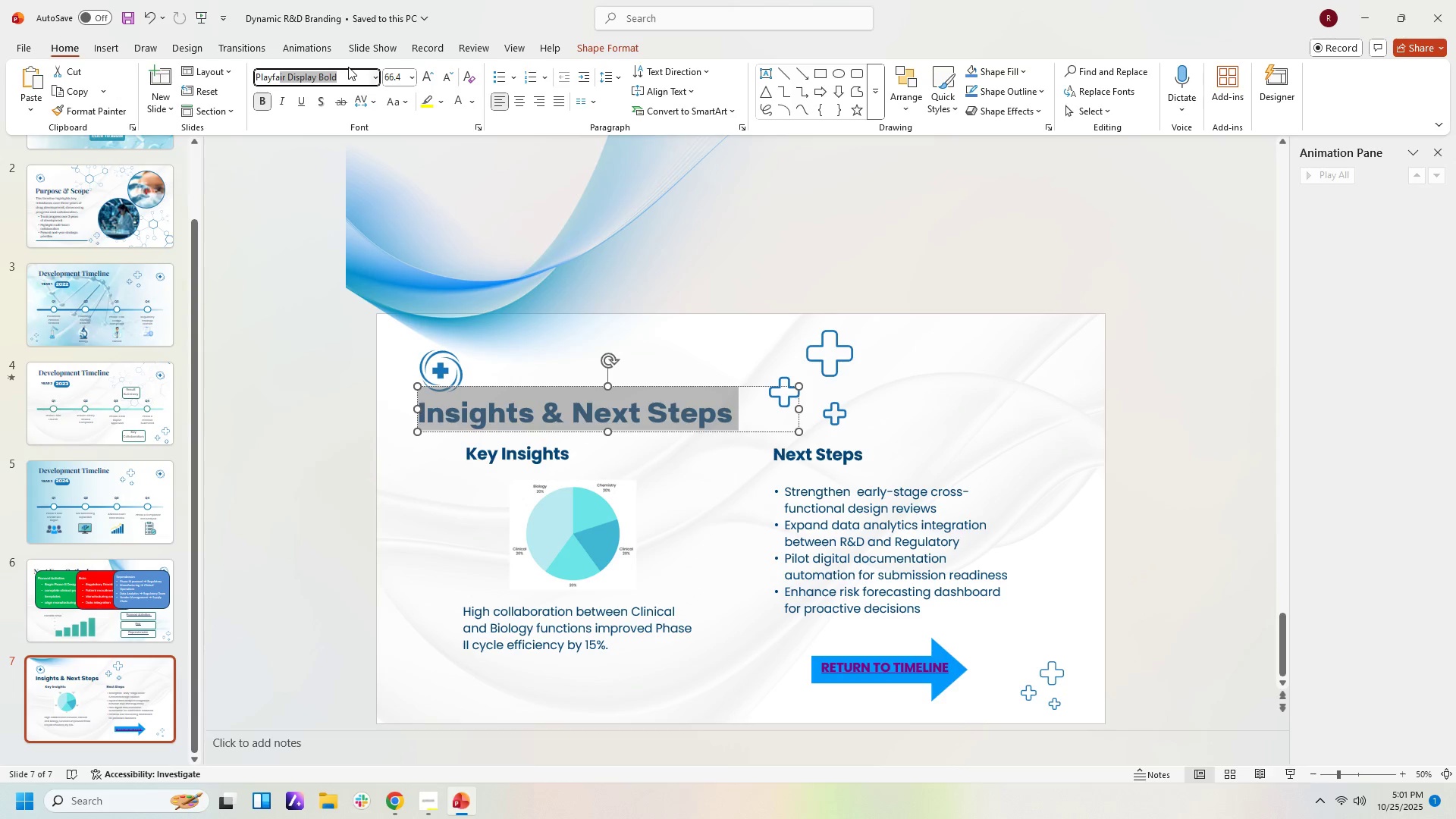 
key(Enter)
 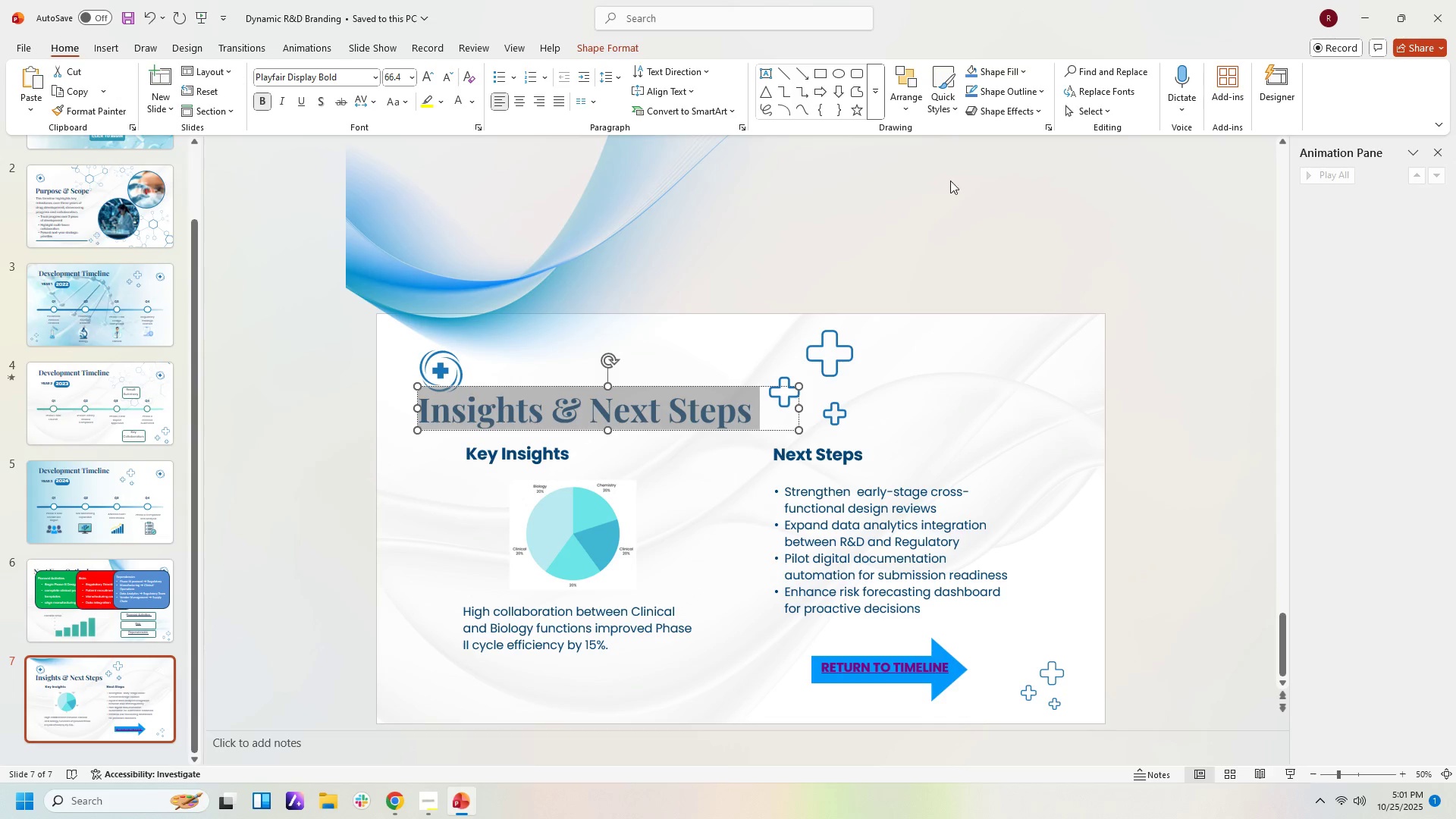 
left_click([1172, 313])
 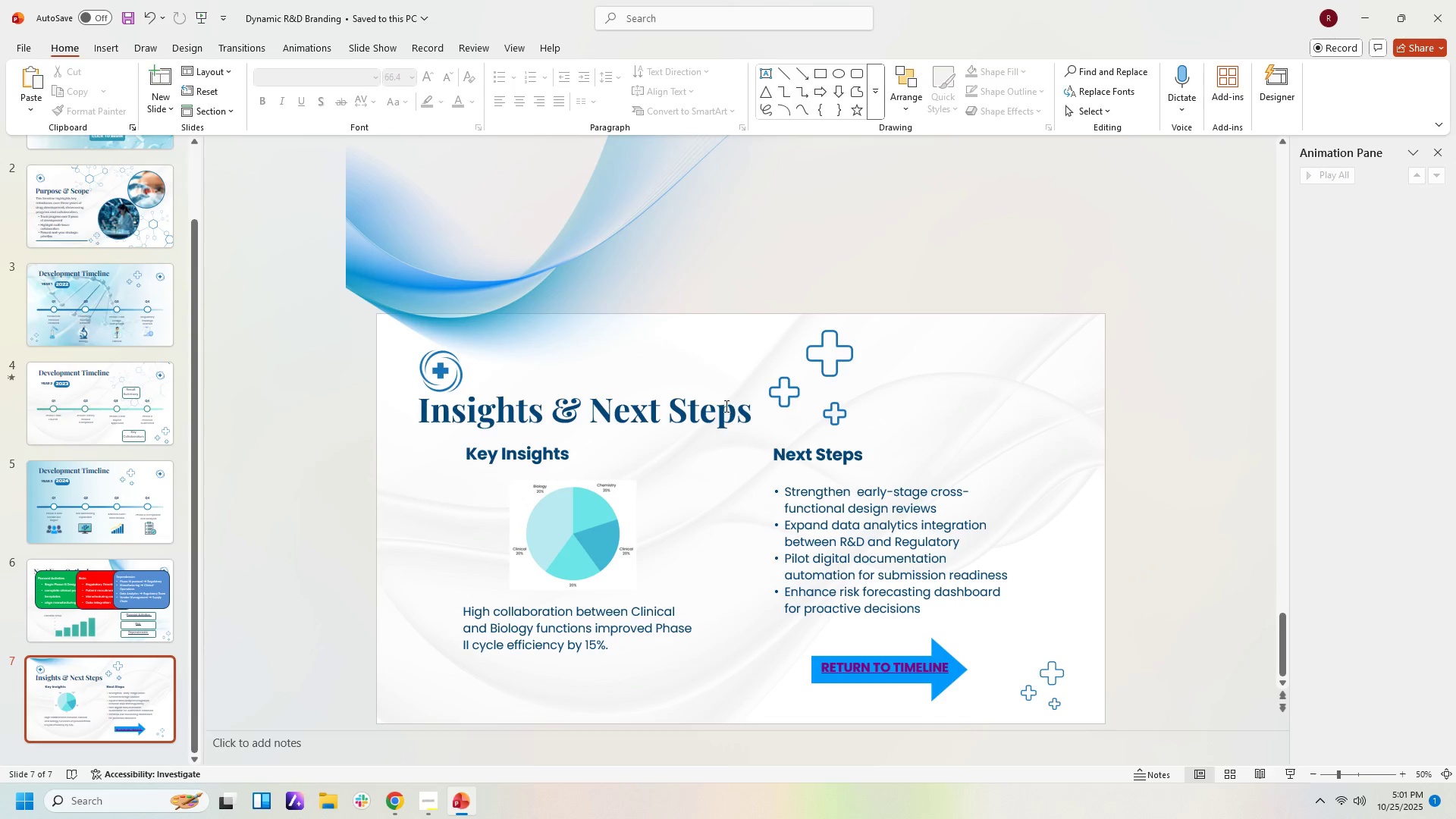 
left_click([725, 406])
 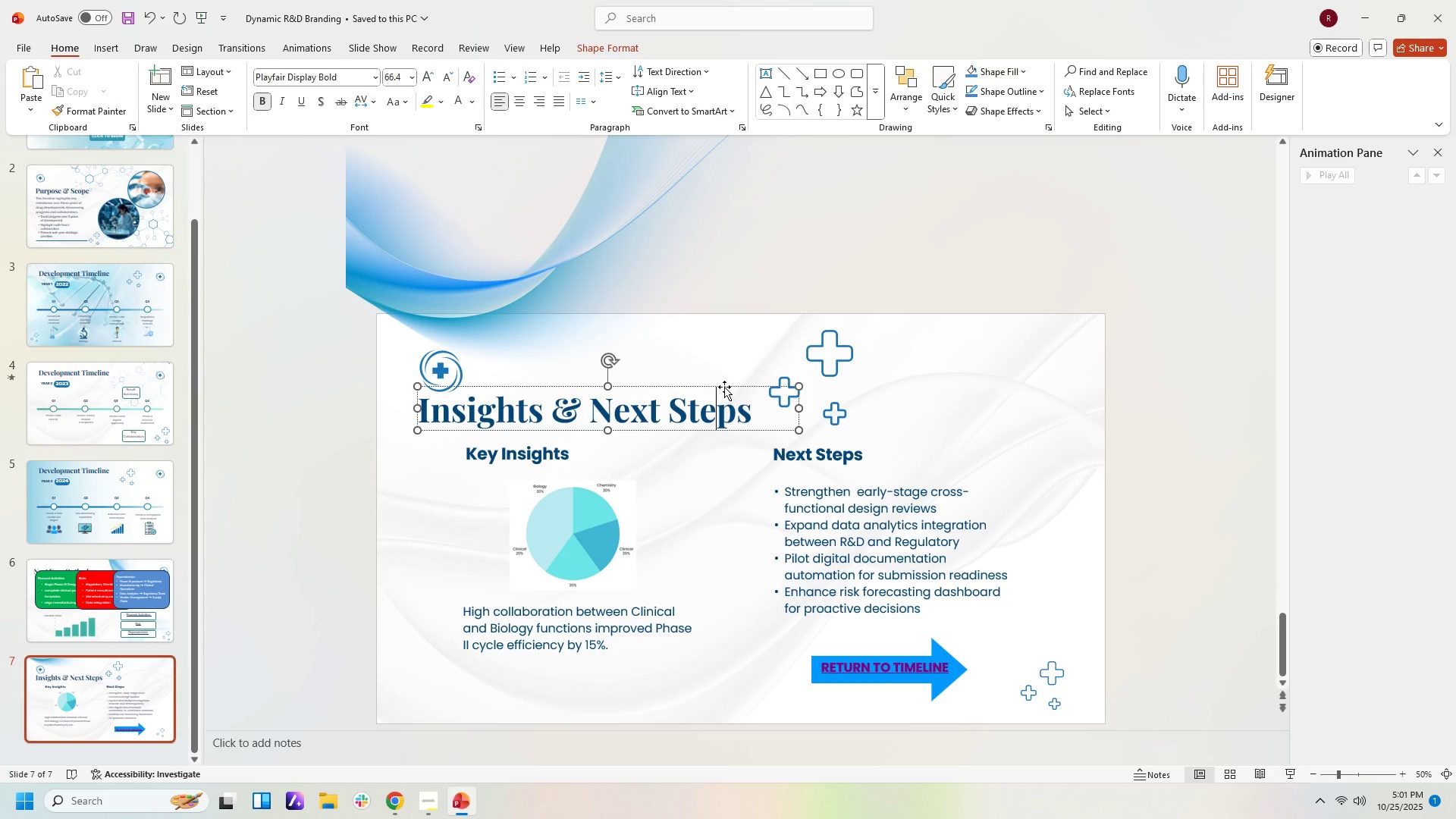 
left_click_drag(start_coordinate=[724, 387], to_coordinate=[740, 389])
 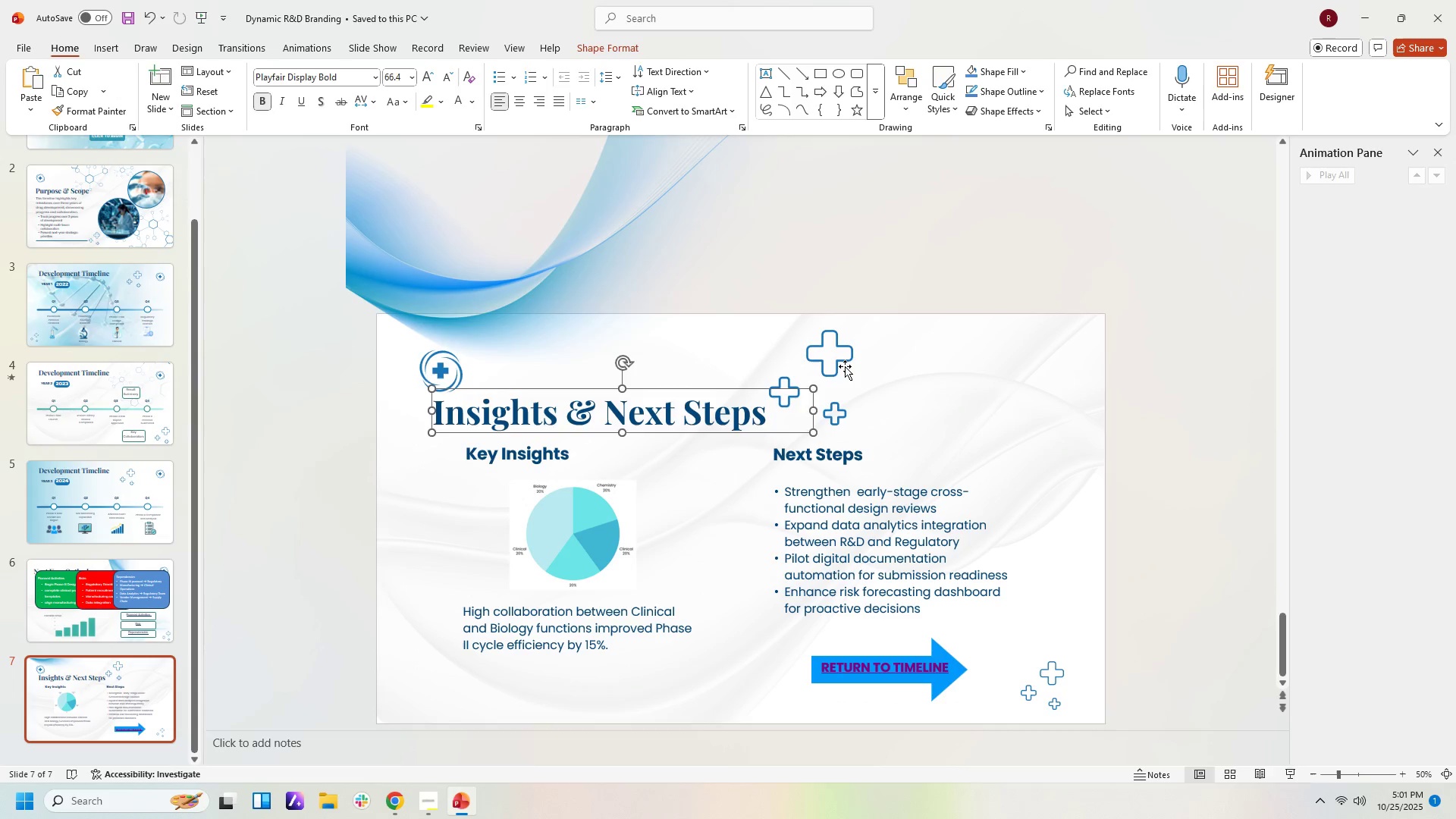 
left_click([845, 366])
 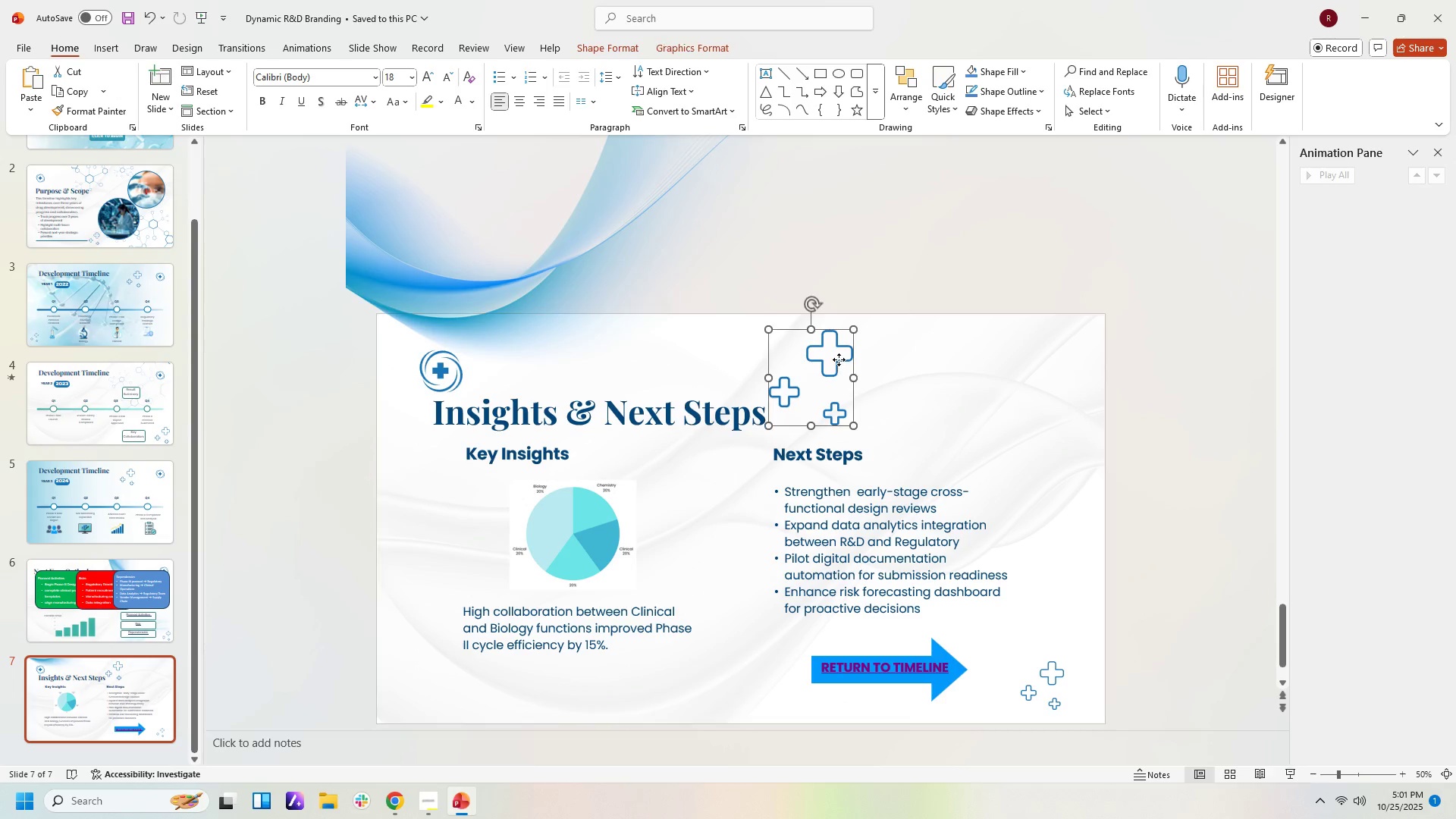 
left_click([839, 359])
 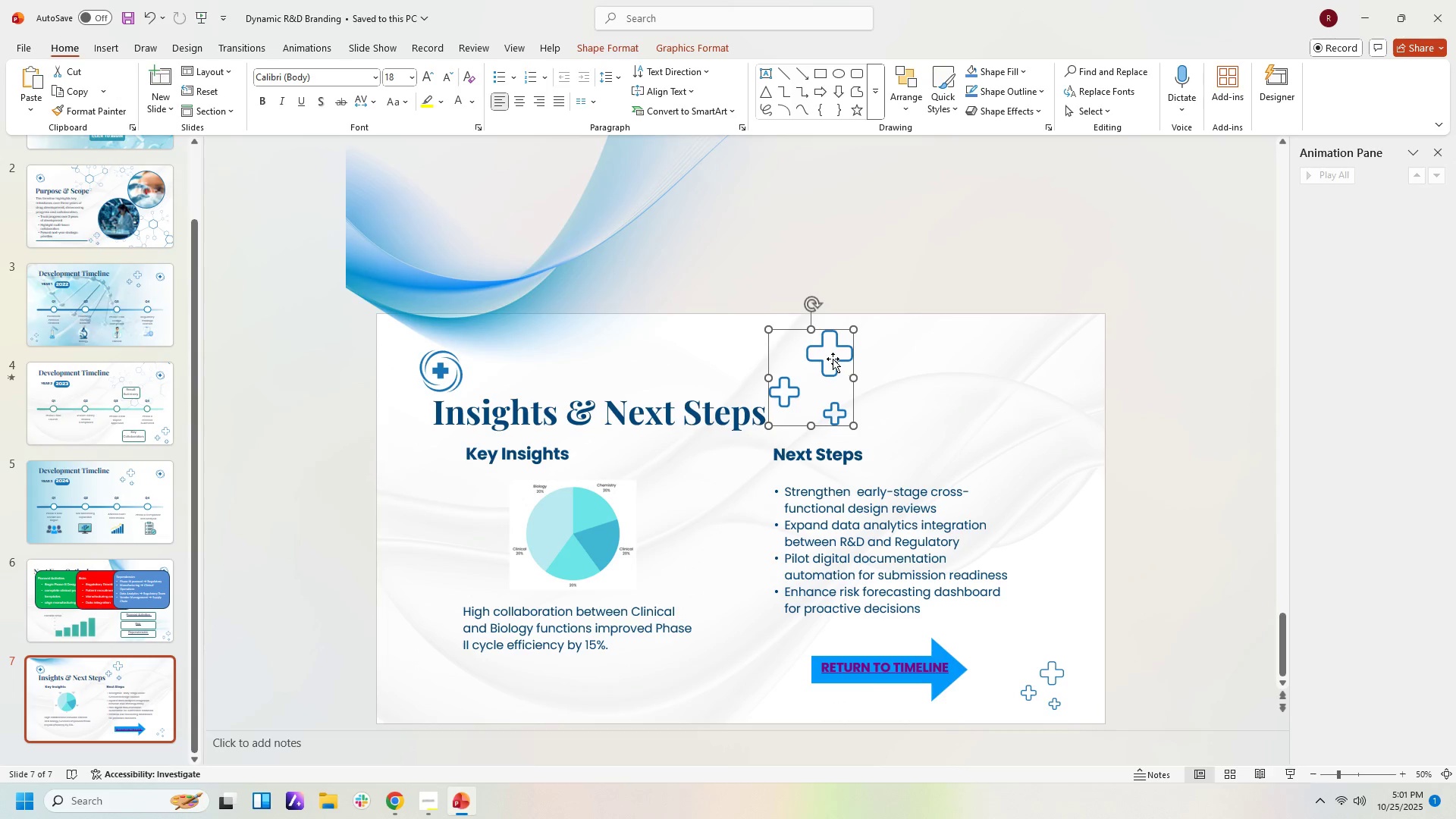 
left_click_drag(start_coordinate=[833, 359], to_coordinate=[866, 362])
 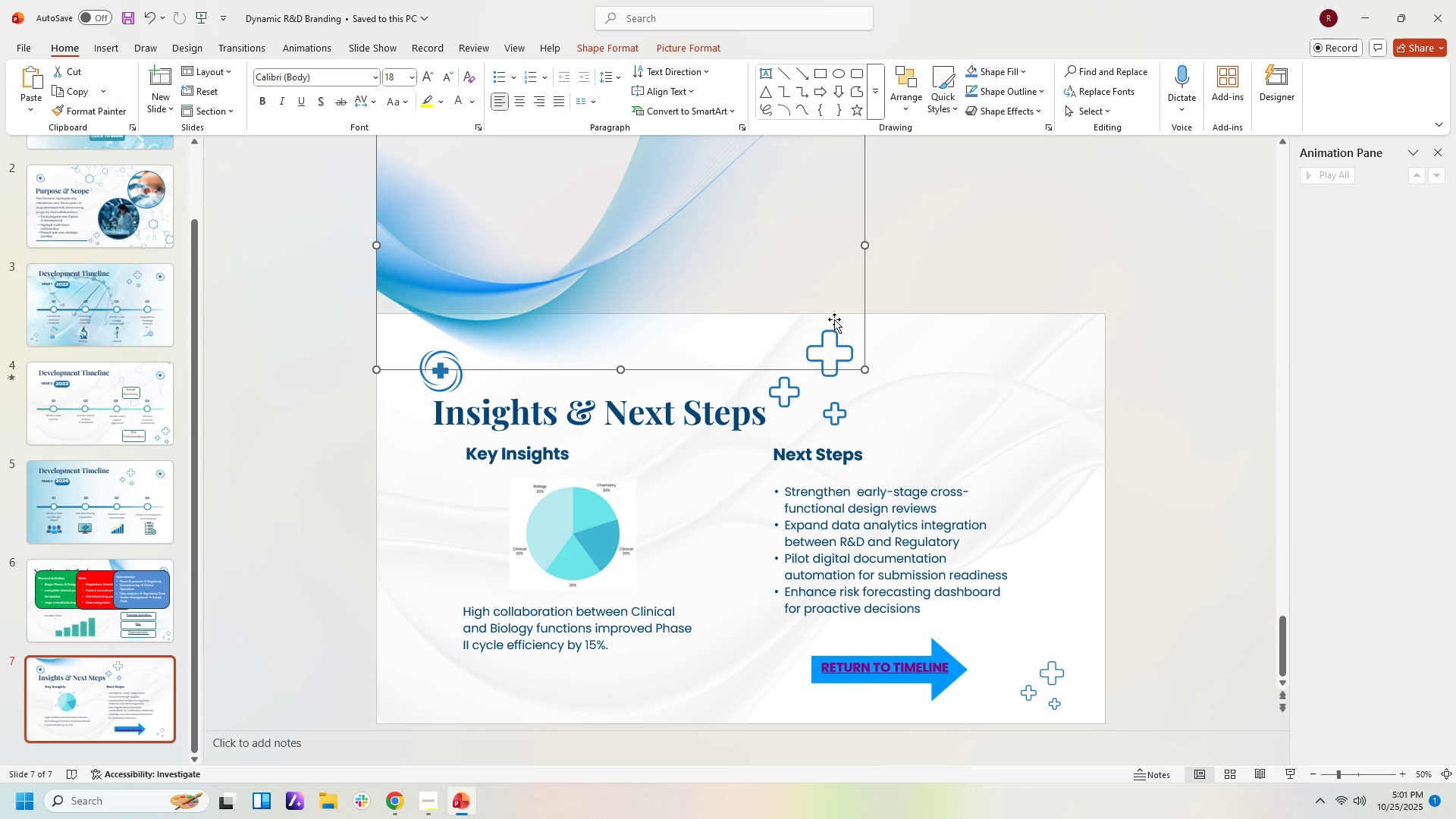 
left_click_drag(start_coordinate=[833, 301], to_coordinate=[819, 300])
 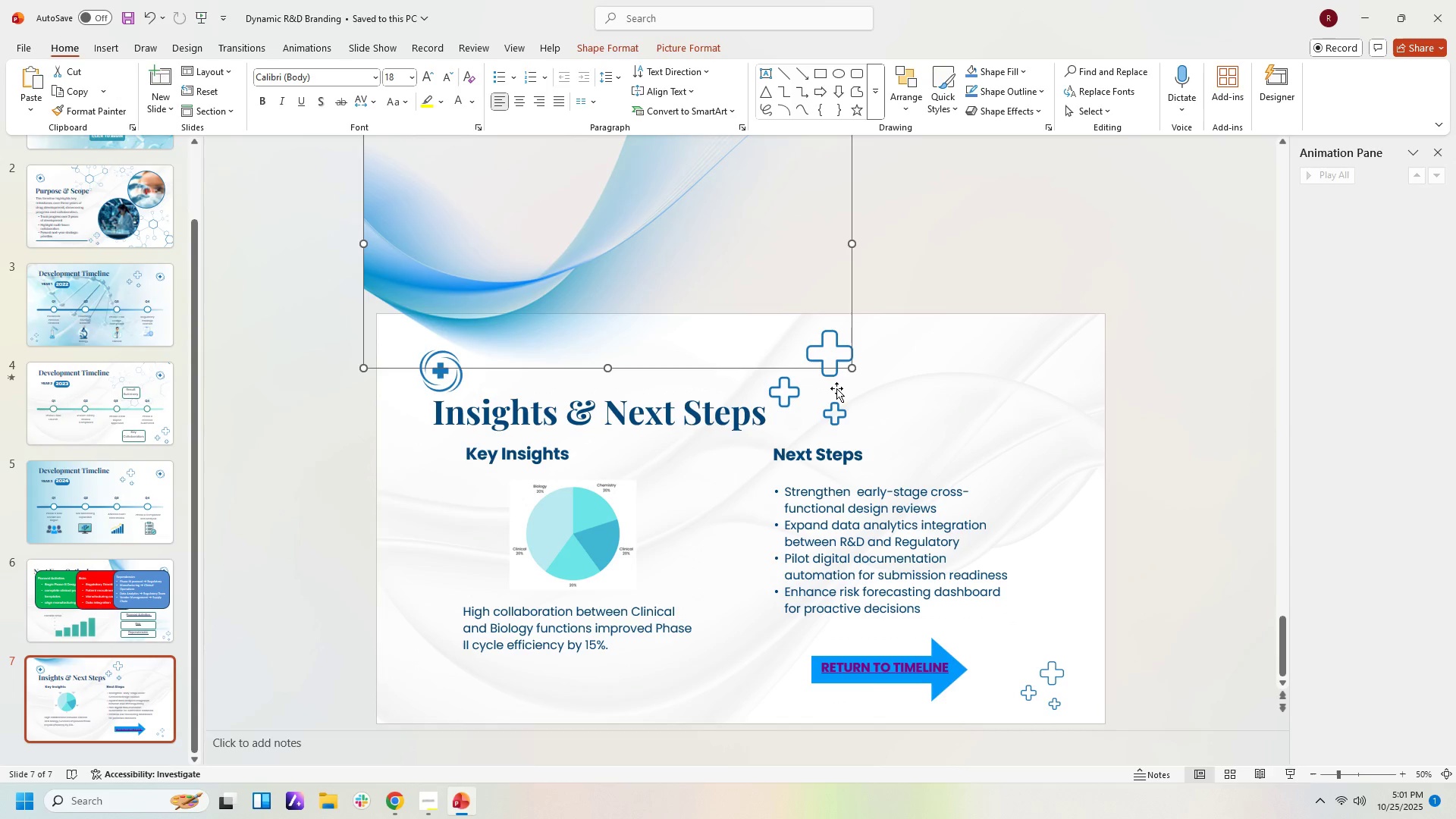 
left_click([836, 388])
 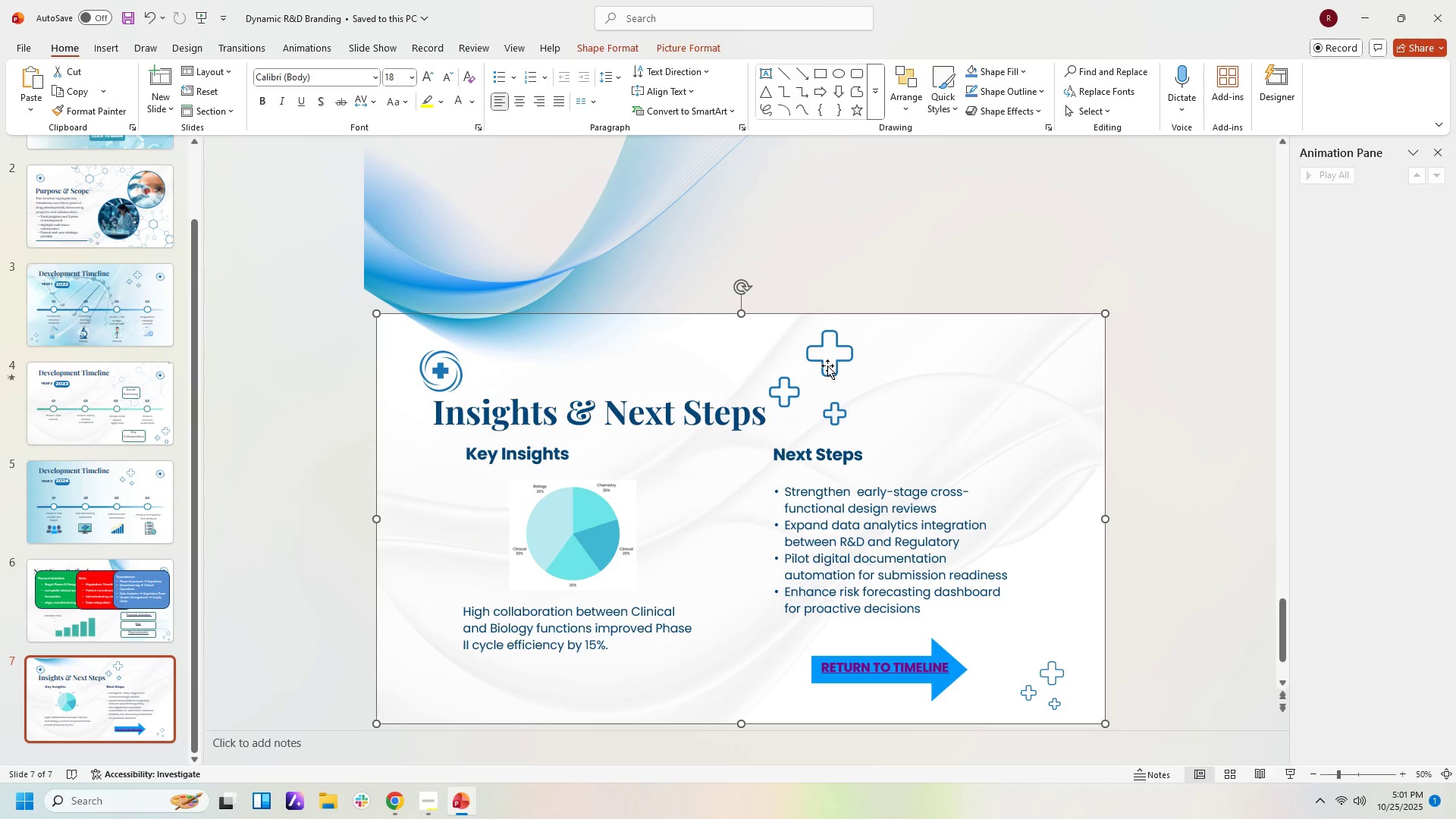 
left_click([827, 366])
 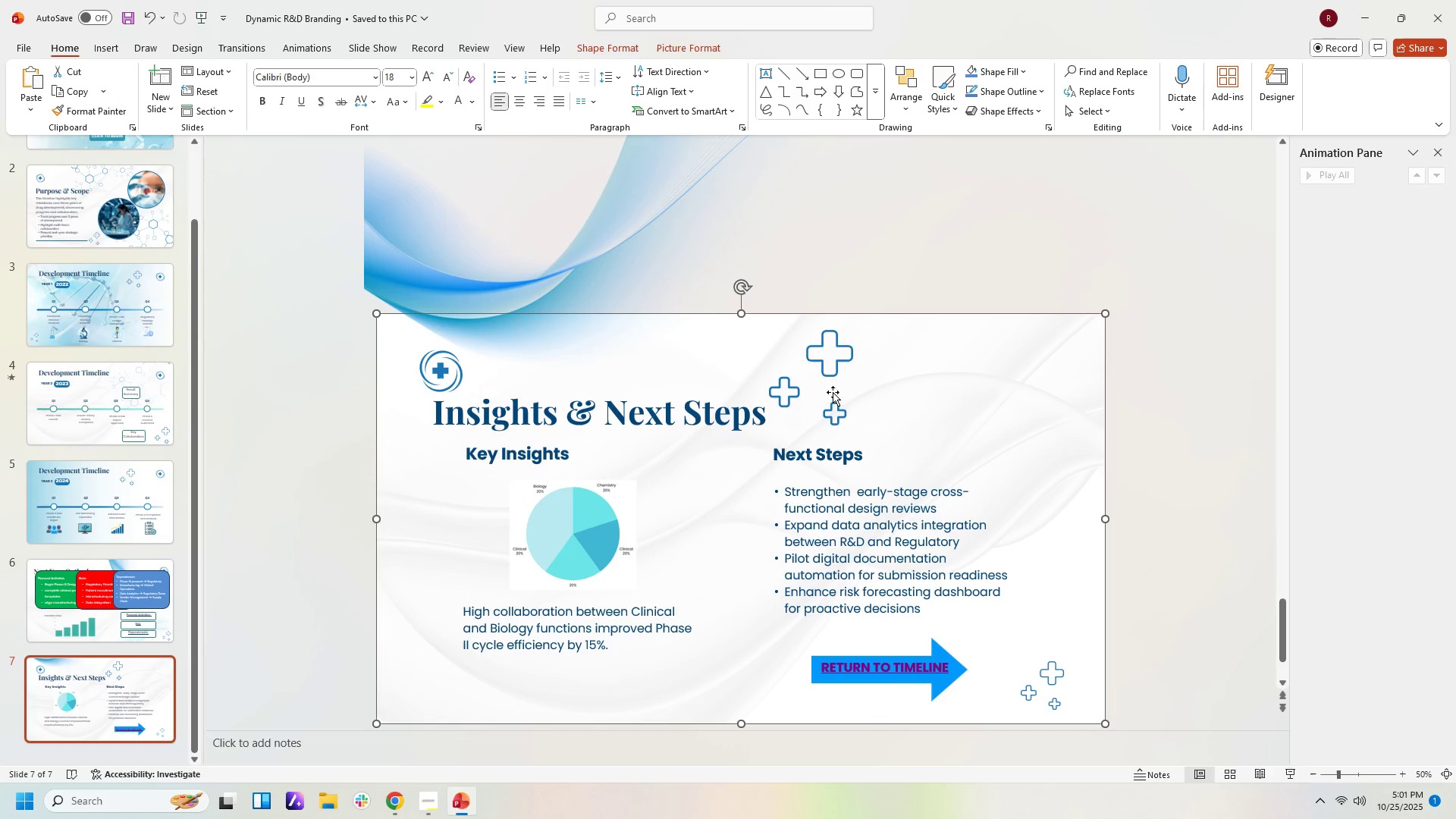 
double_click([824, 413])
 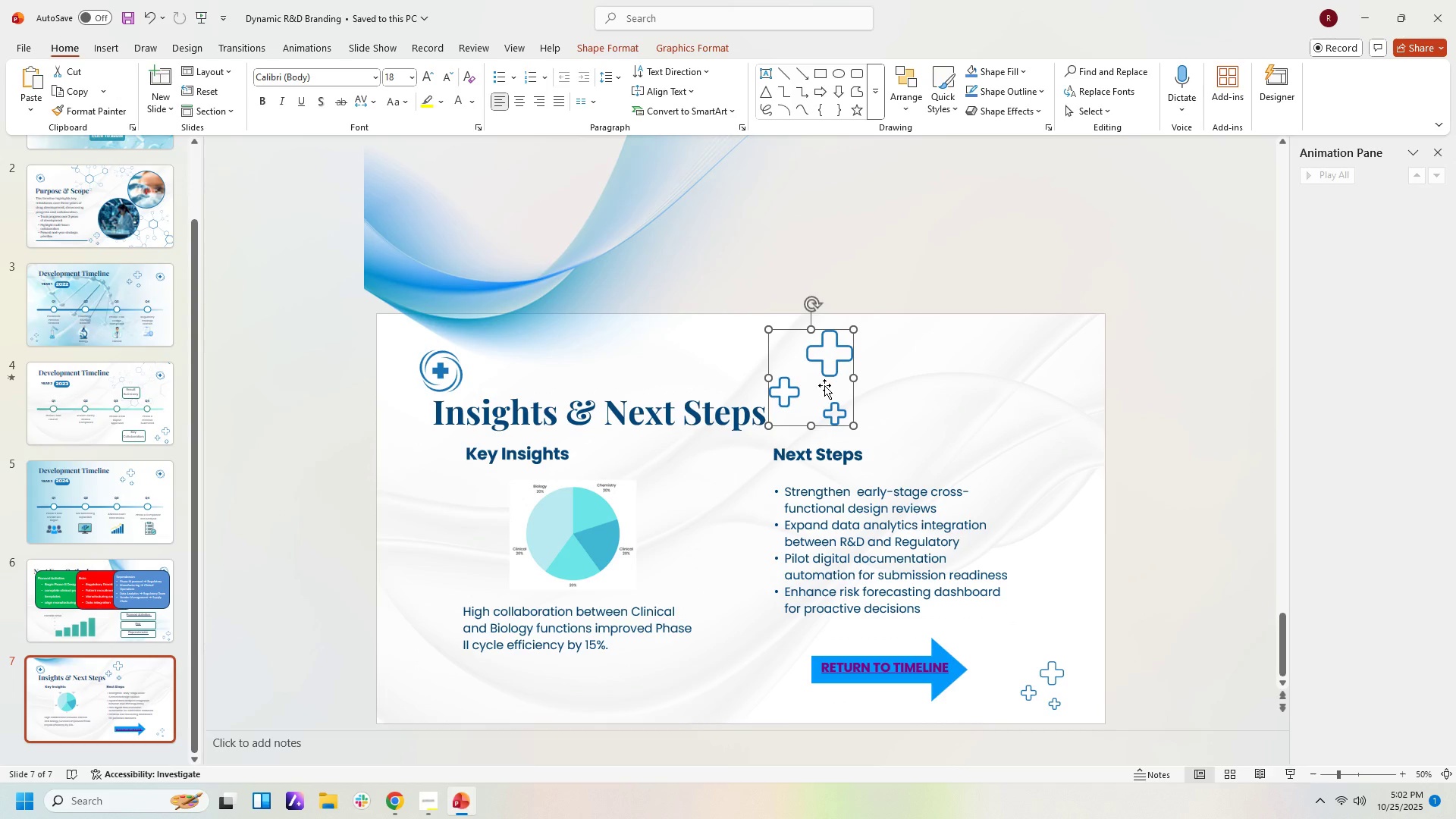 
left_click_drag(start_coordinate=[824, 385], to_coordinate=[848, 386])
 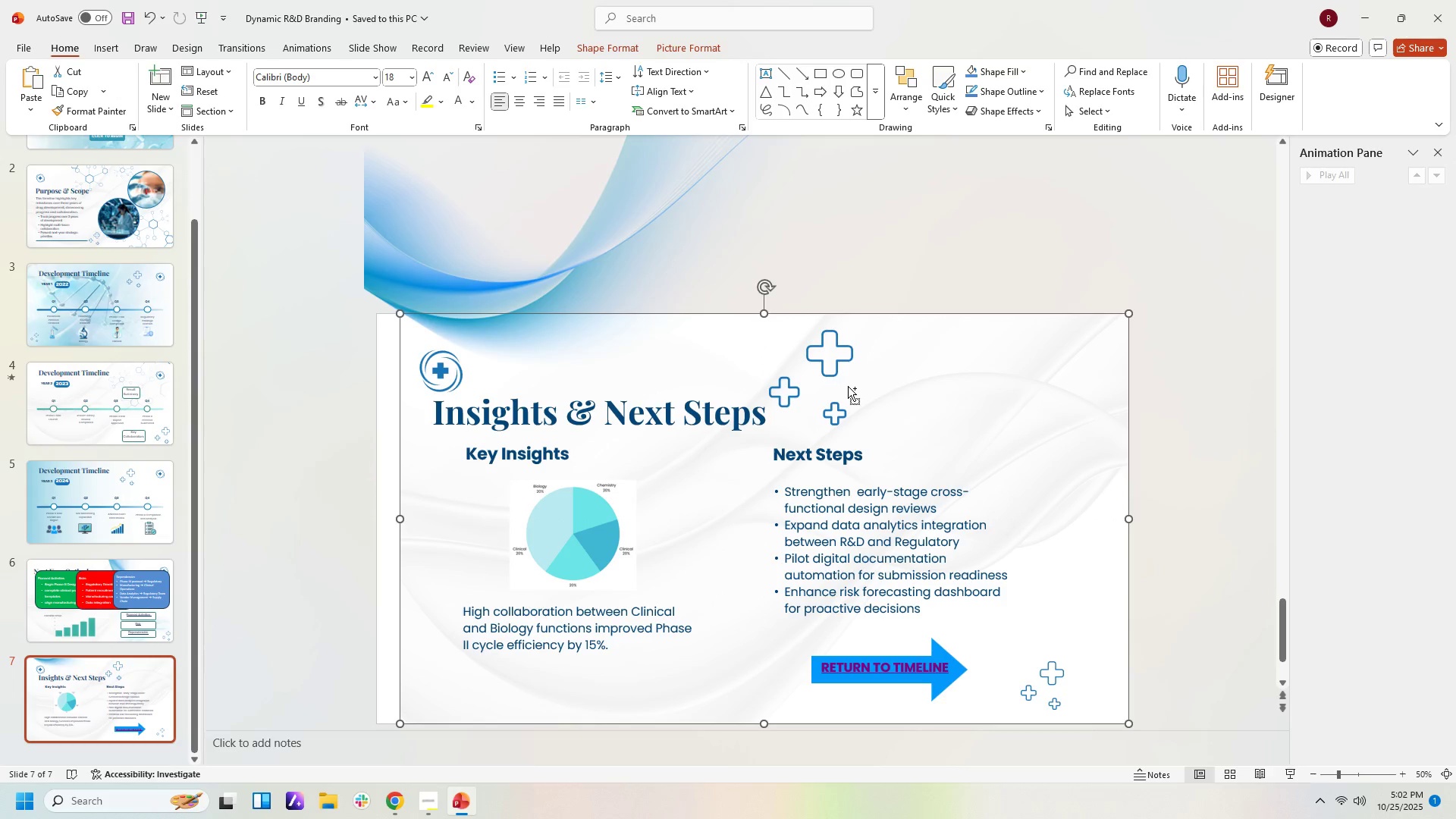 
key(Control+Z)
 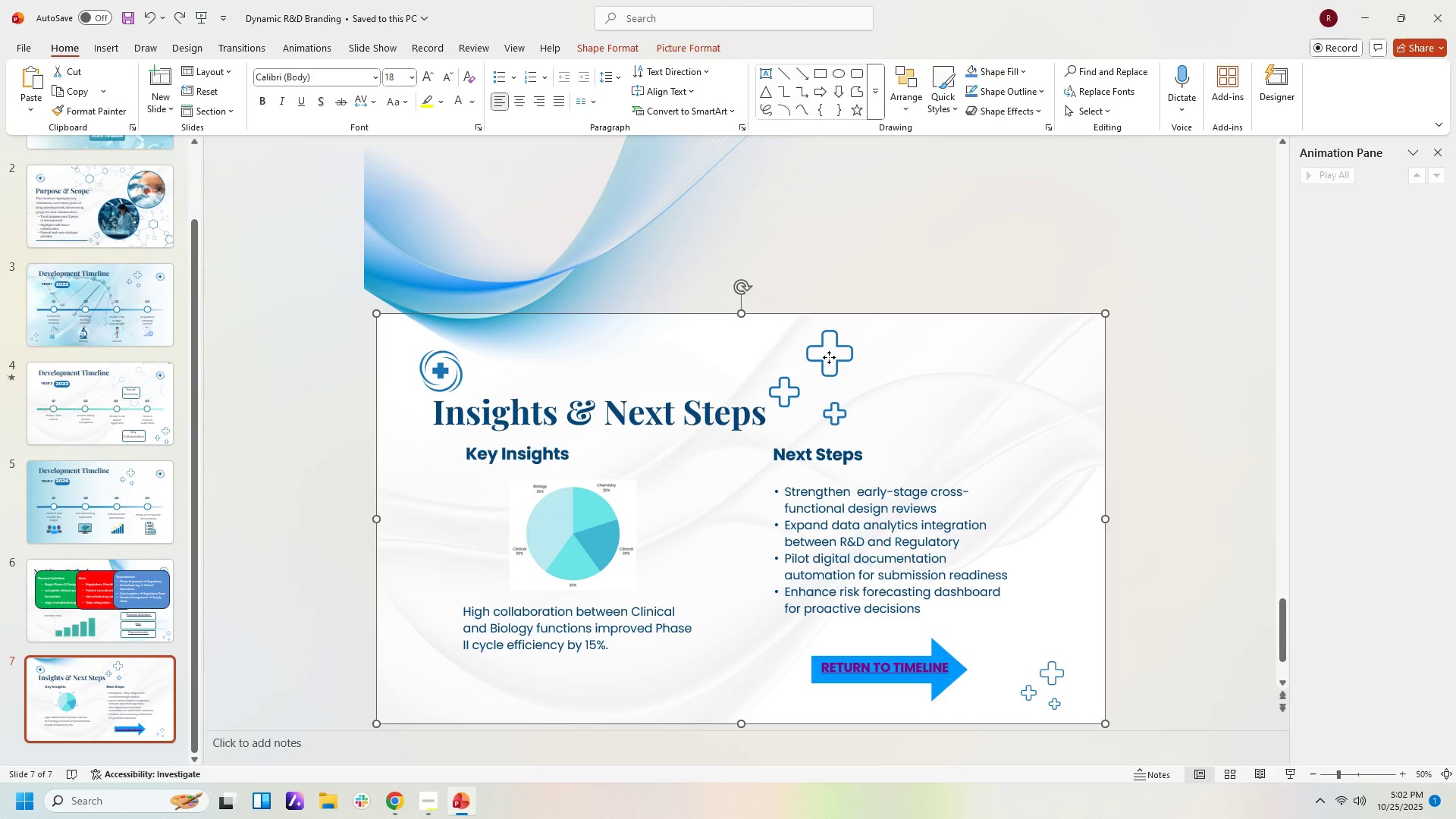 
left_click([829, 357])
 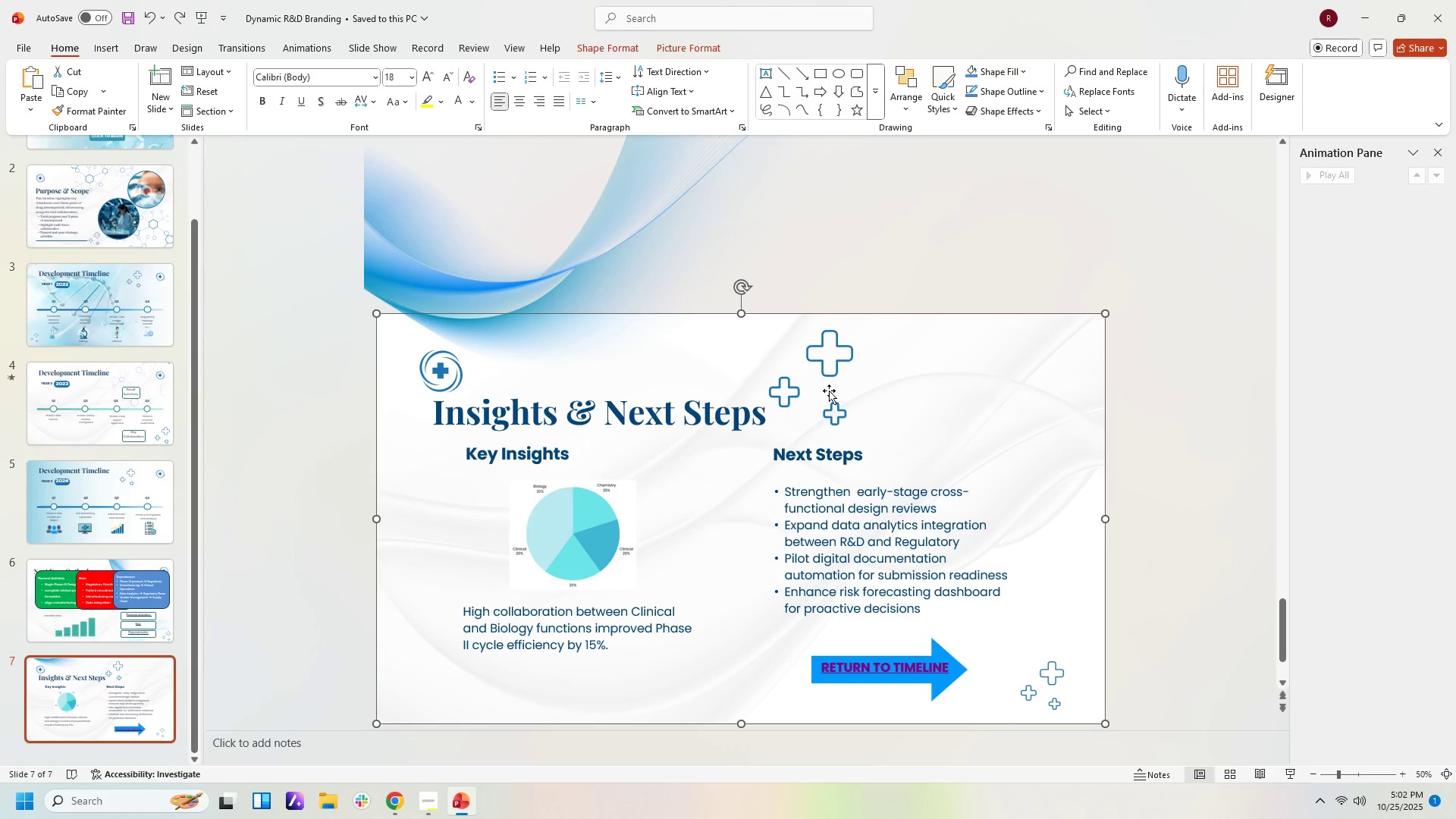 
double_click([816, 391])
 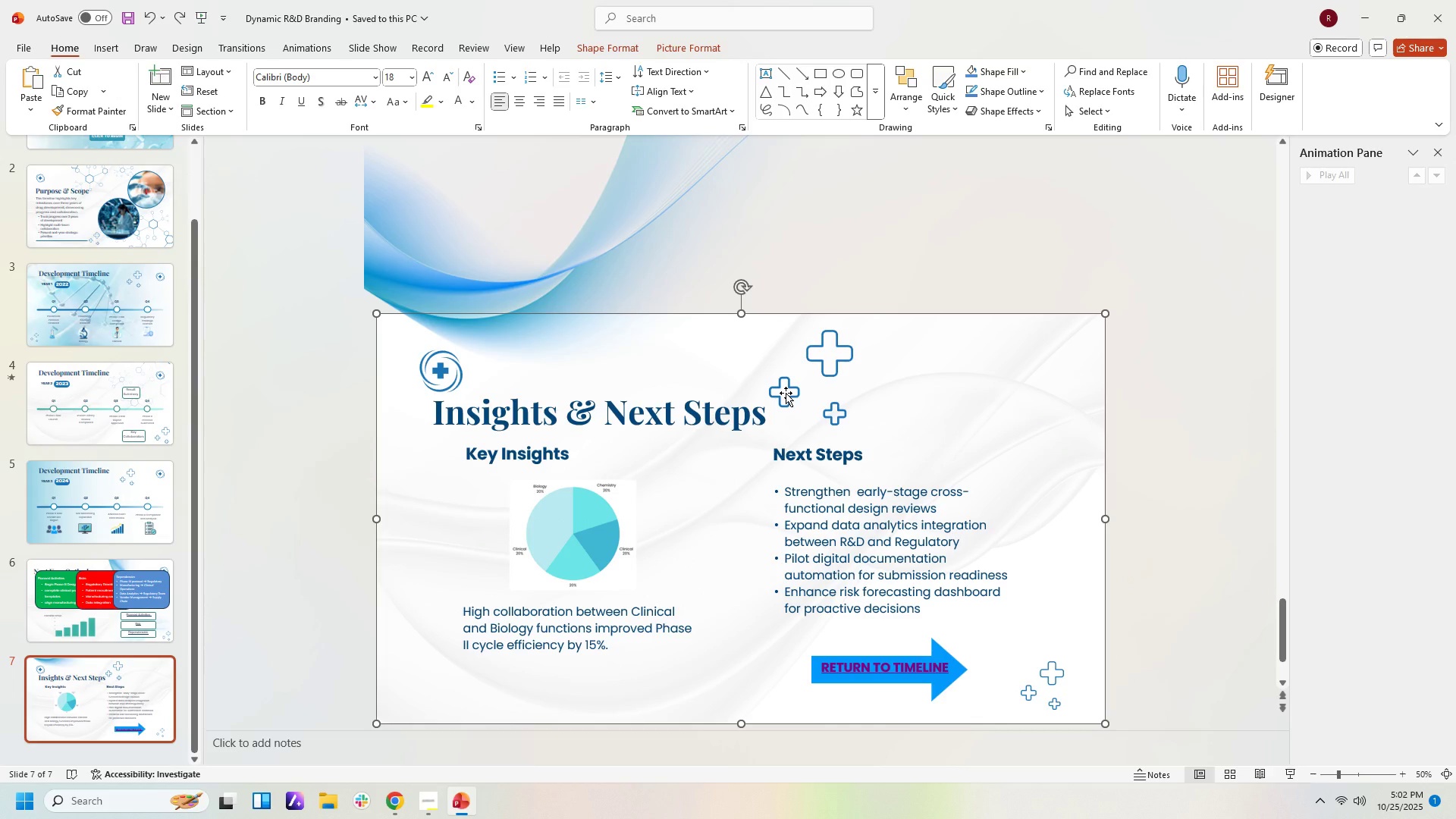 
double_click([786, 393])
 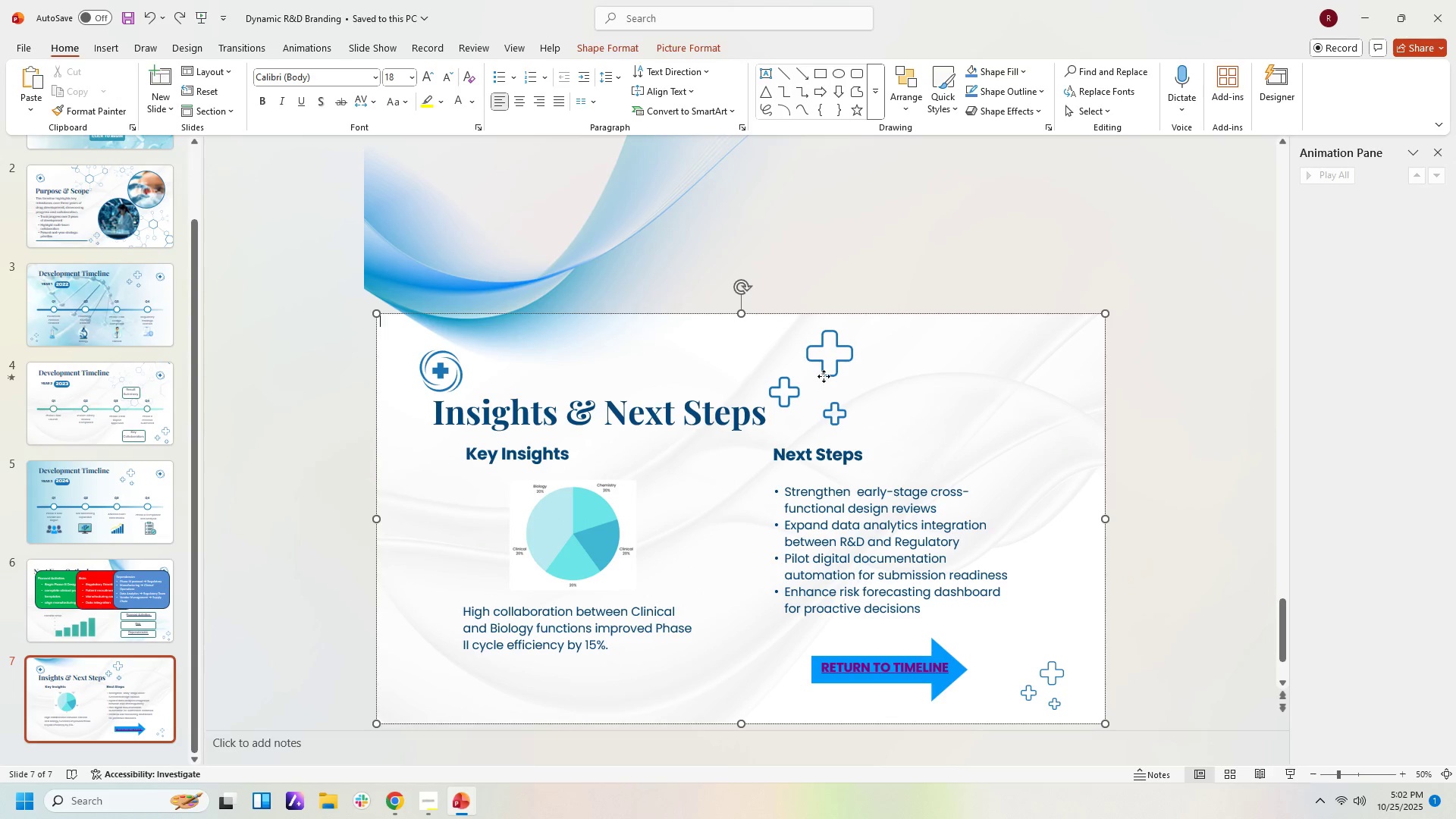 
triple_click([824, 376])
 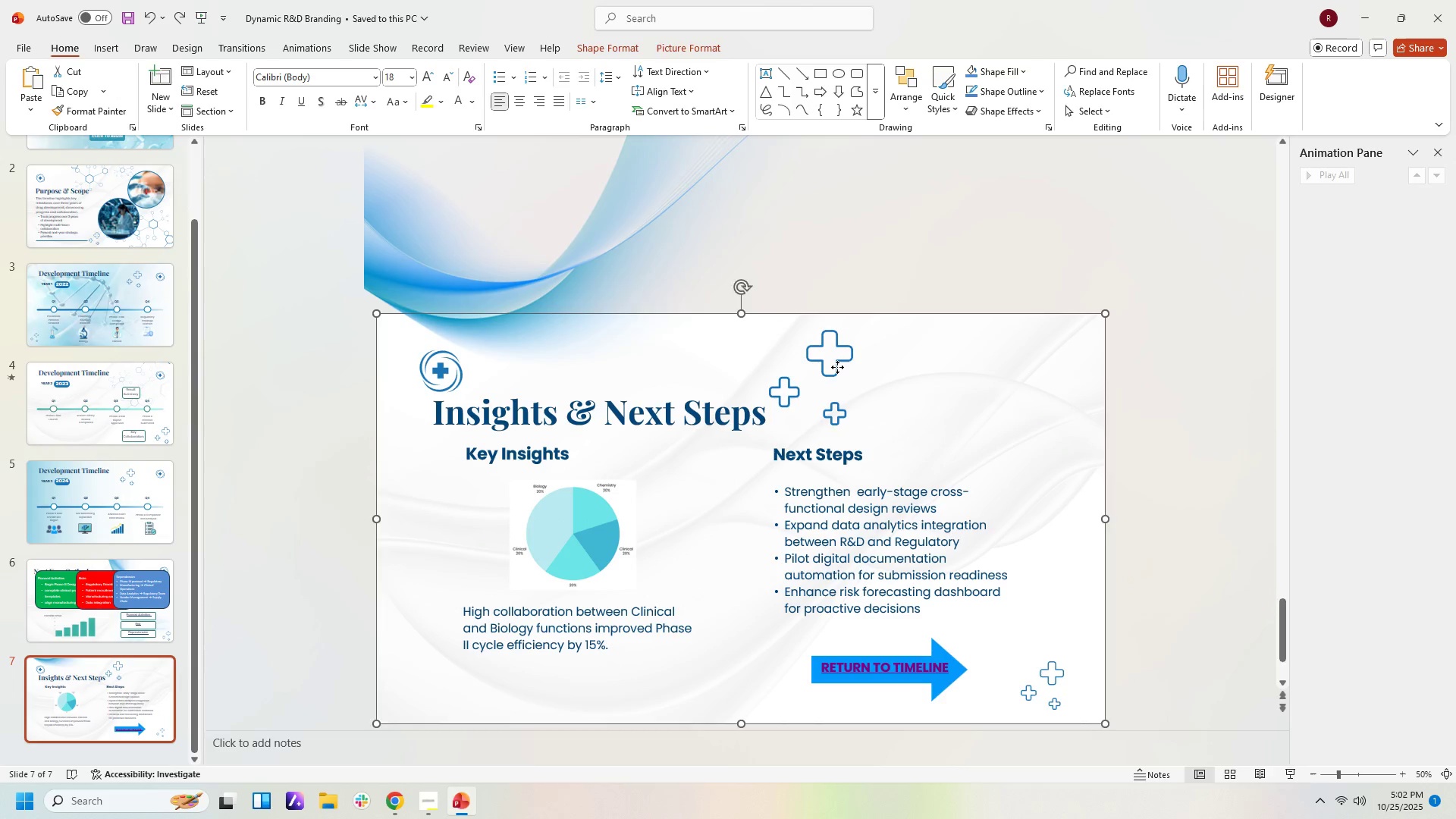 
triple_click([837, 367])
 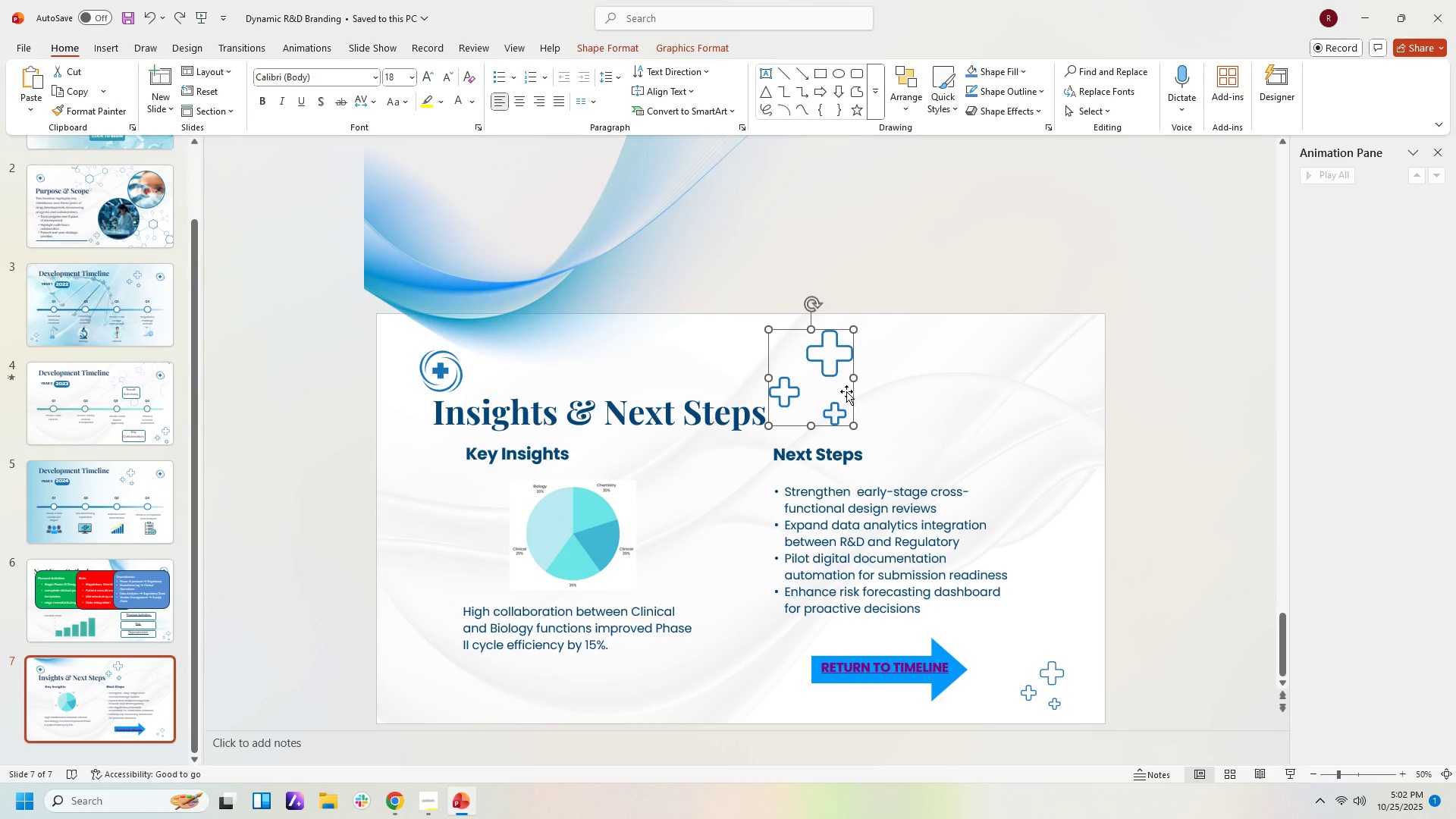 
hold_key(key=ArrowRight, duration=0.92)
 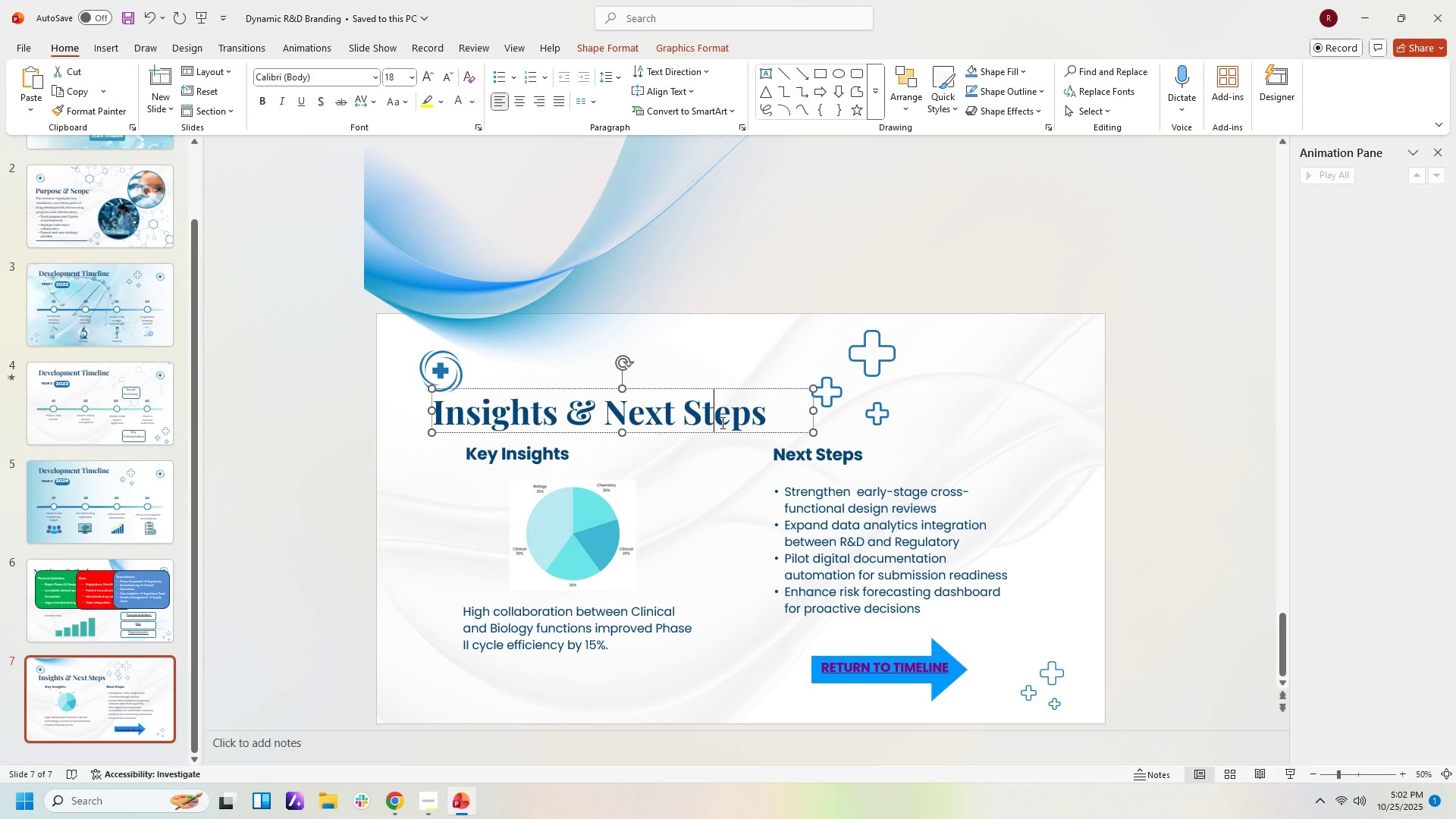 
left_click([721, 422])
 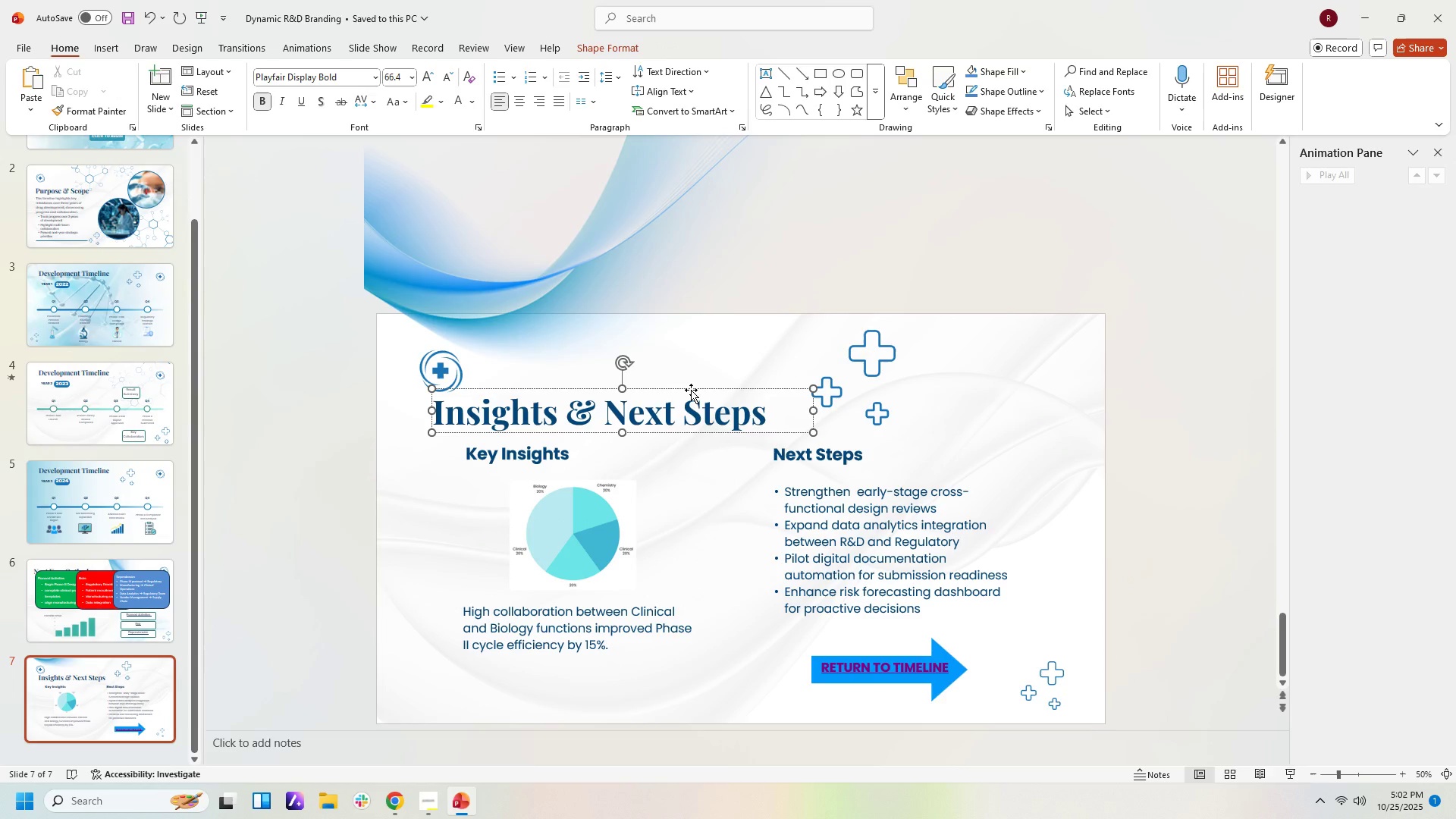 
left_click([691, 390])
 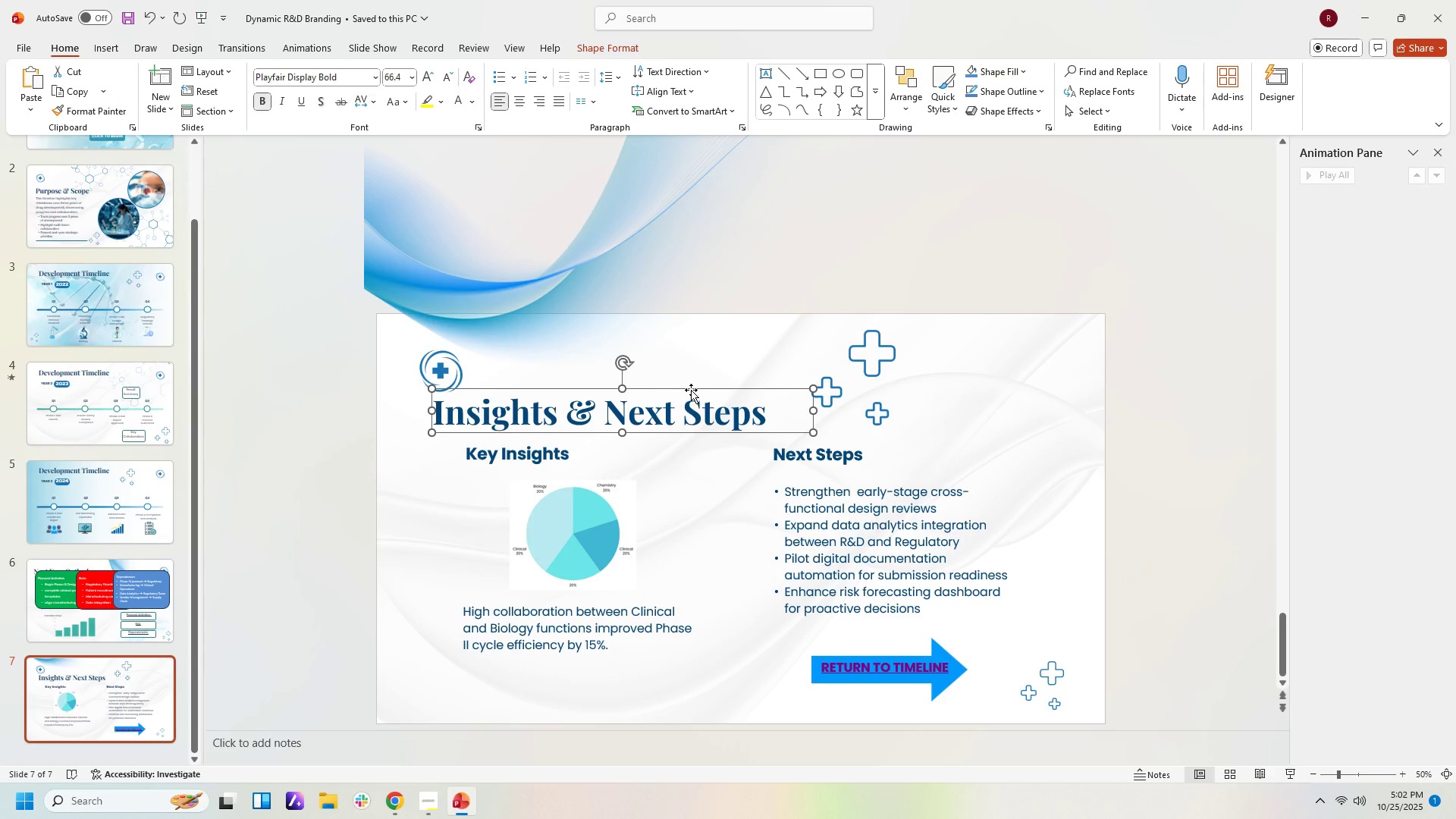 
left_click_drag(start_coordinate=[691, 390], to_coordinate=[720, 393])
 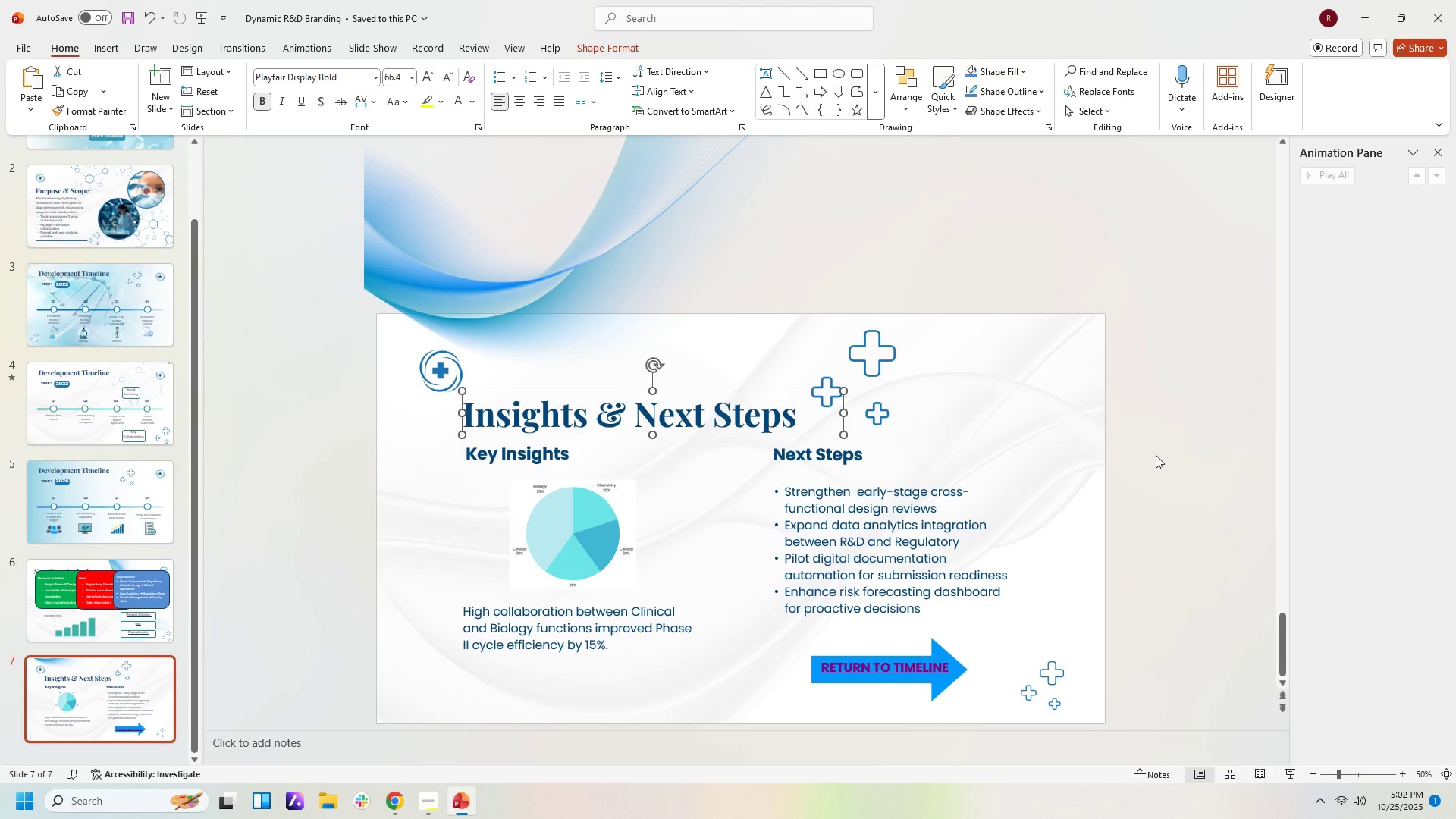 
left_click([1156, 455])
 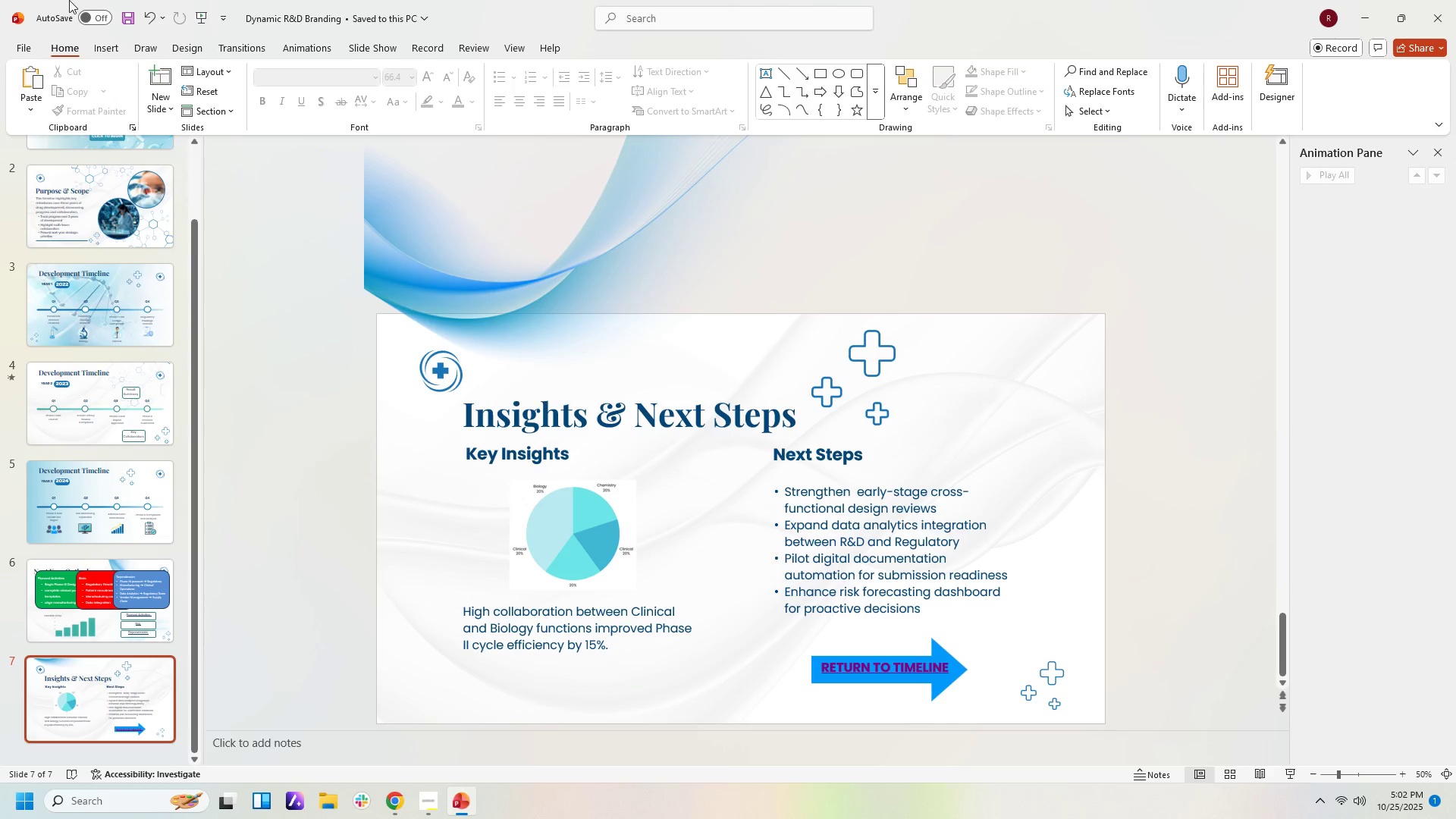 
left_click([123, 24])
 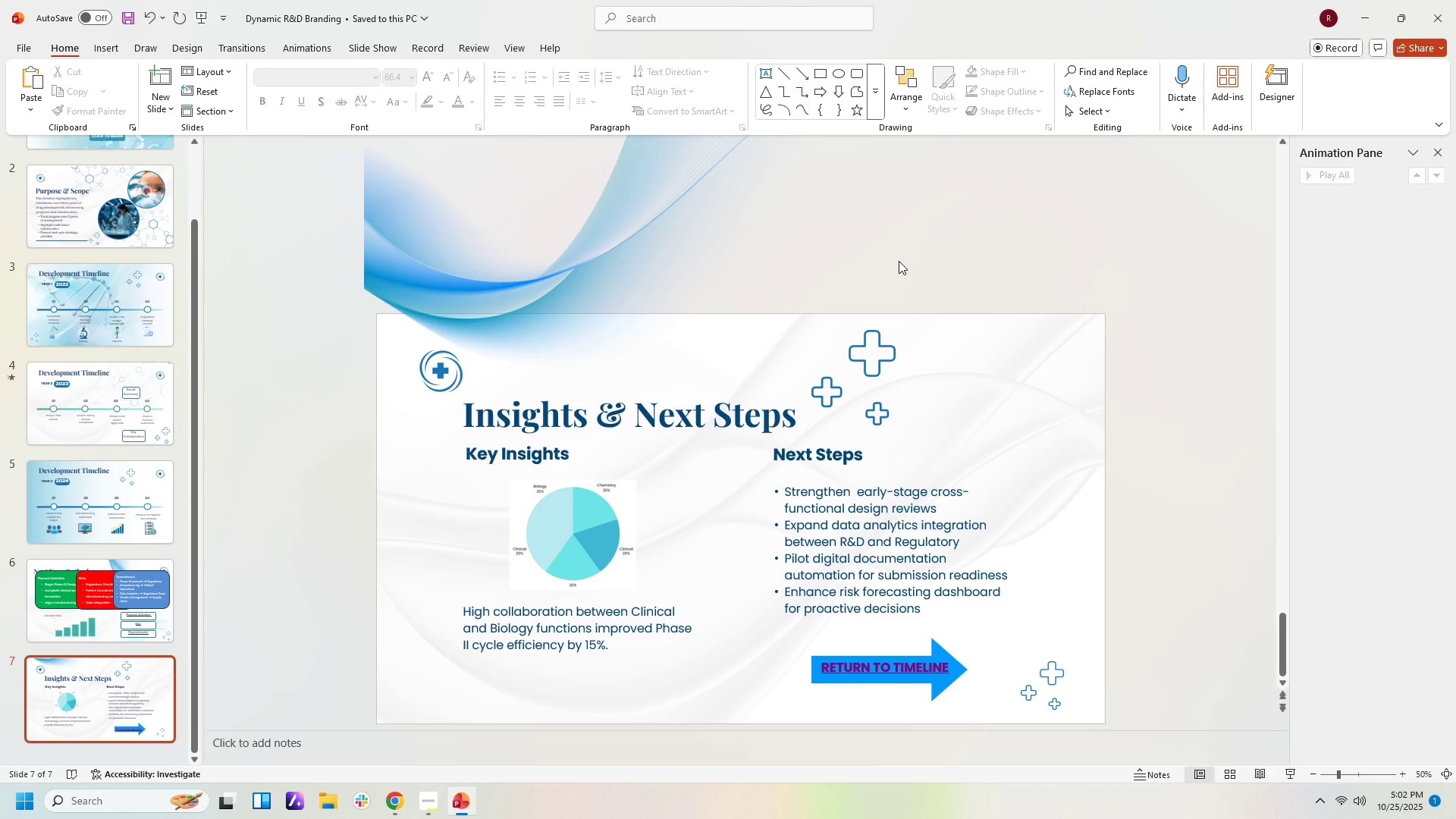 
wait(16.55)
 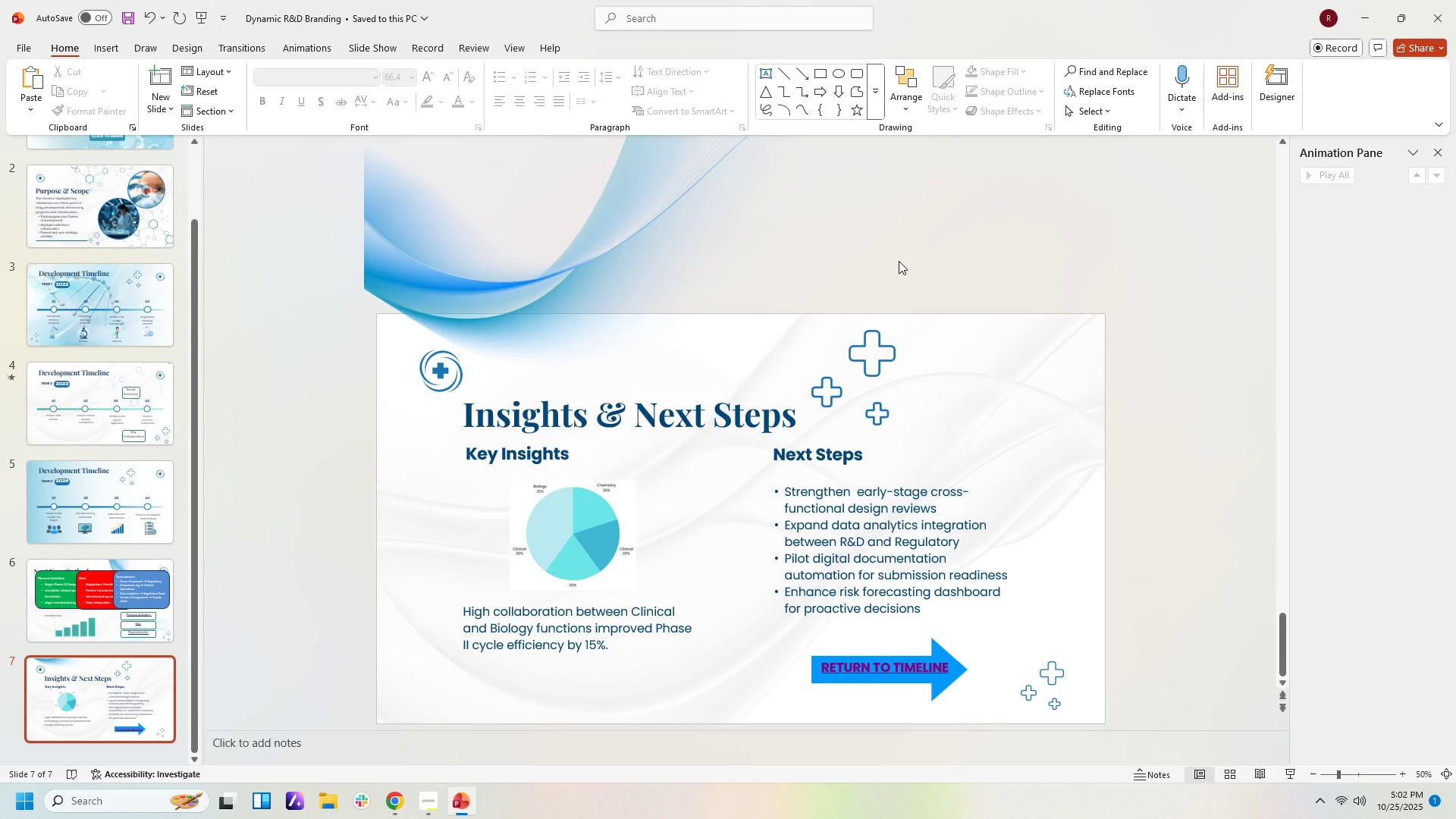 
left_click([89, 507])
 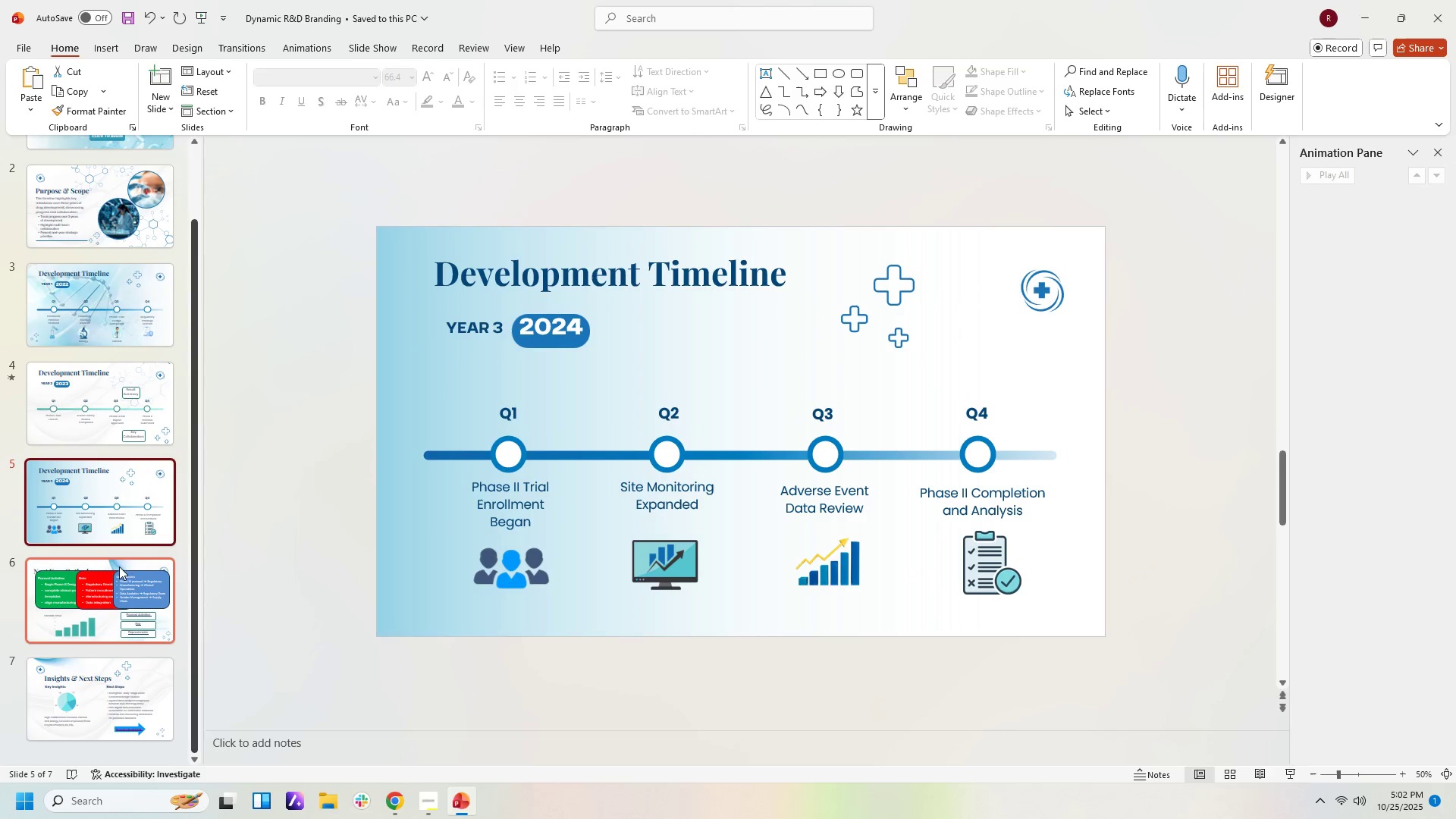 
left_click([117, 570])
 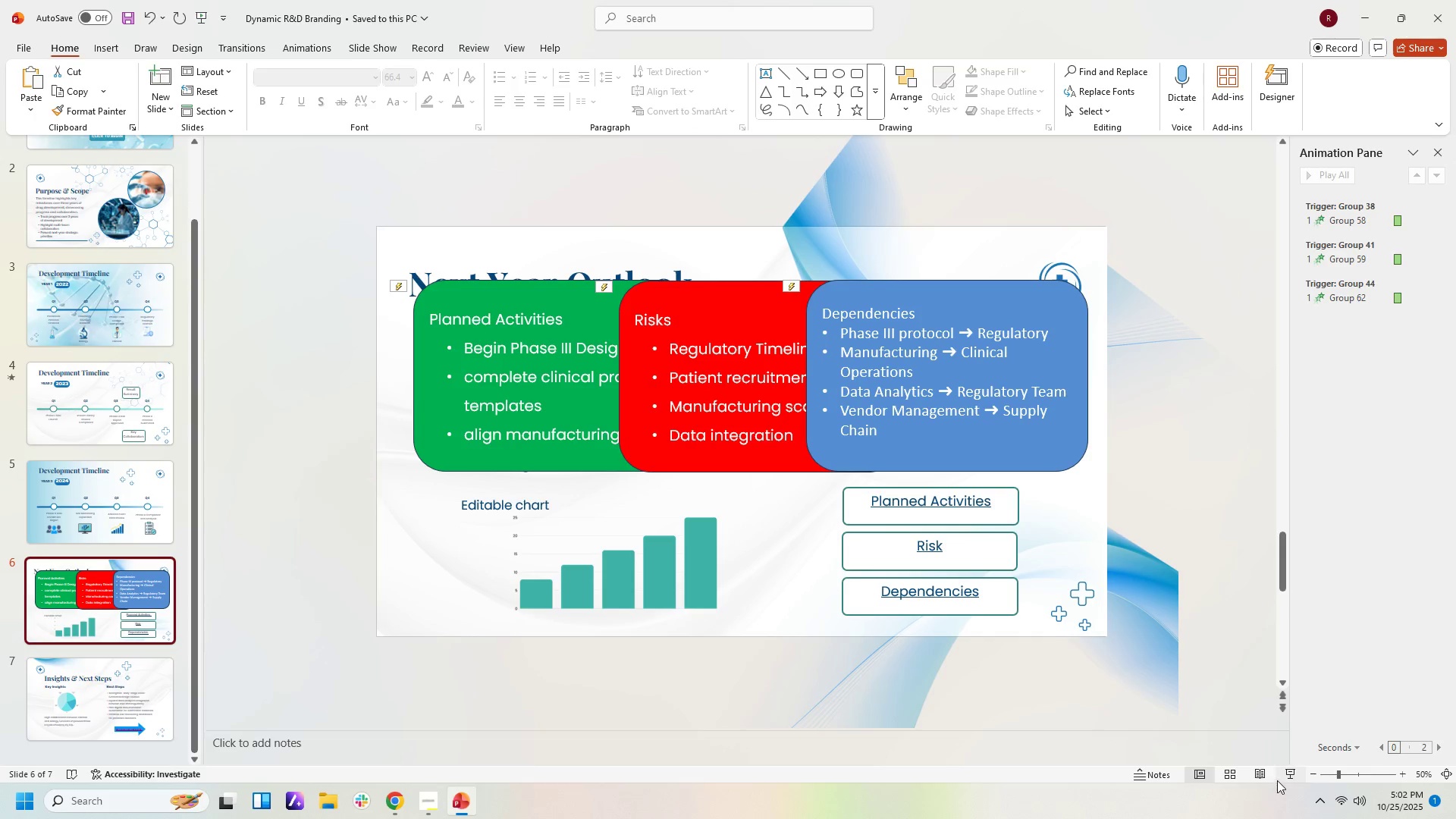 
left_click([1290, 776])
 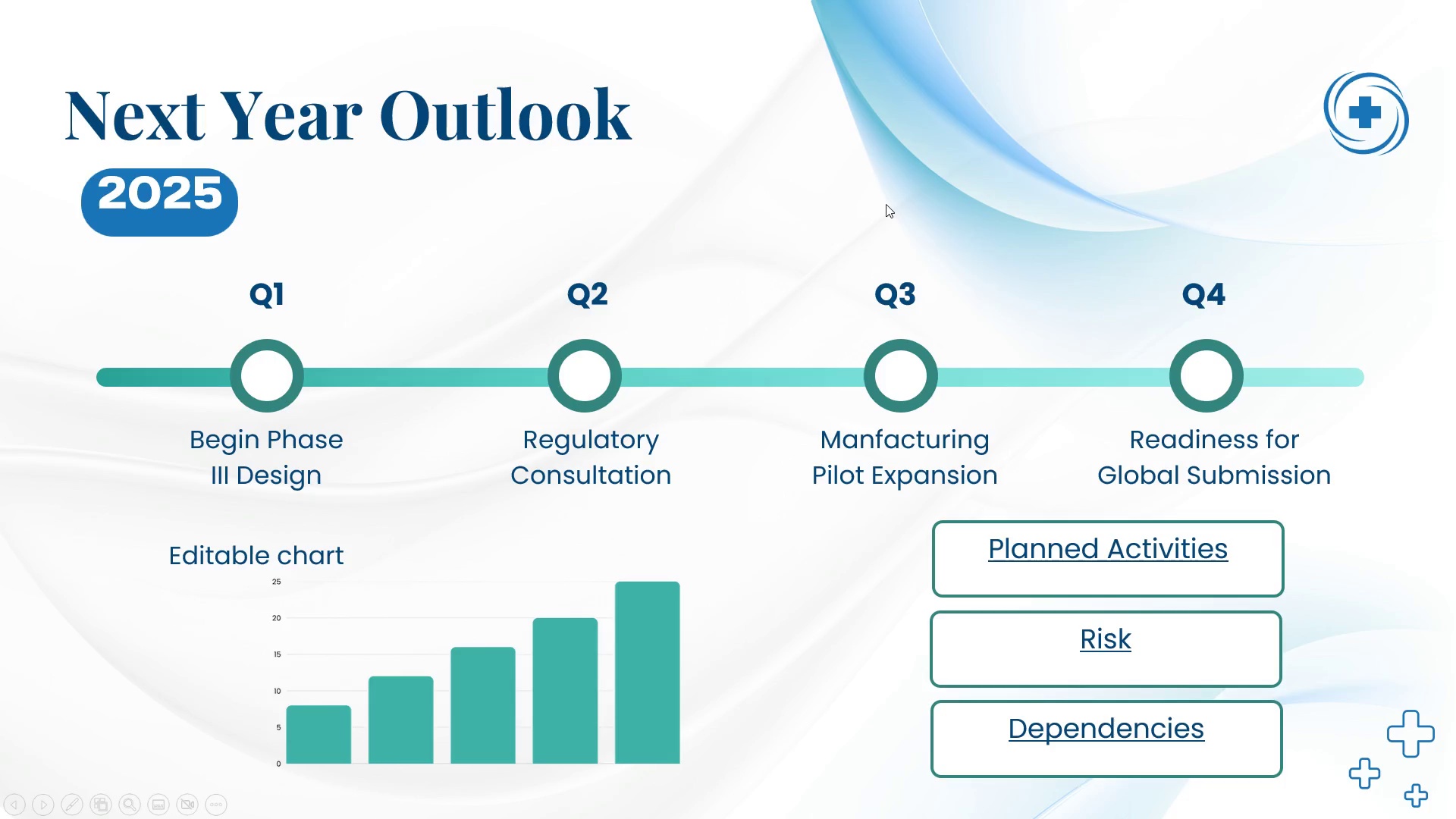 
wait(6.05)
 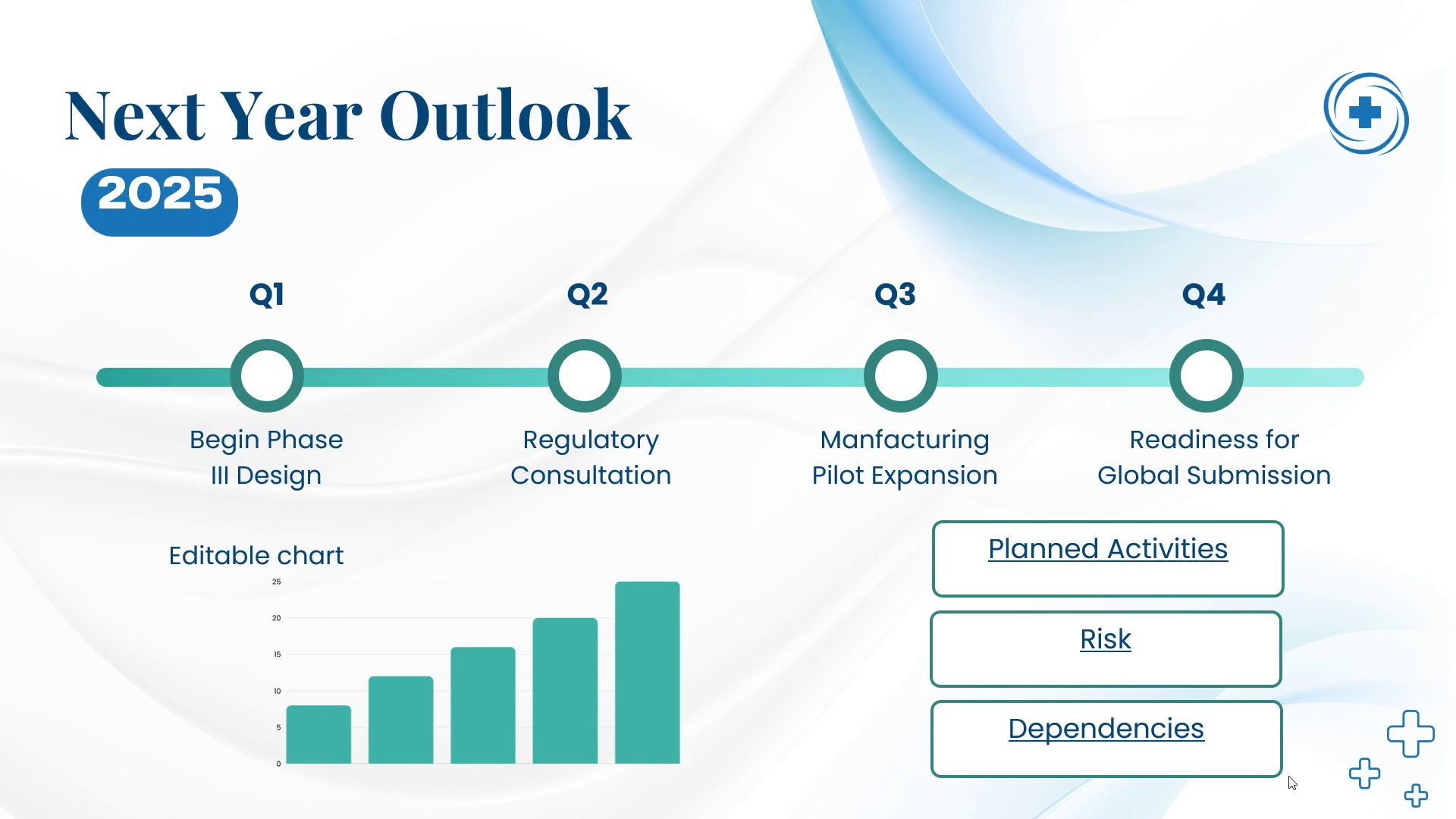 
key(Escape)
 